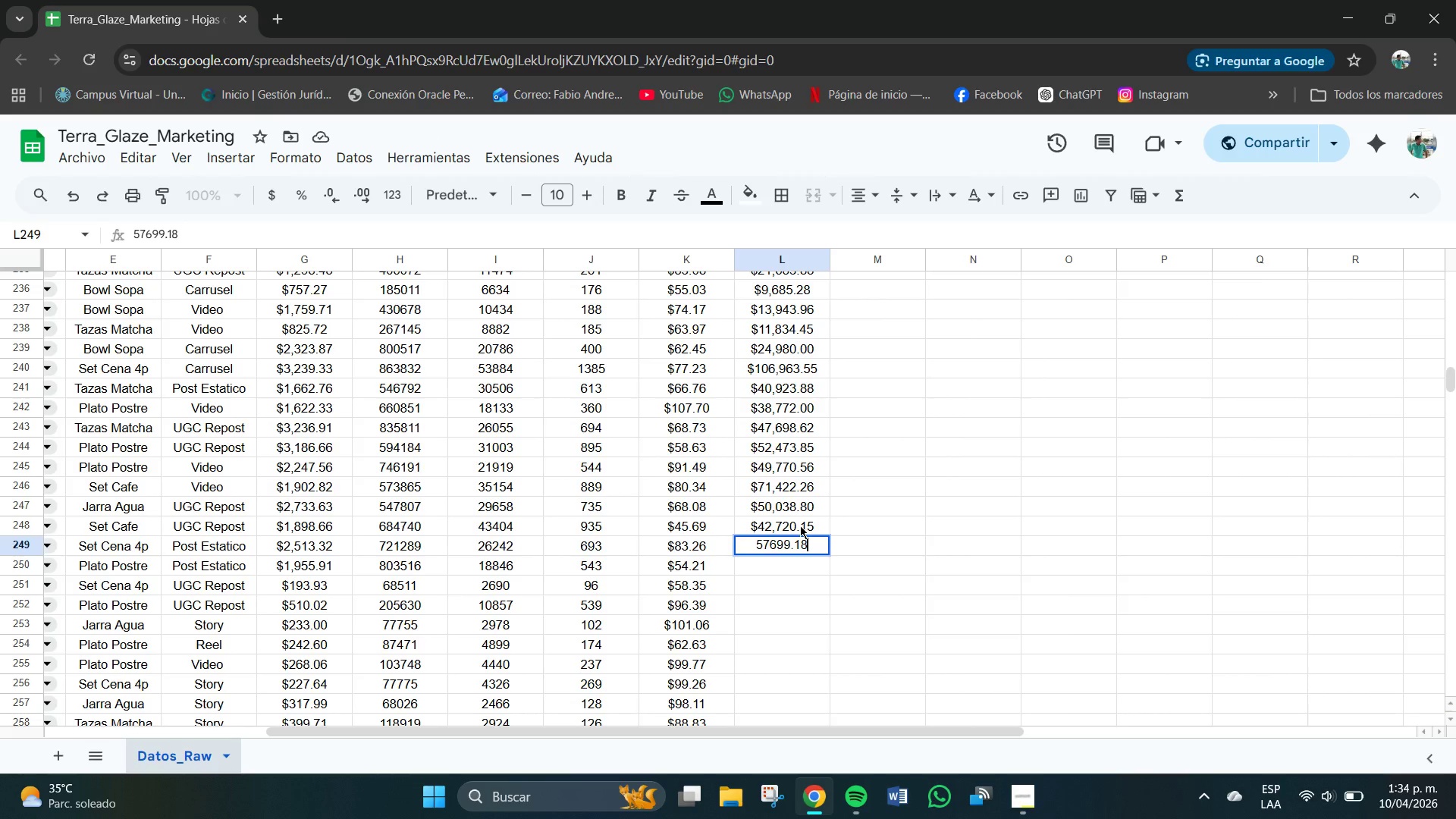 
key(NumpadEnter)
 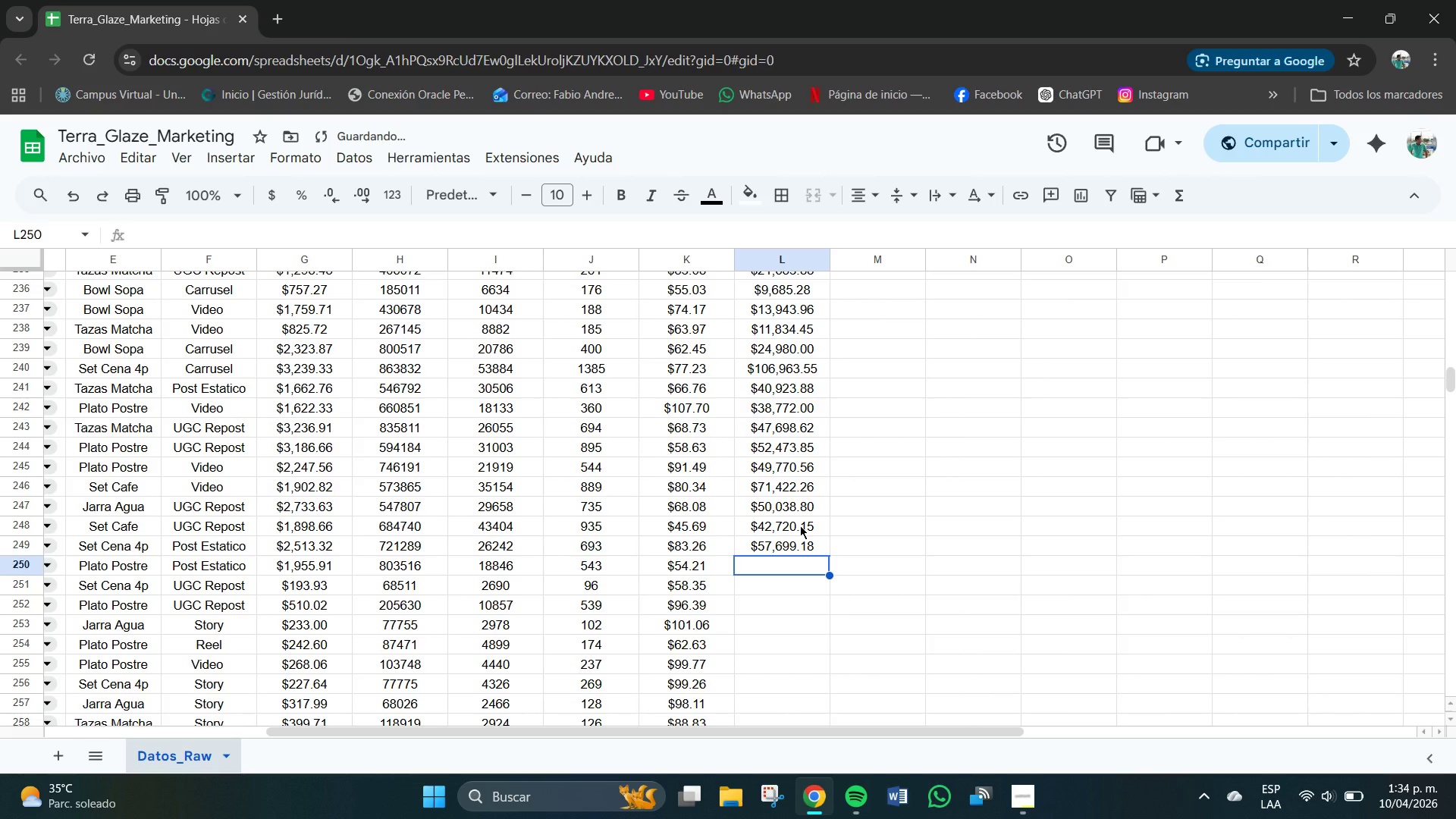 
key(Numpad2)
 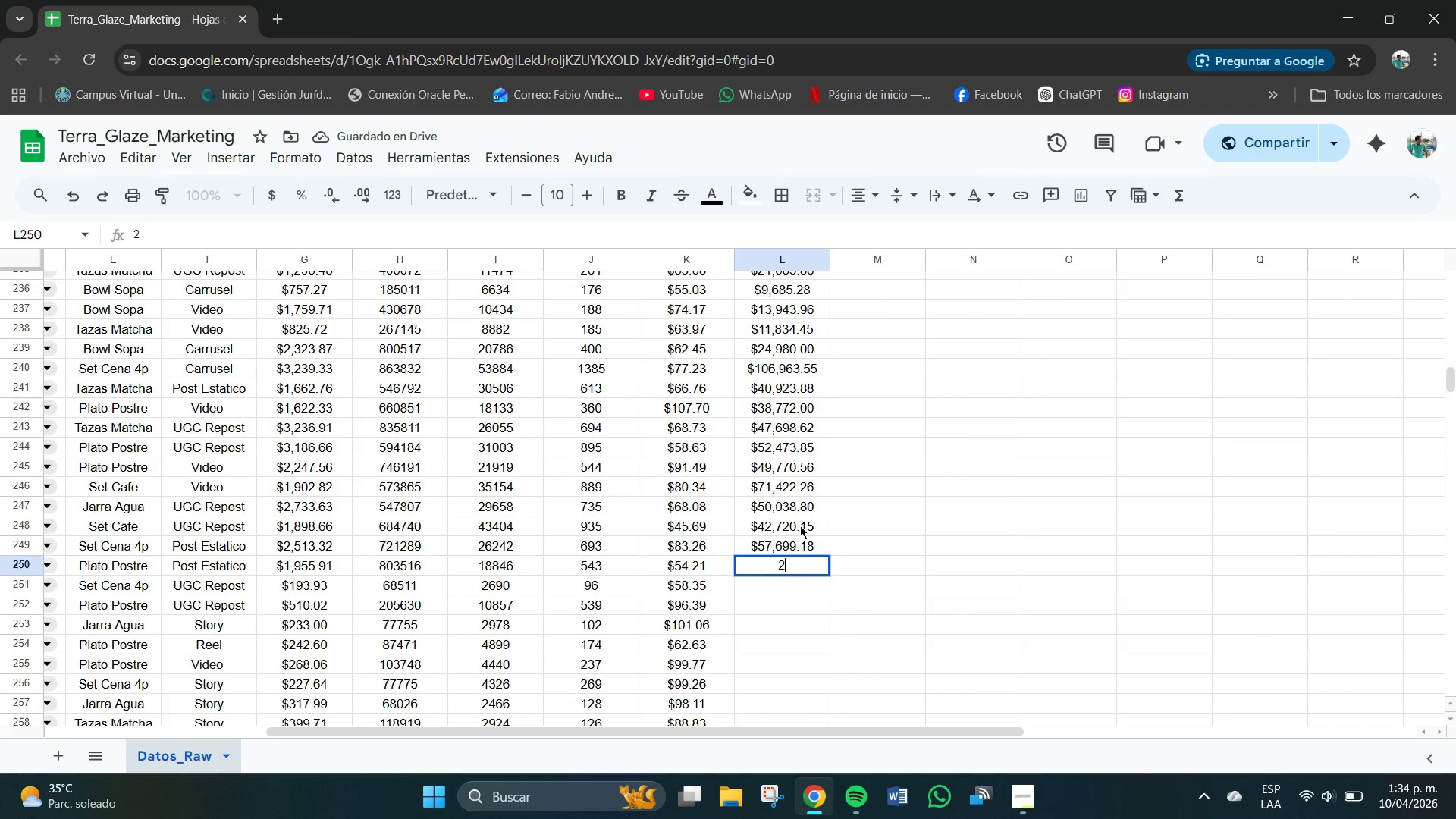 
key(Numpad9)
 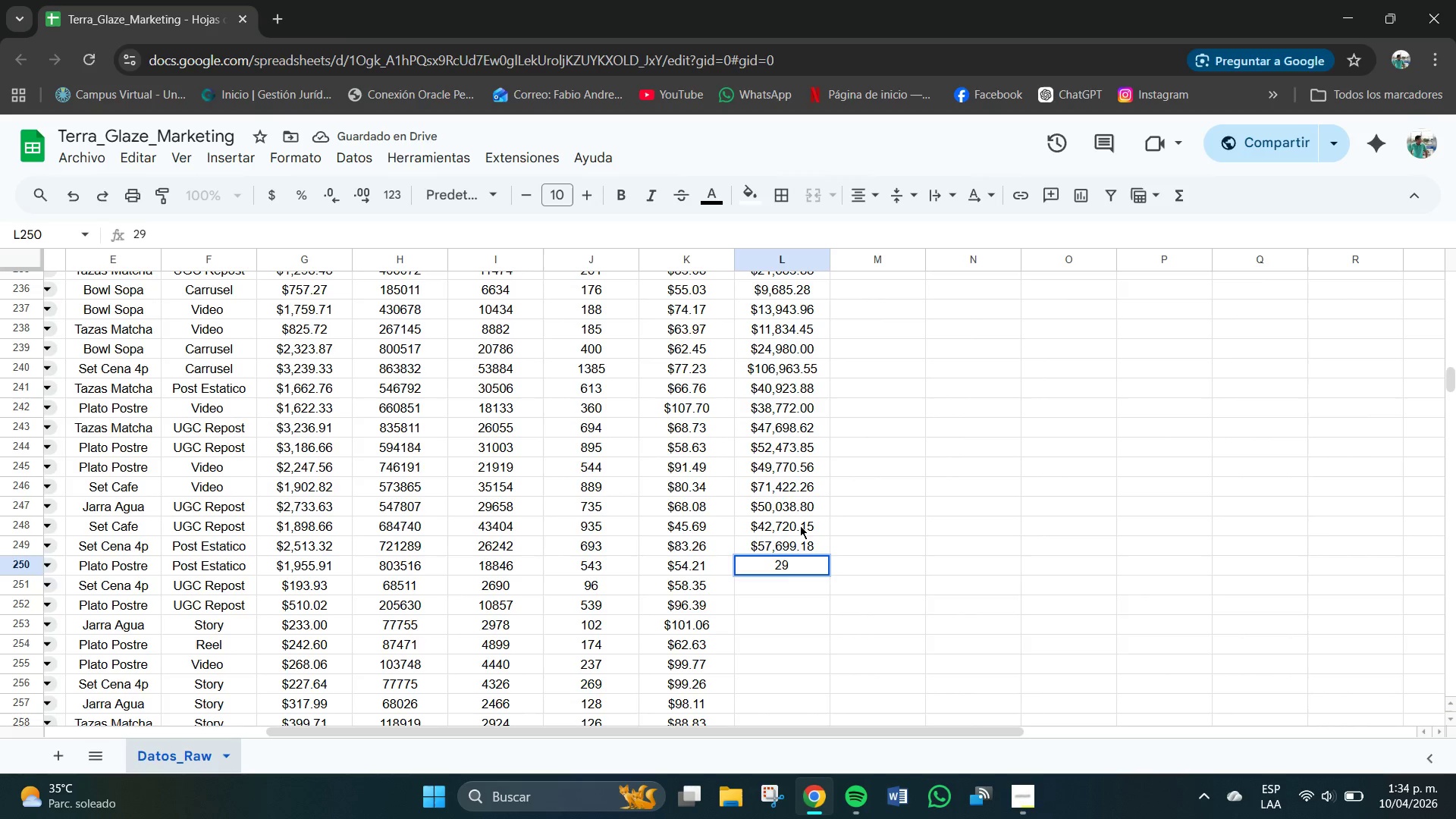 
key(Numpad4)
 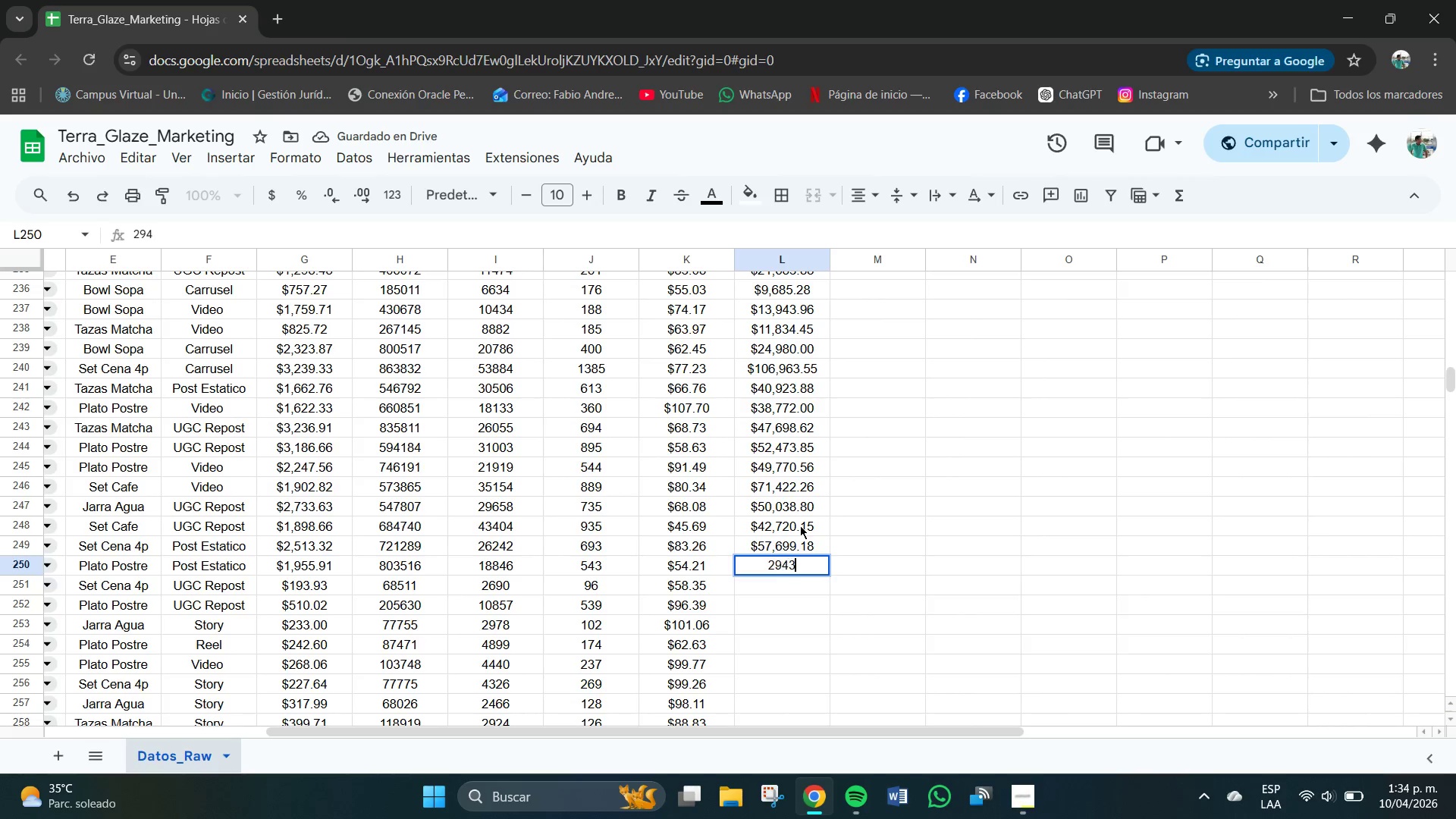 
key(Numpad3)
 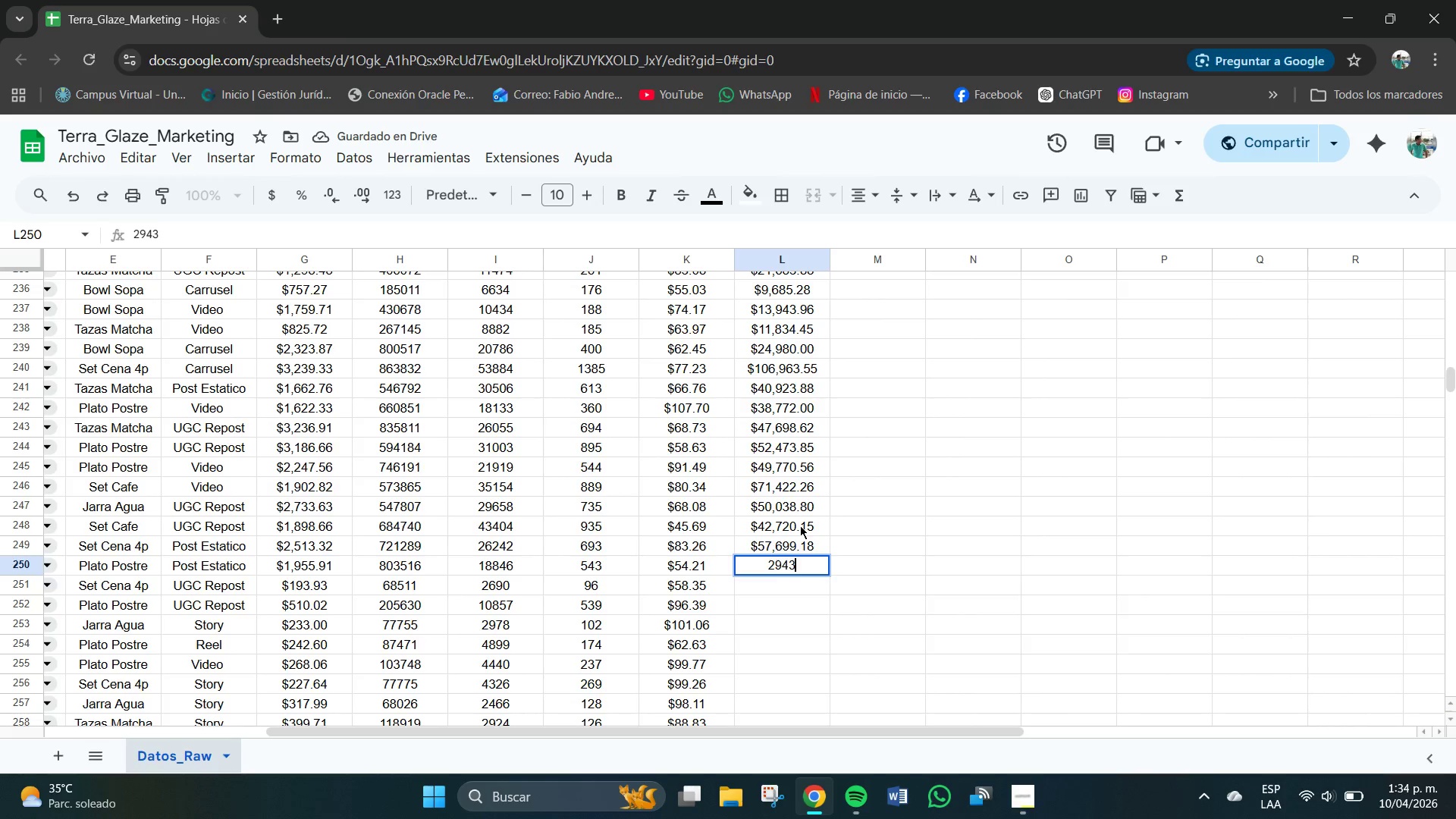 
key(Numpad6)
 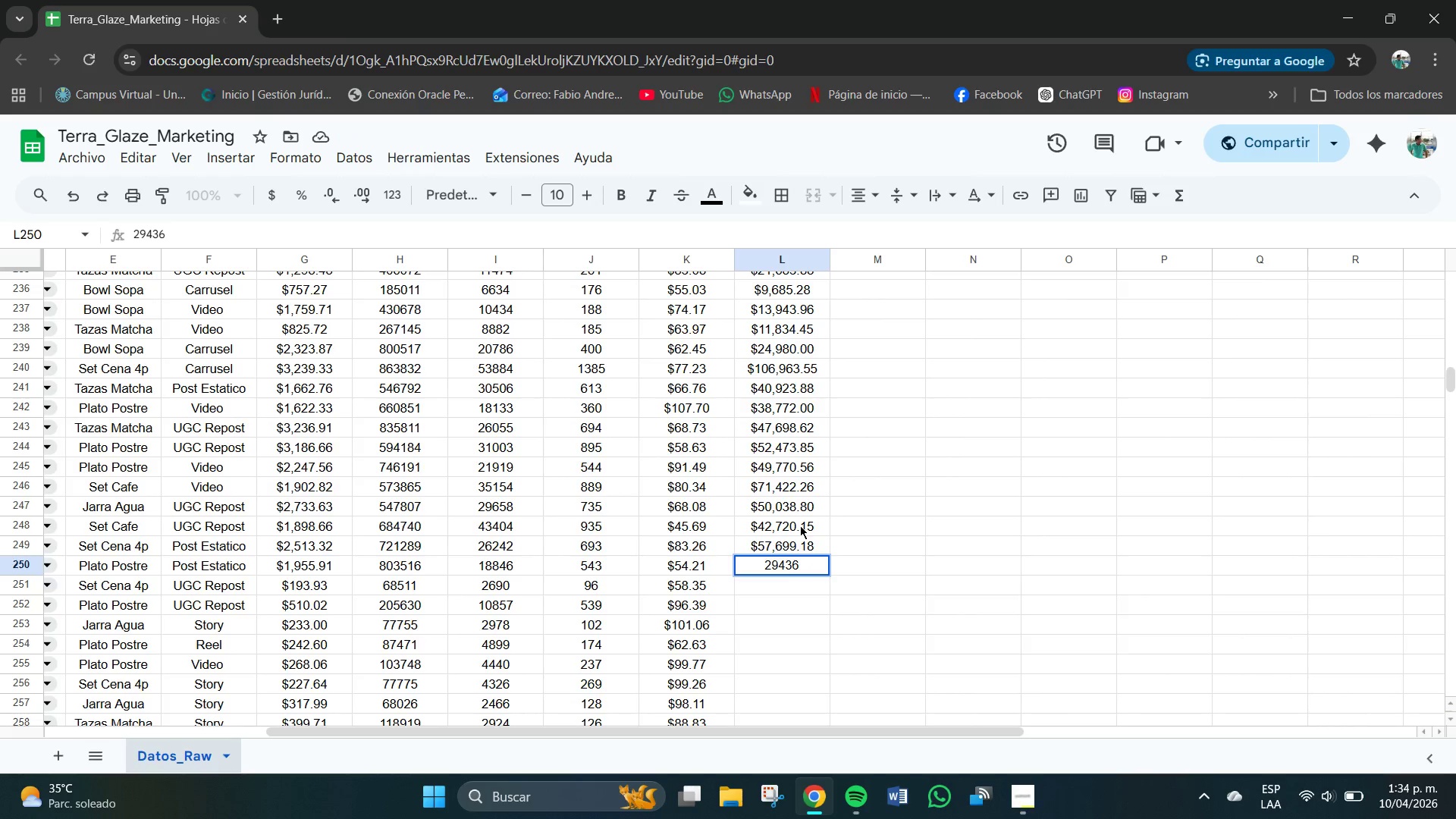 
key(Numpad0)
 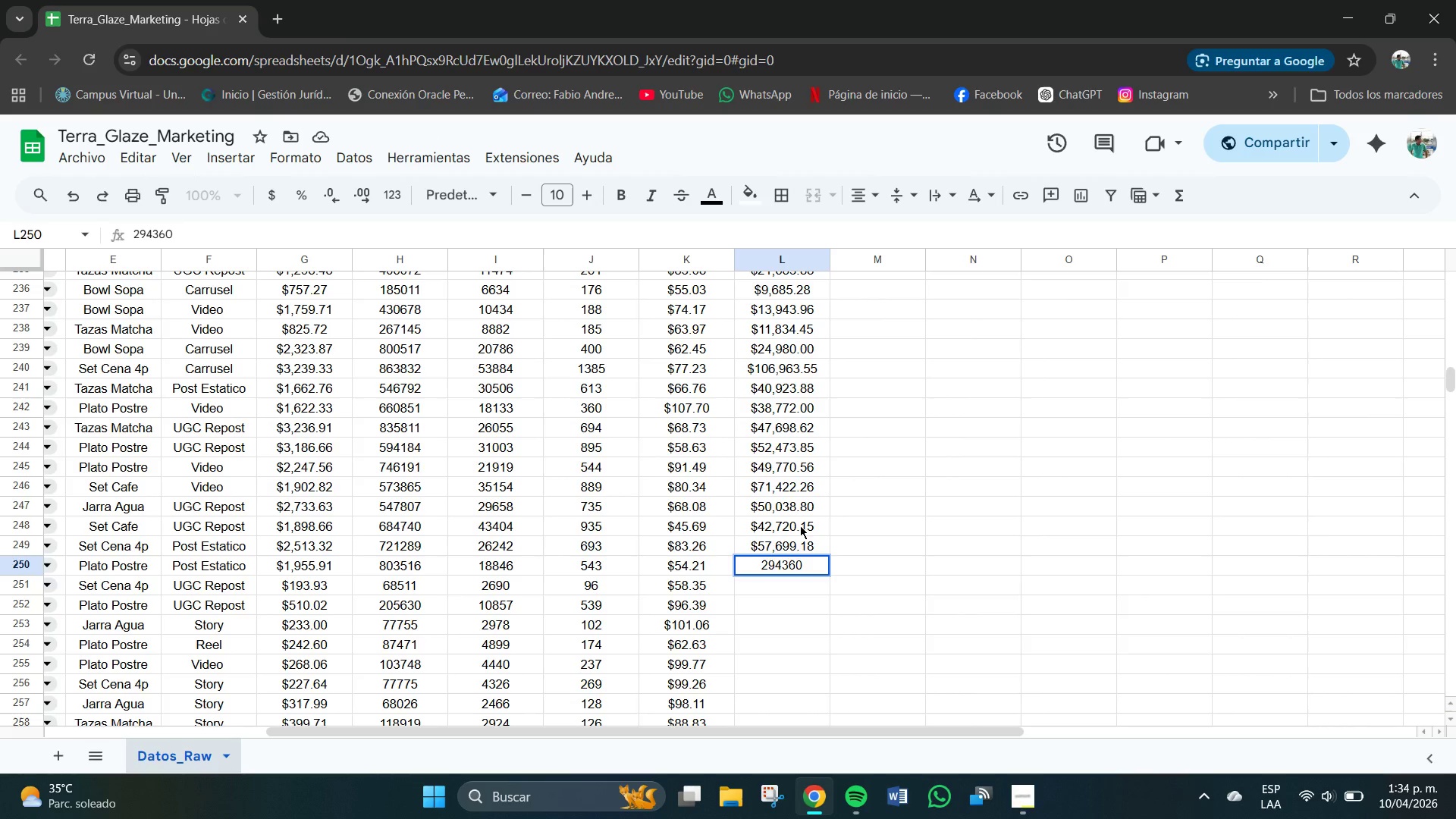 
key(Numpad3)
 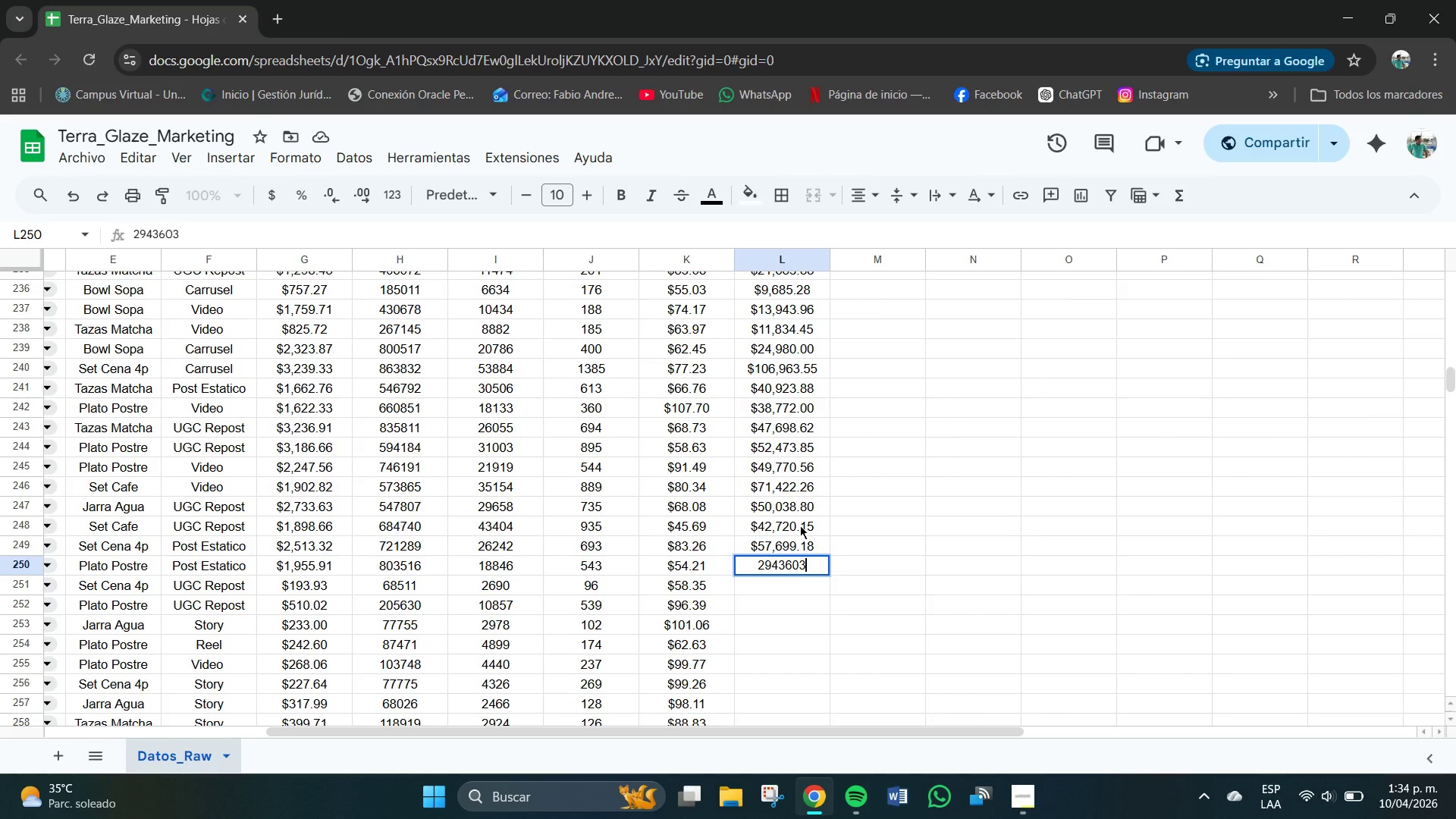 
key(NumpadEnter)
 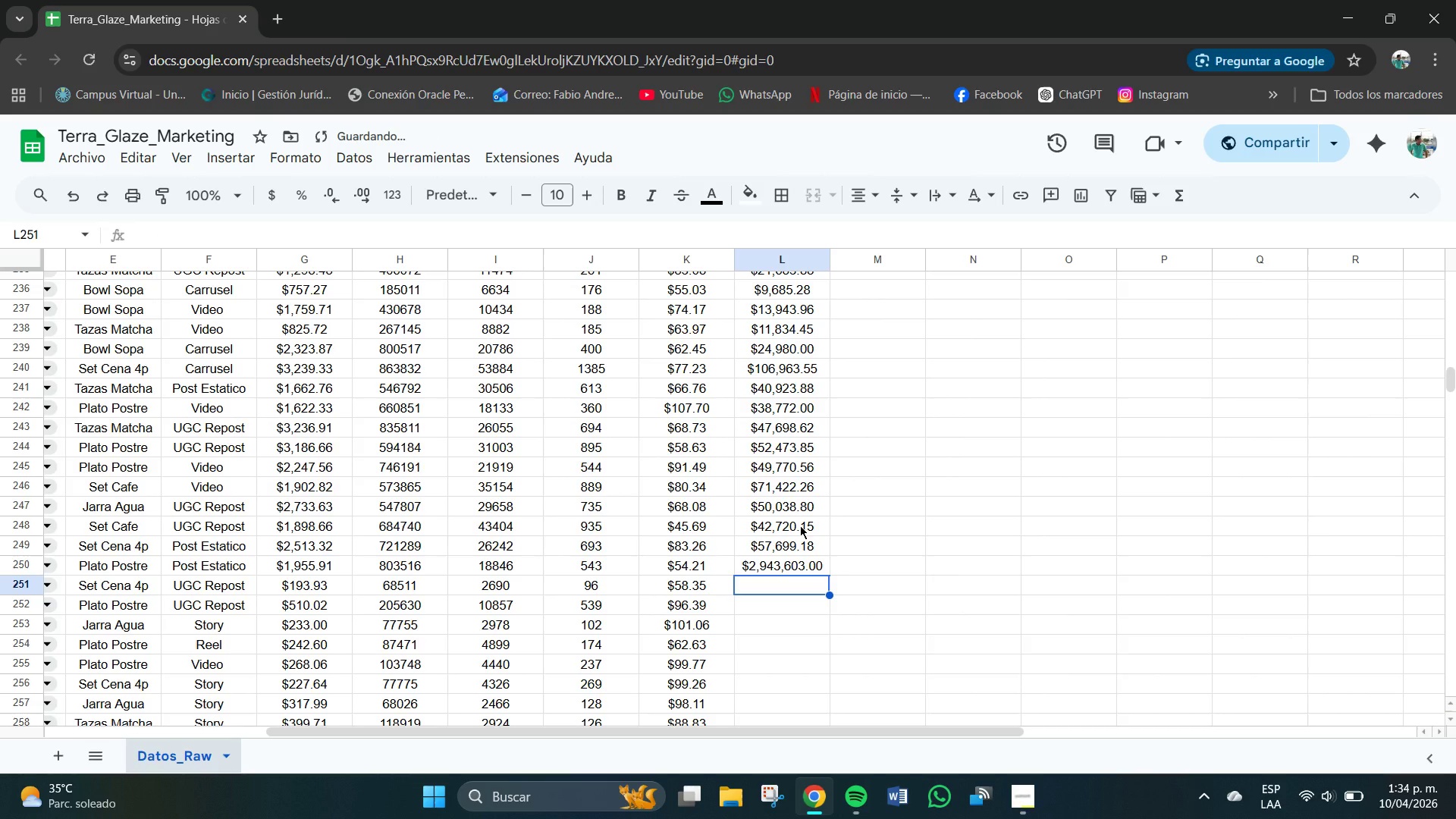 
key(Control+Z)
 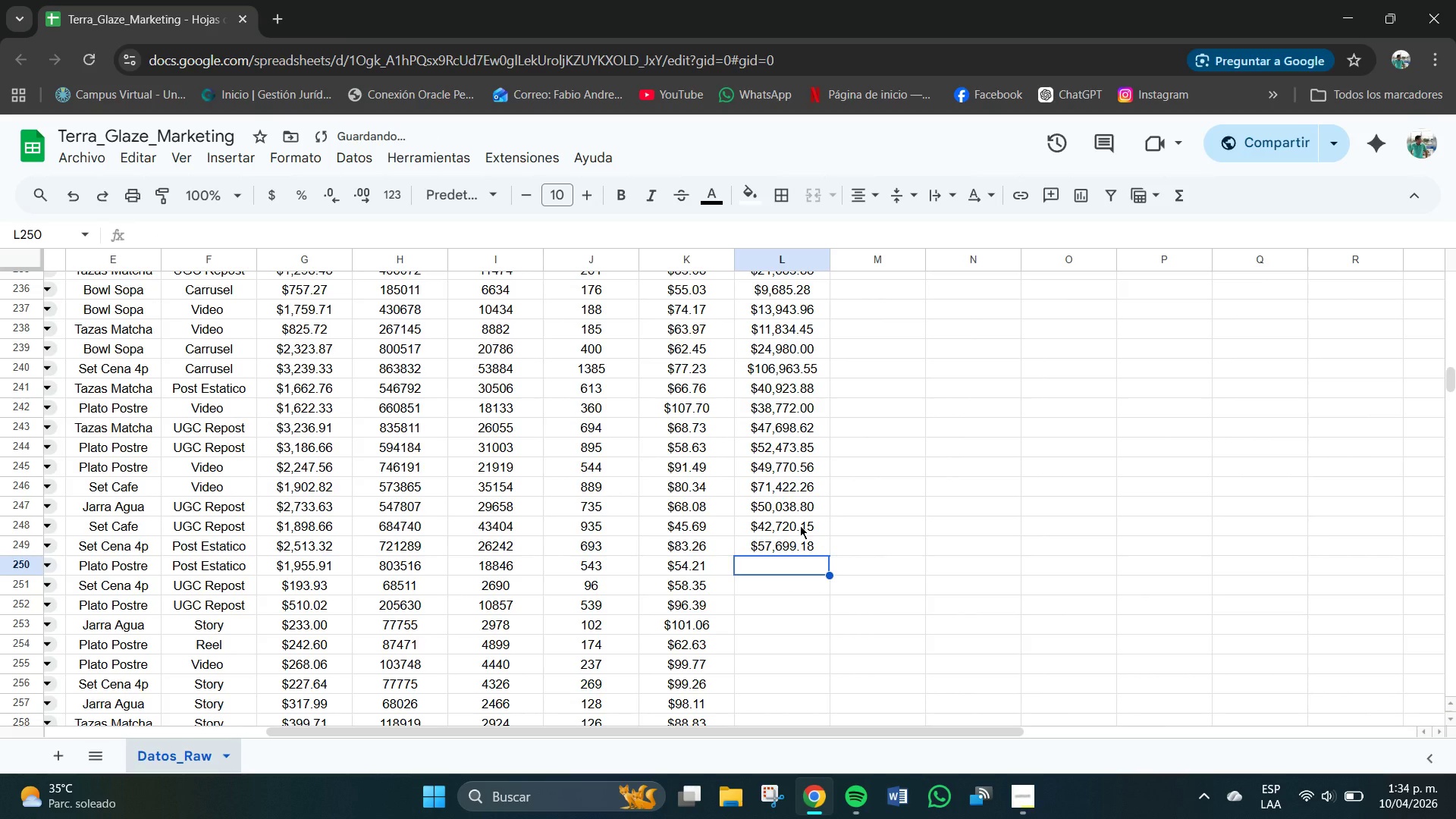 
key(Numpad2)
 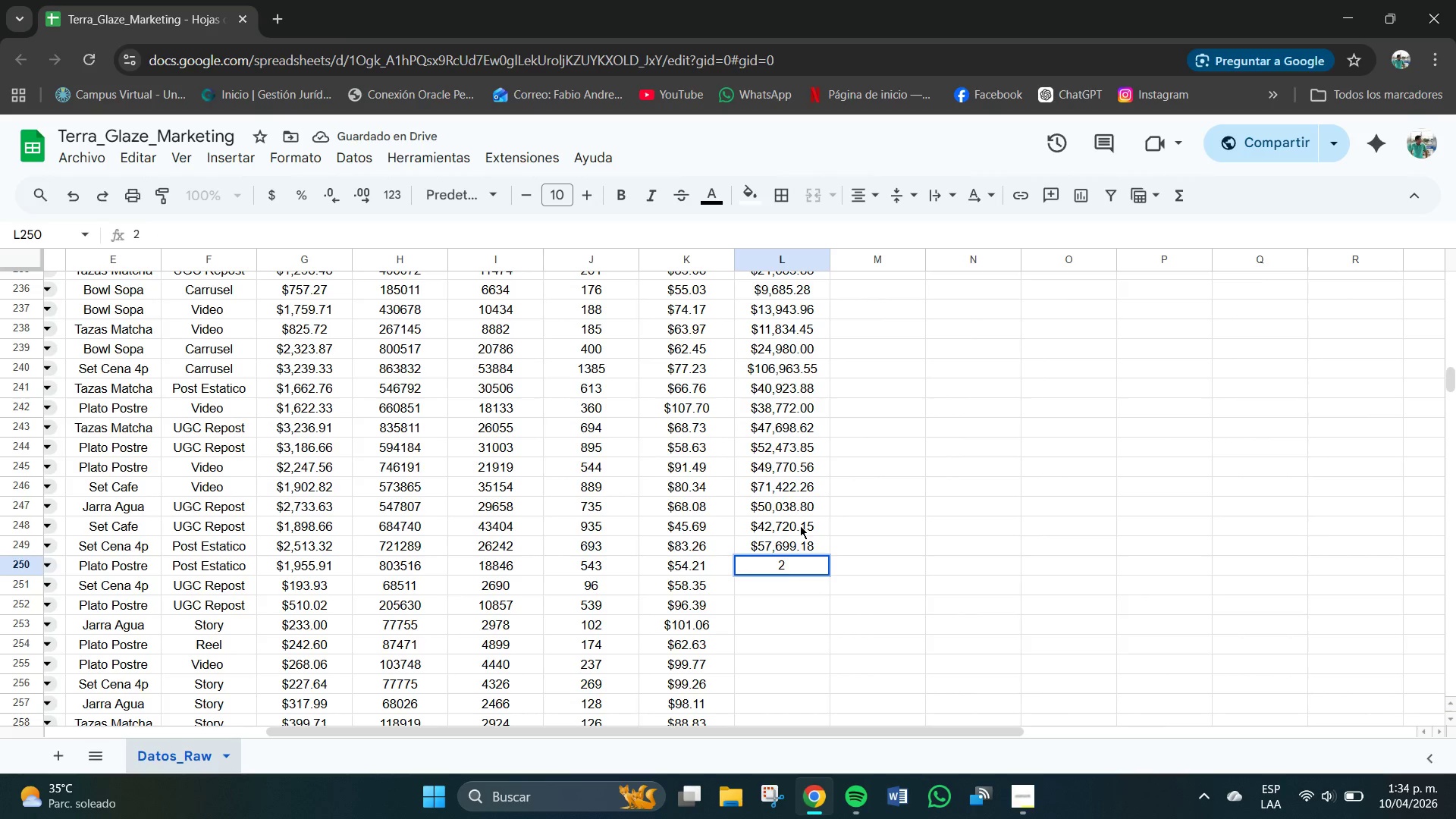 
key(Numpad9)
 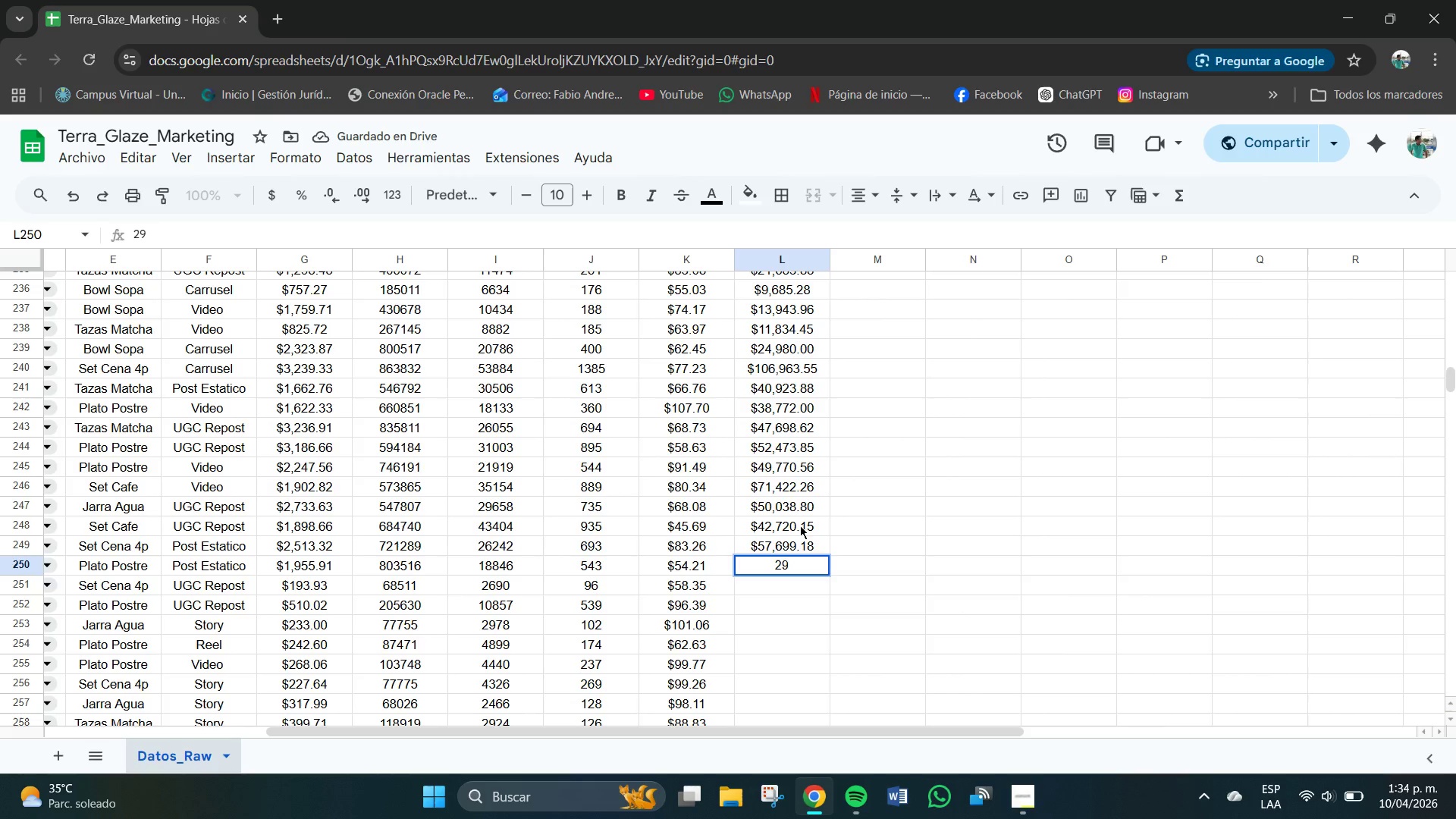 
key(Numpad4)
 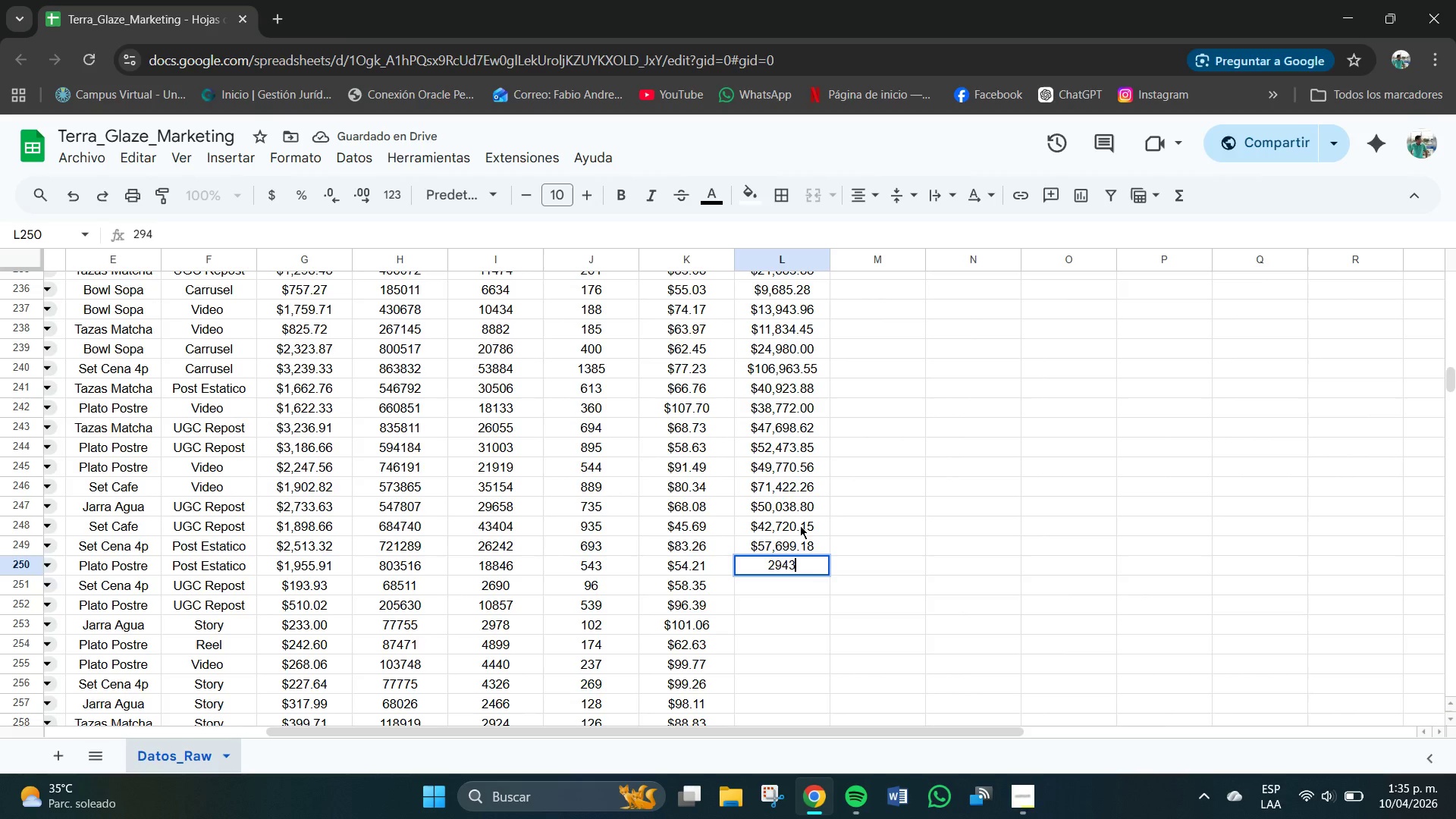 
key(Numpad3)
 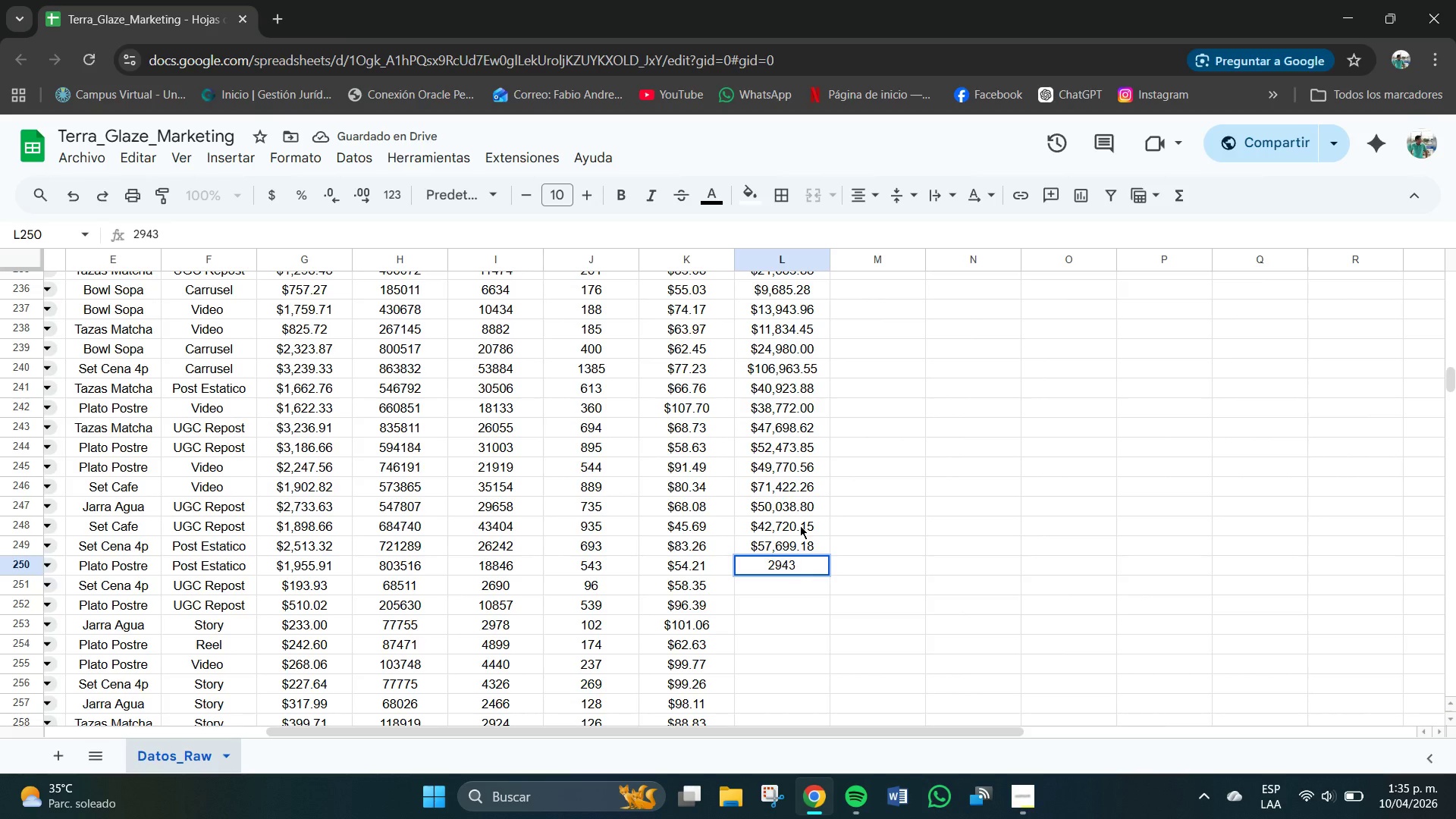 
key(Numpad6)
 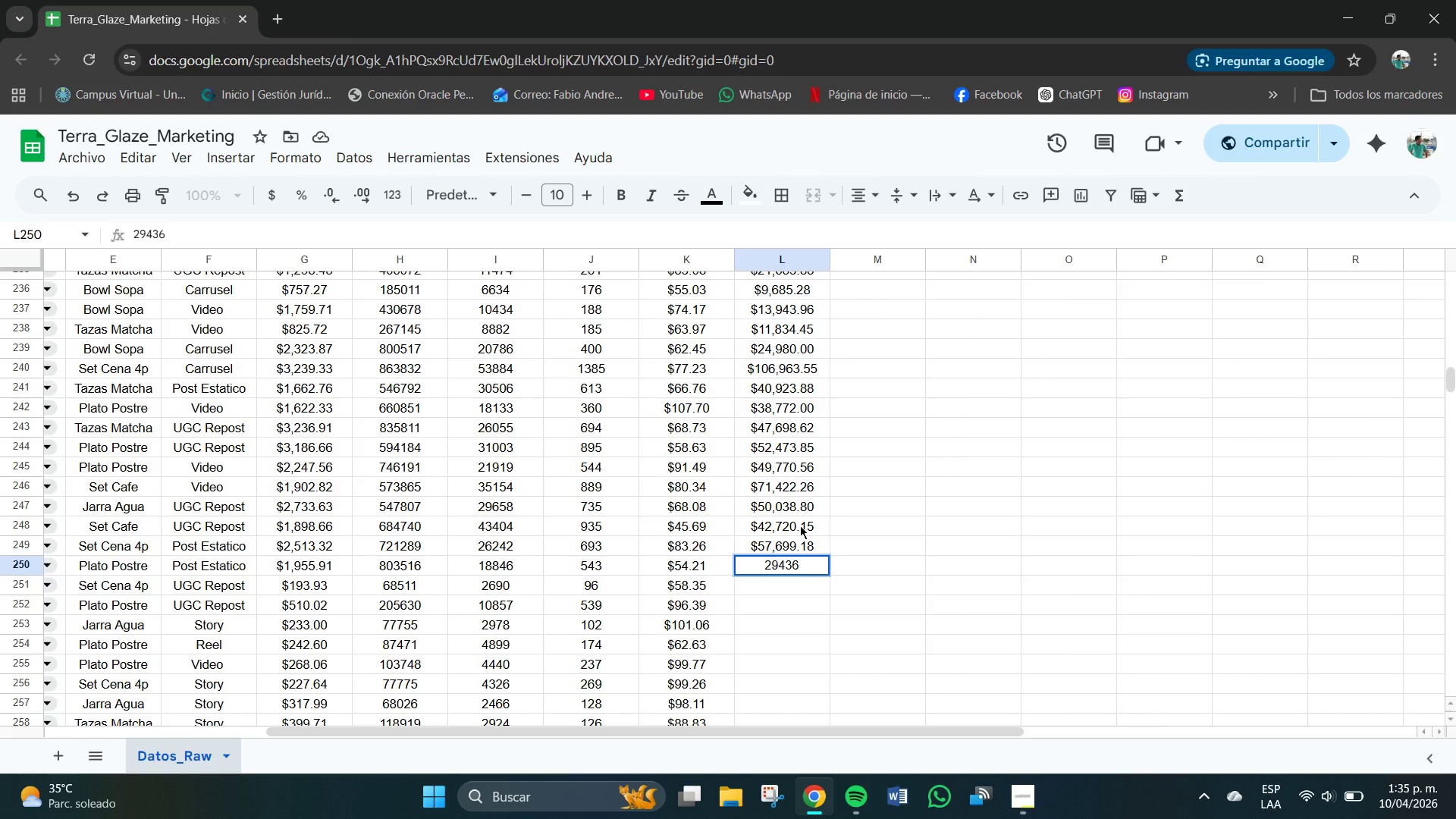 
key(NumpadDecimal)
 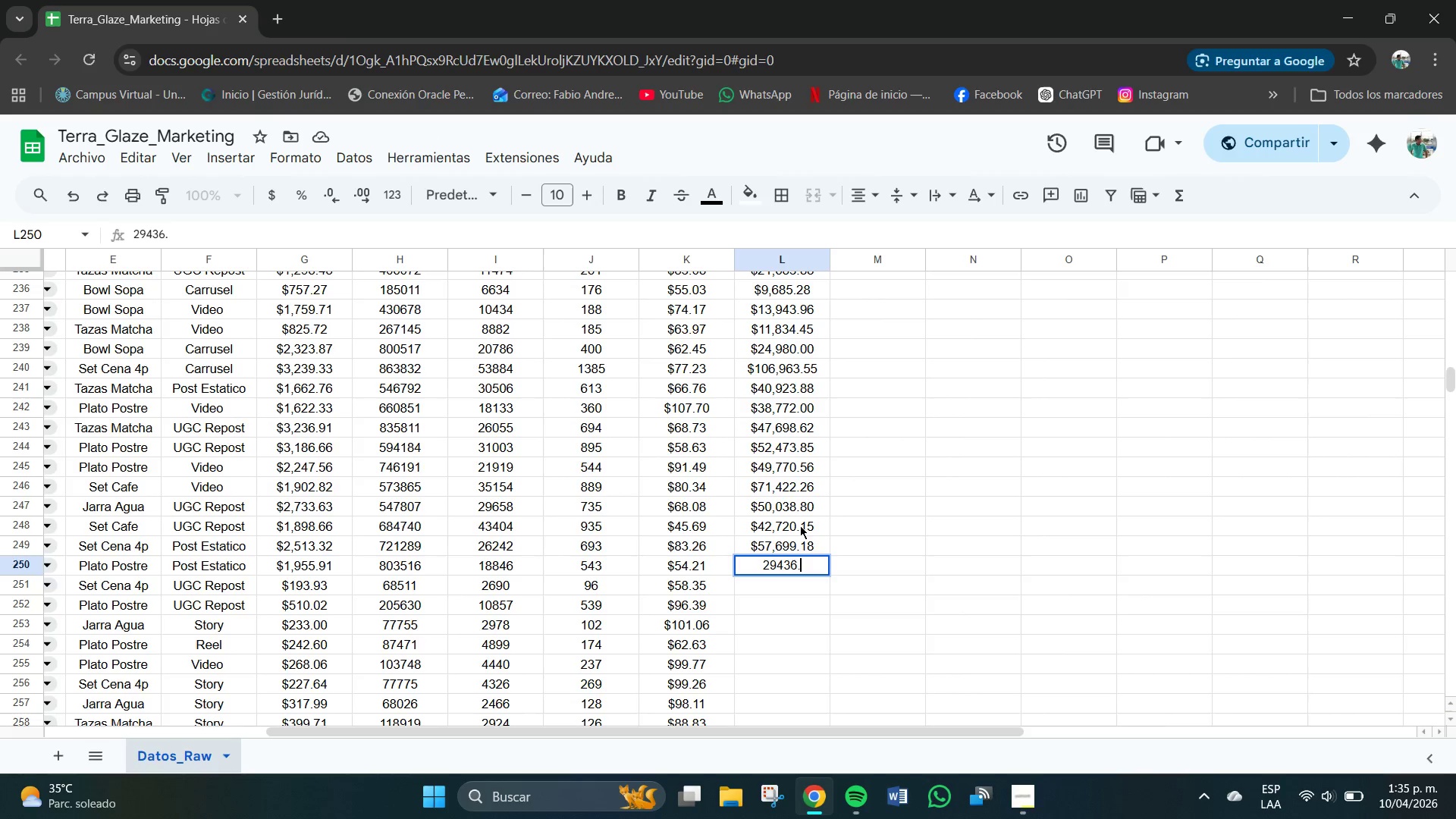 
key(Numpad0)
 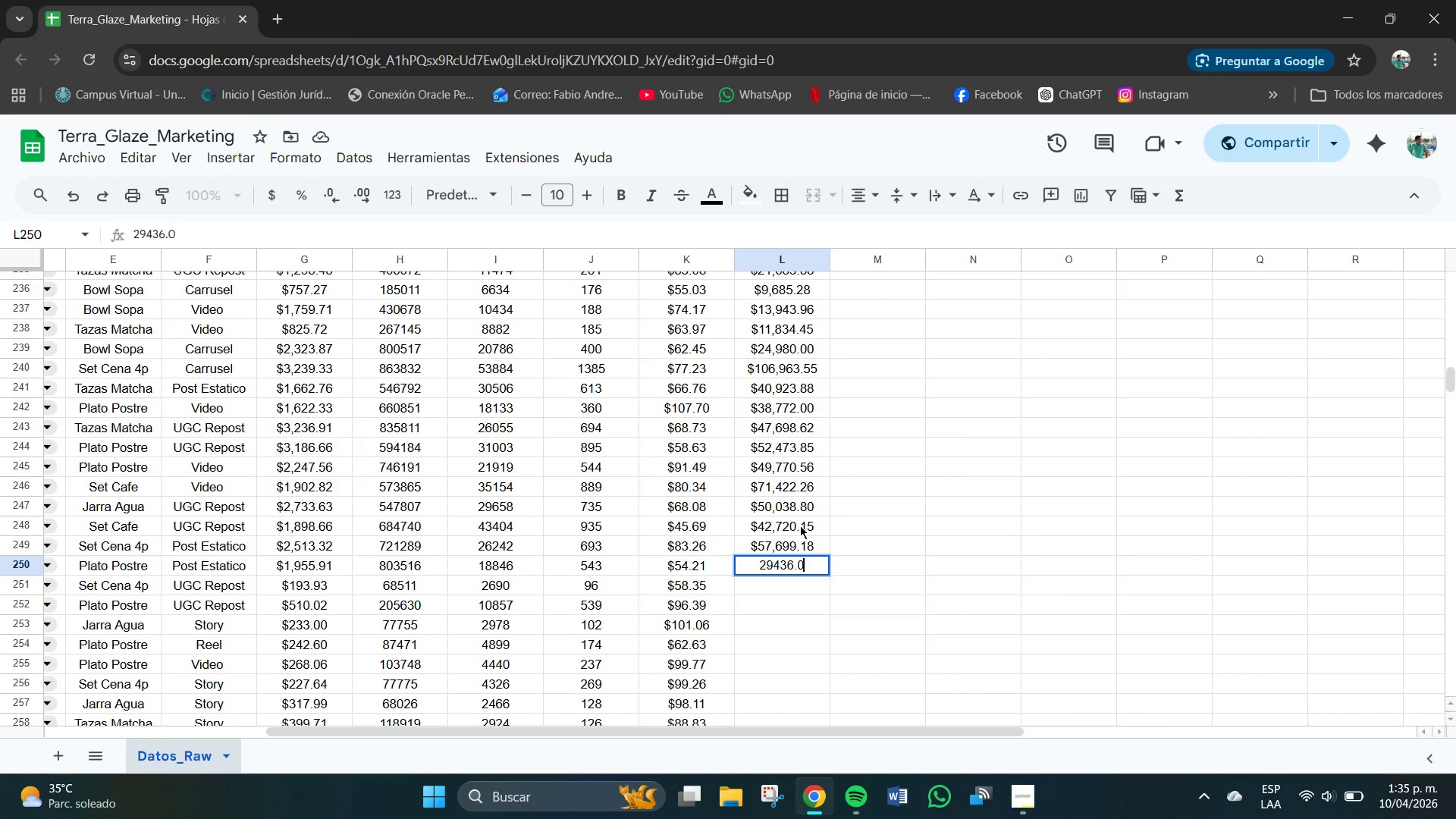 
key(Numpad3)
 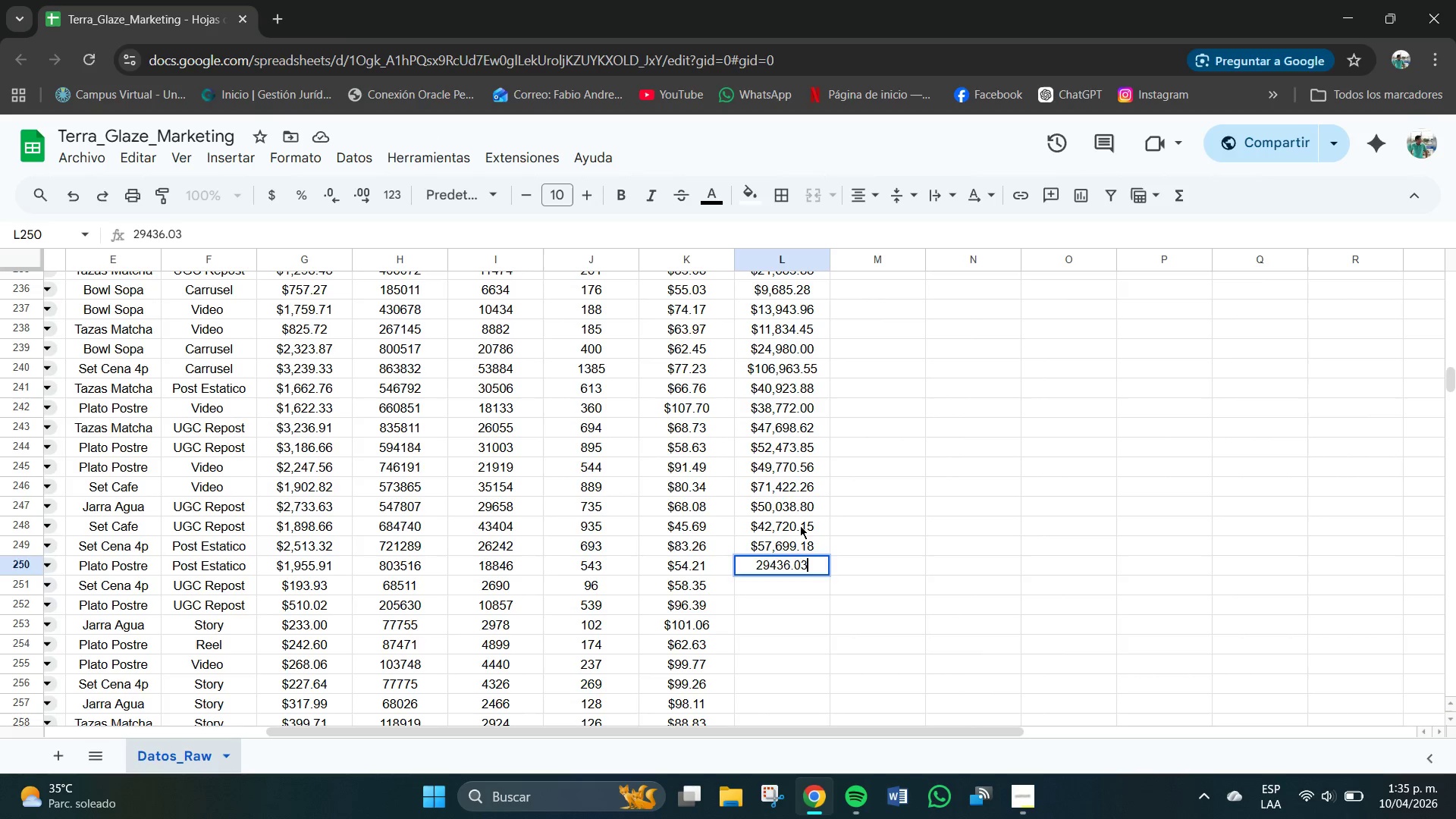 
key(NumpadEnter)
 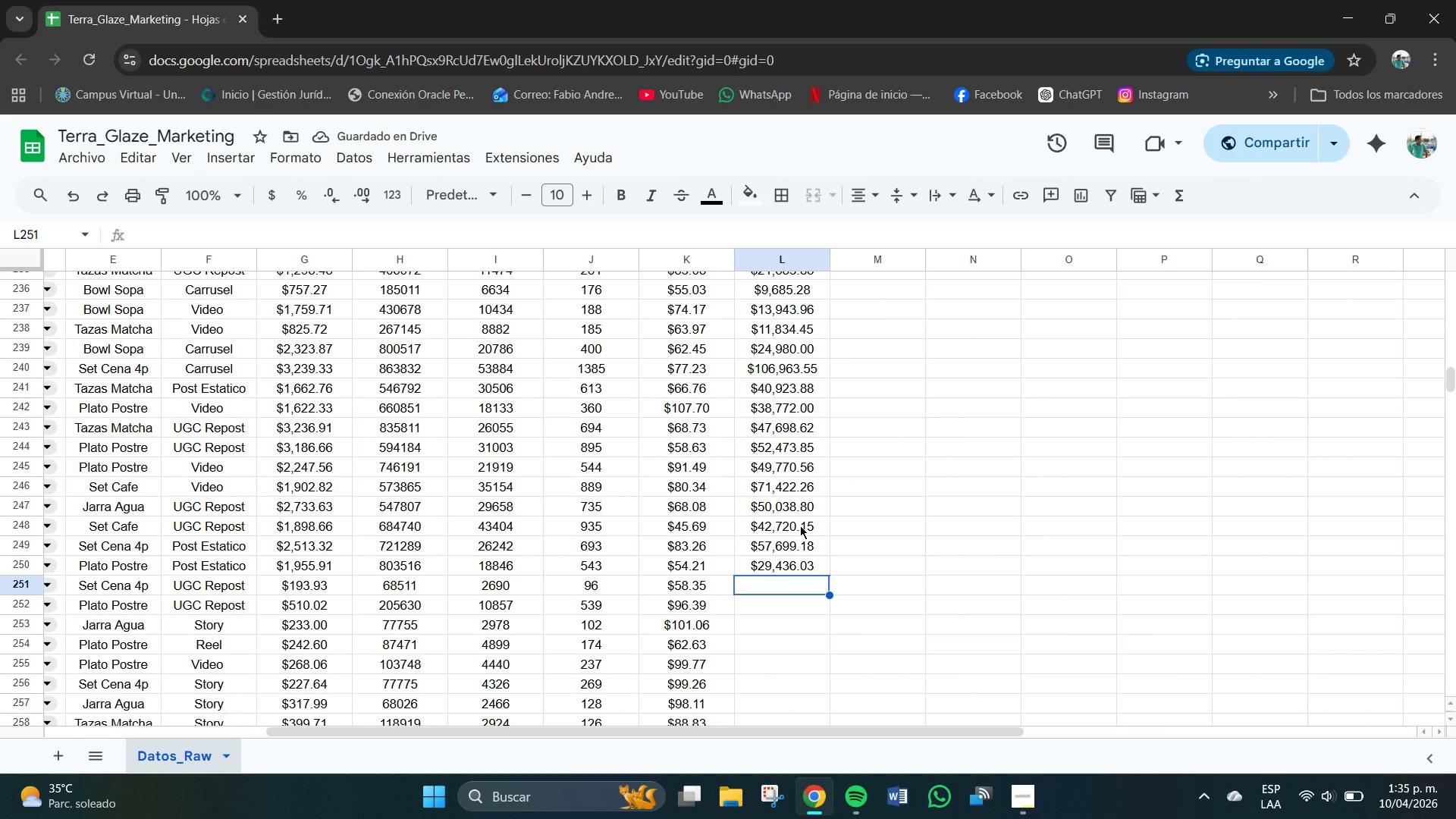 
key(Numpad5)
 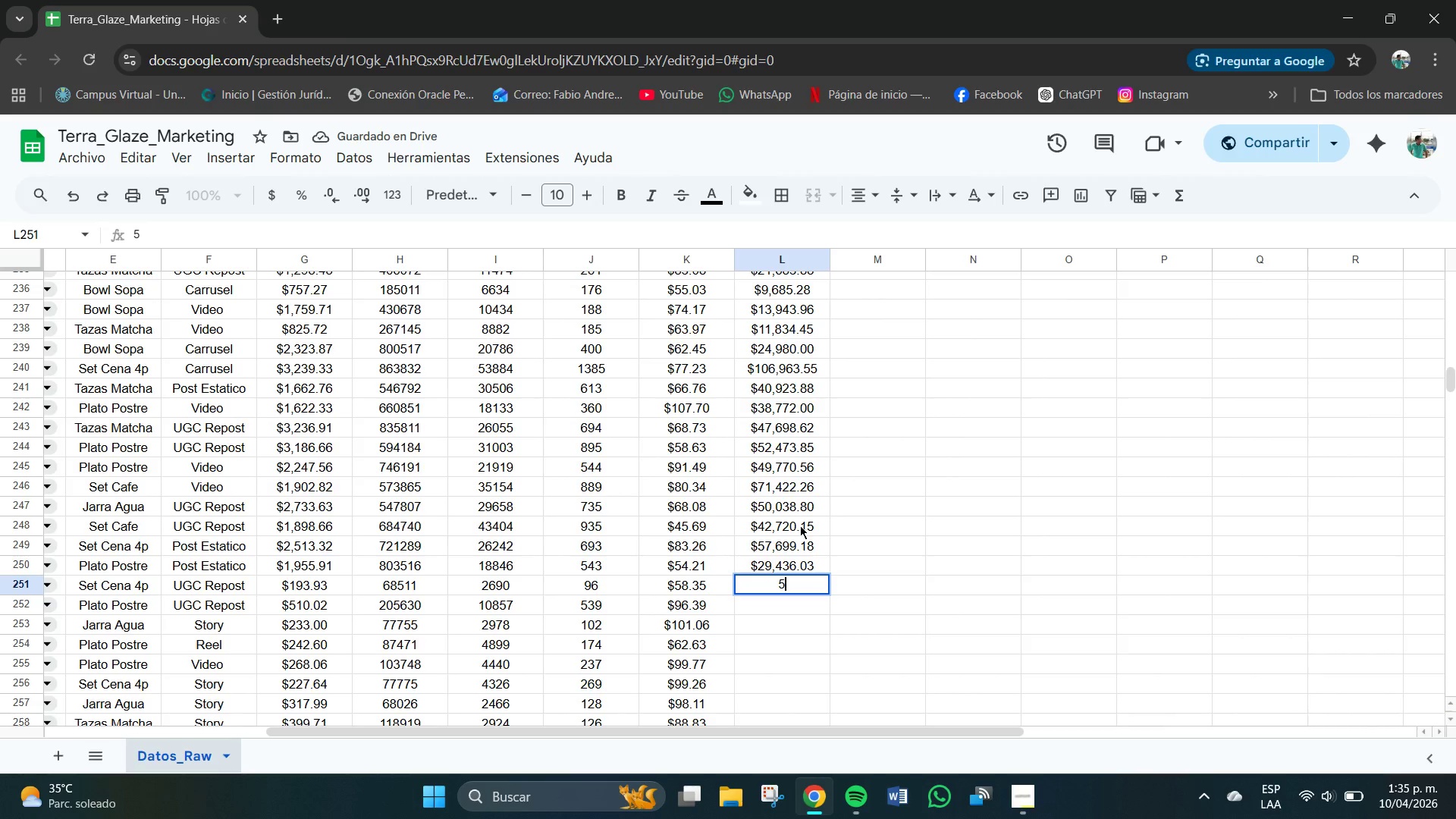 
key(Numpad6)
 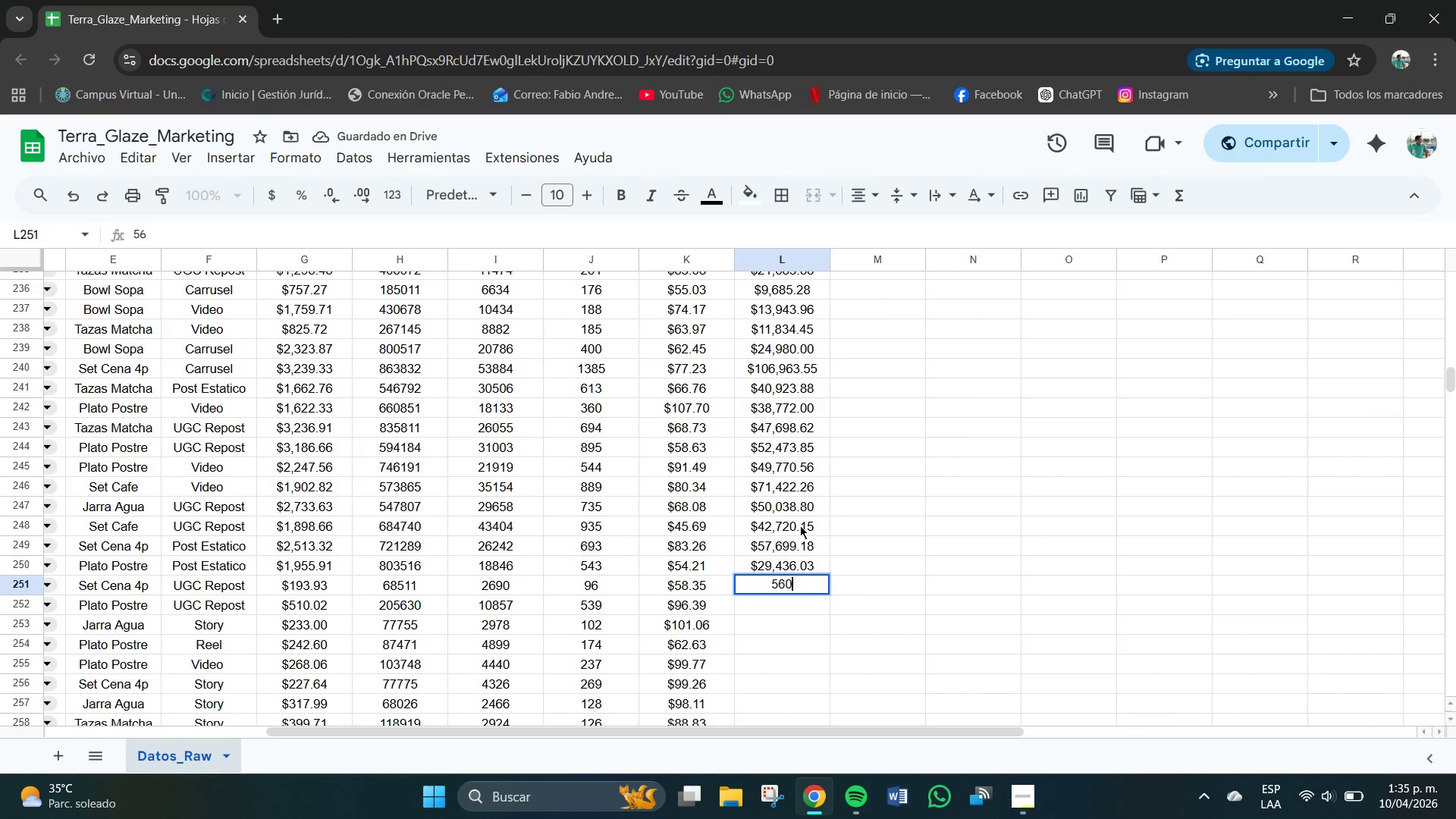 
key(Numpad0)
 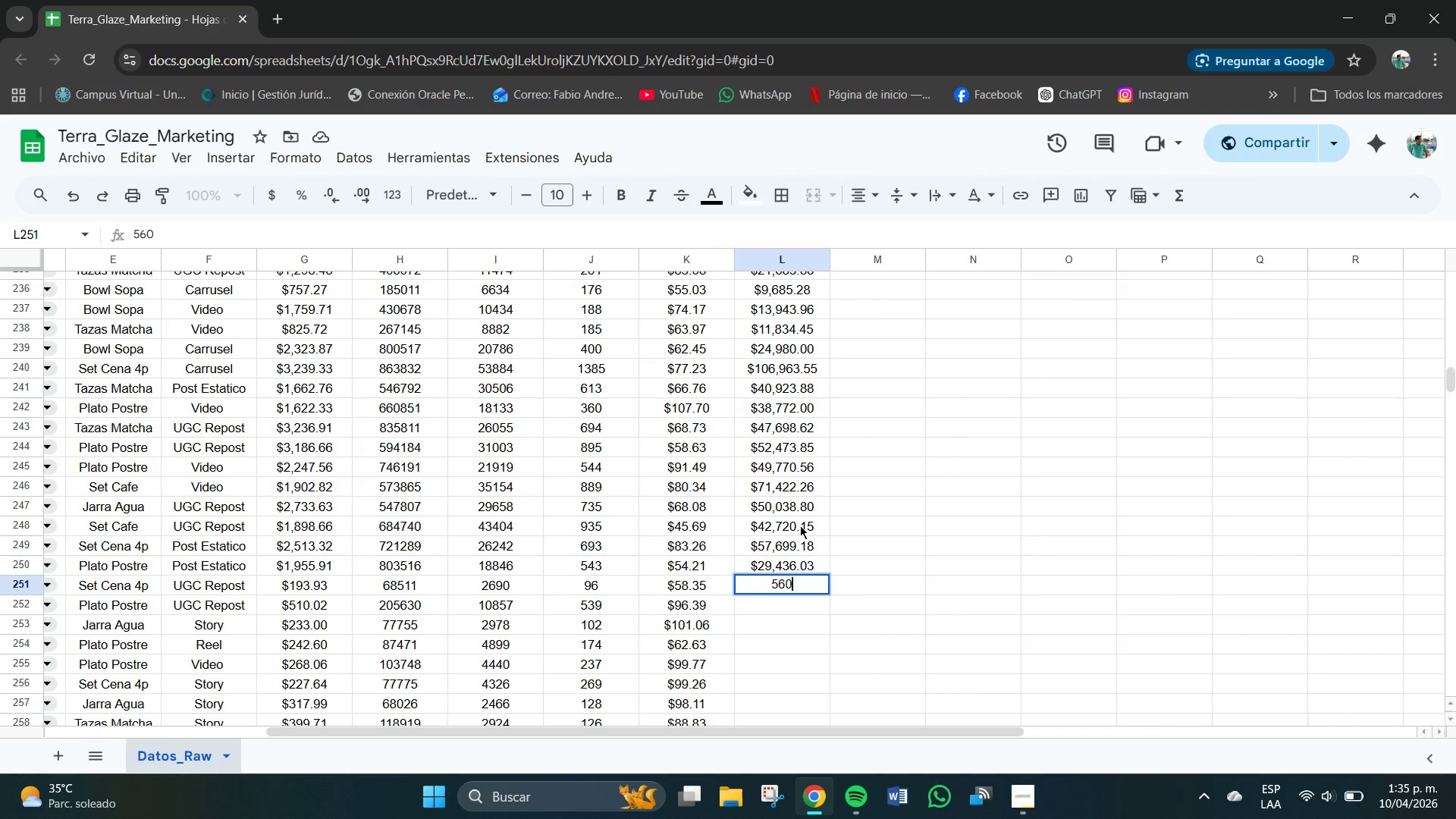 
key(Numpad1)
 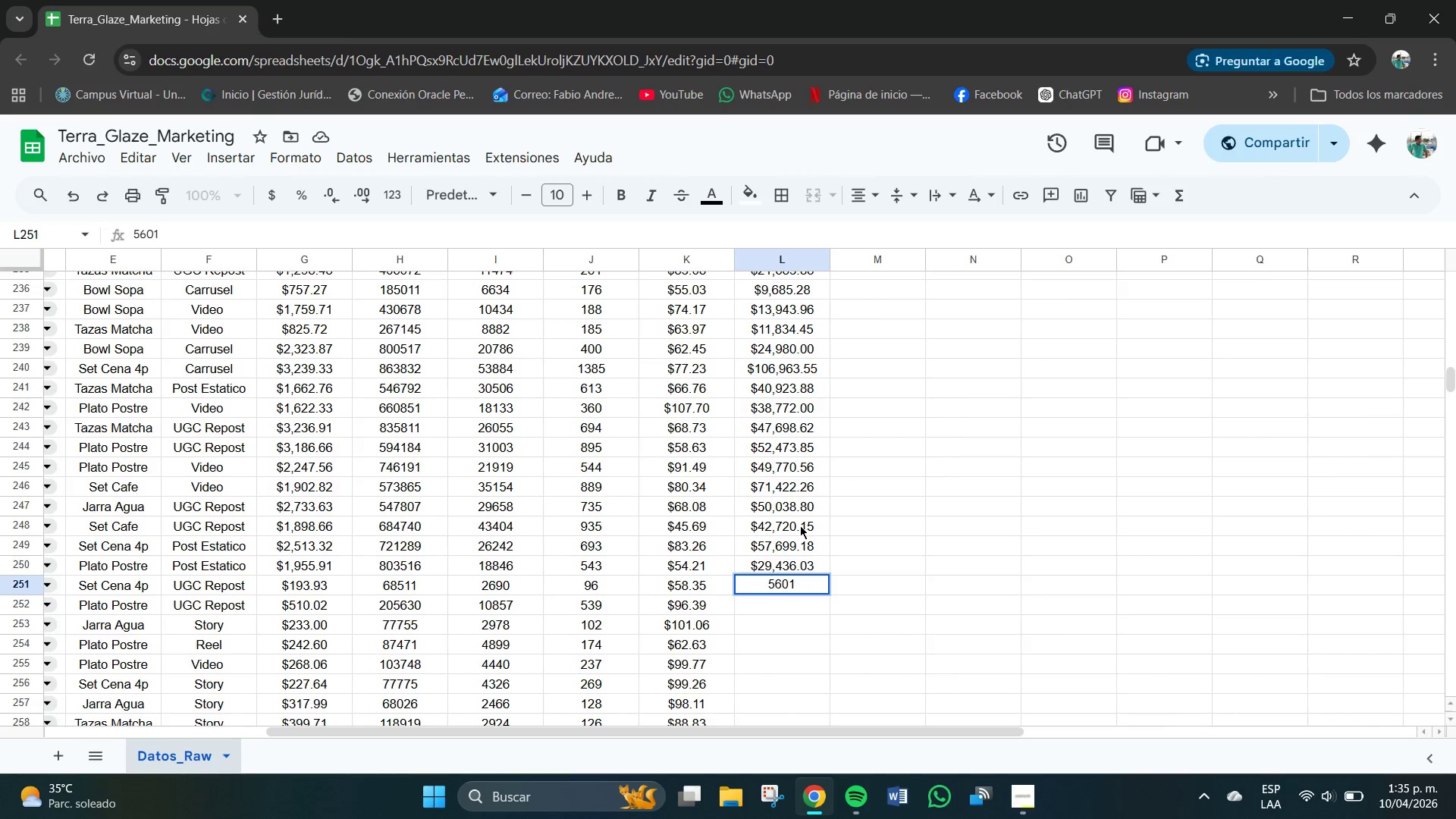 
key(NumpadDecimal)
 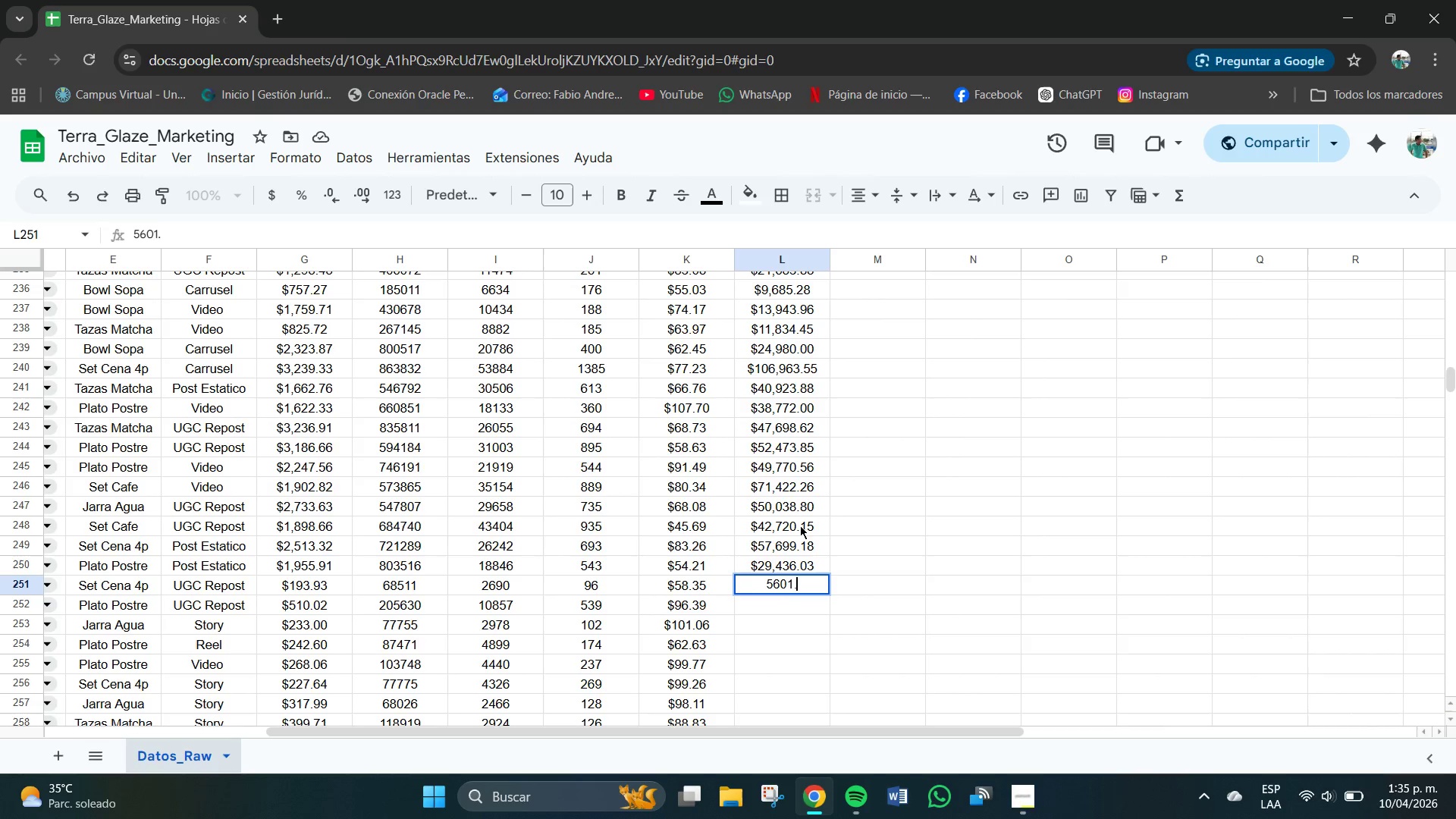 
key(Numpad6)
 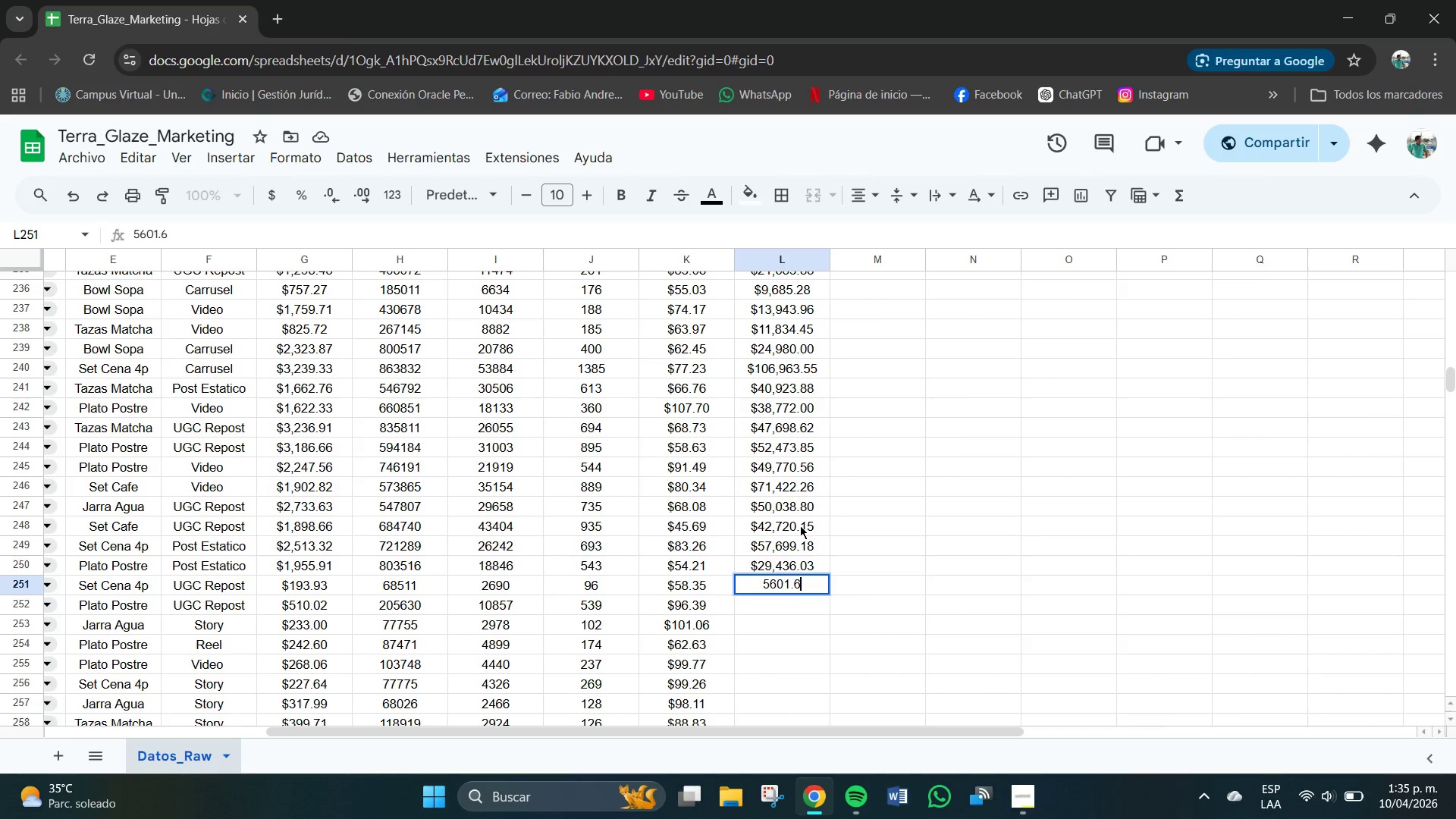 
key(Numpad0)
 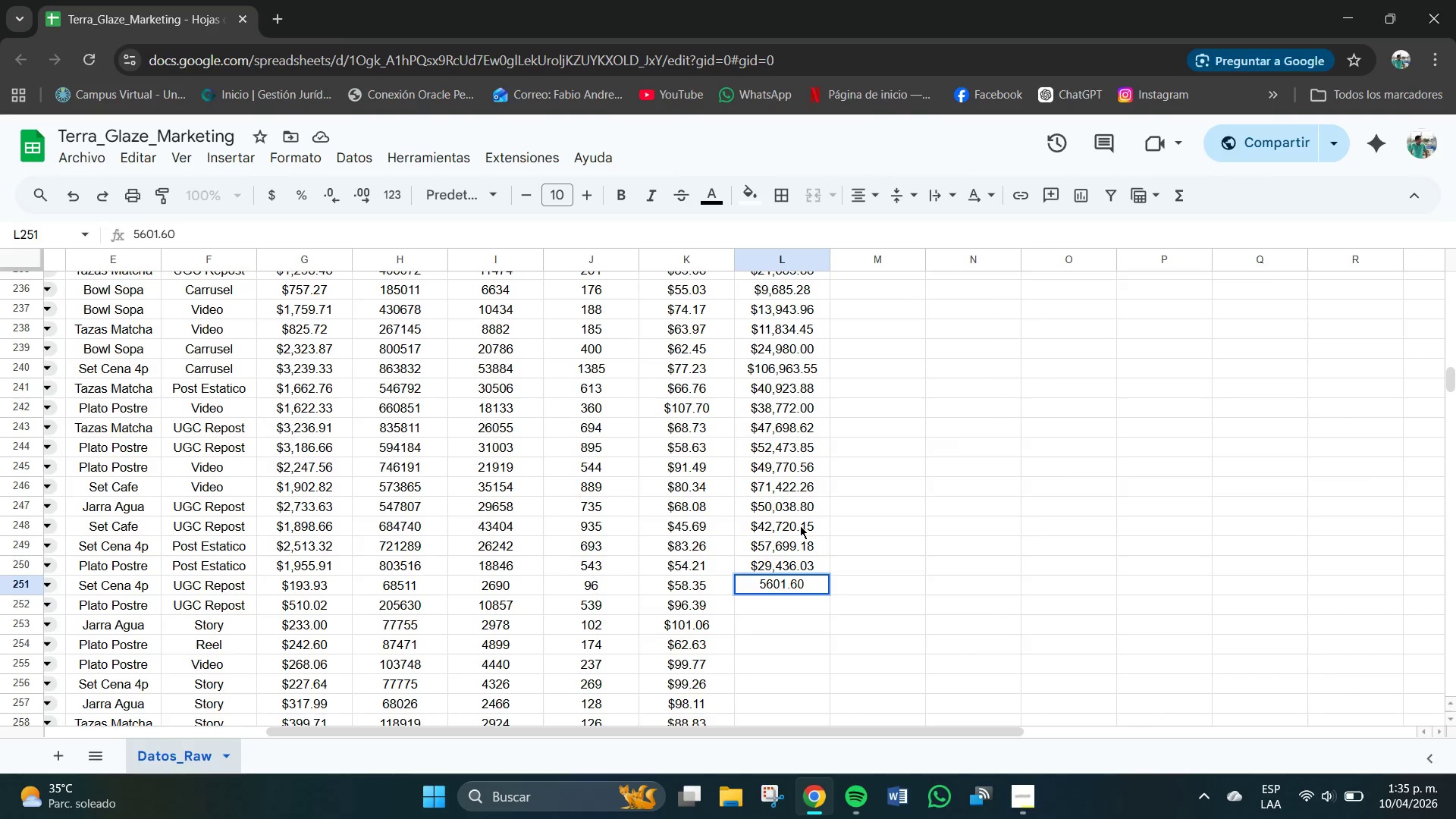 
key(NumpadEnter)
 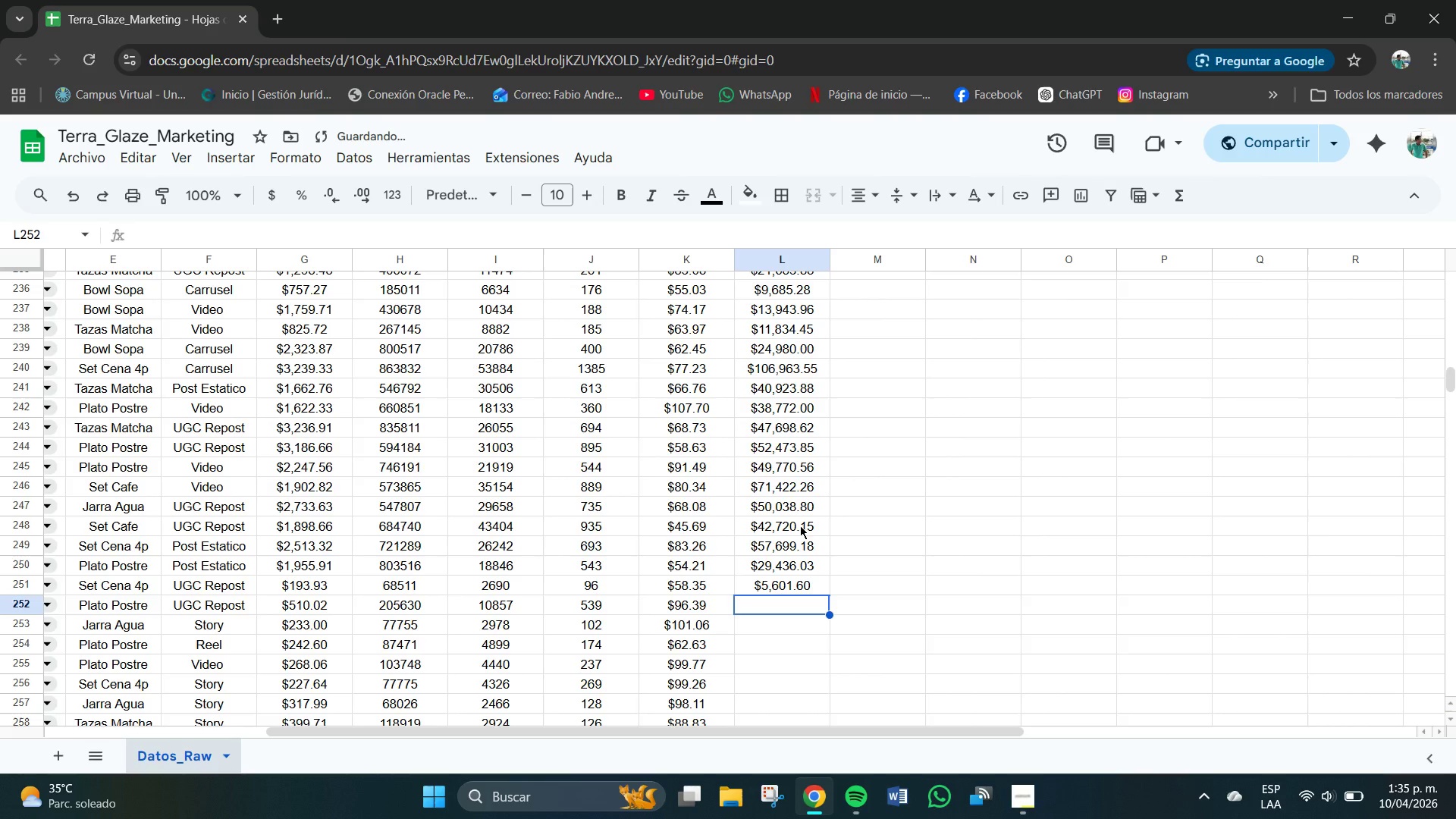 
key(Numpad5)
 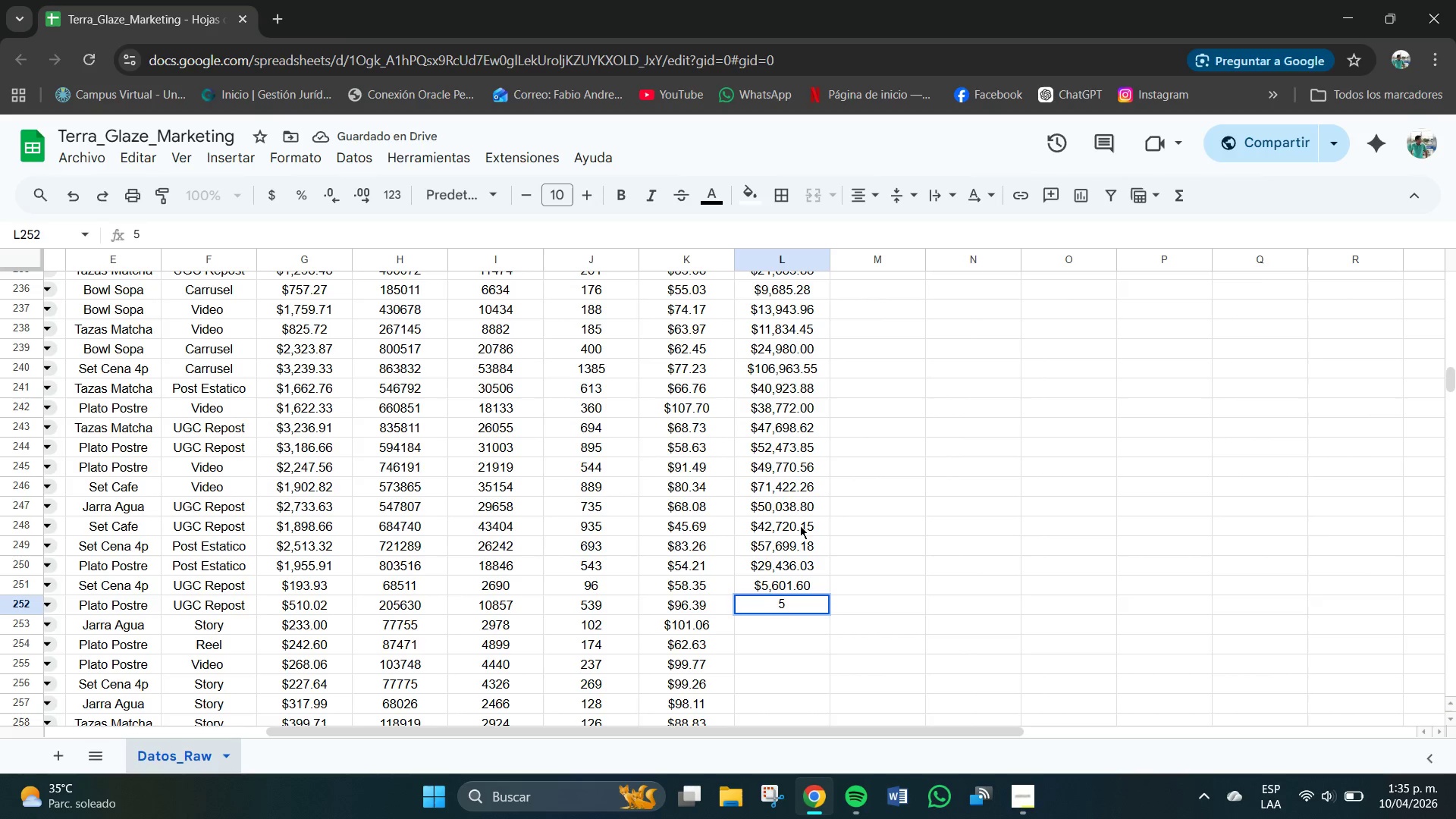 
key(Numpad1)
 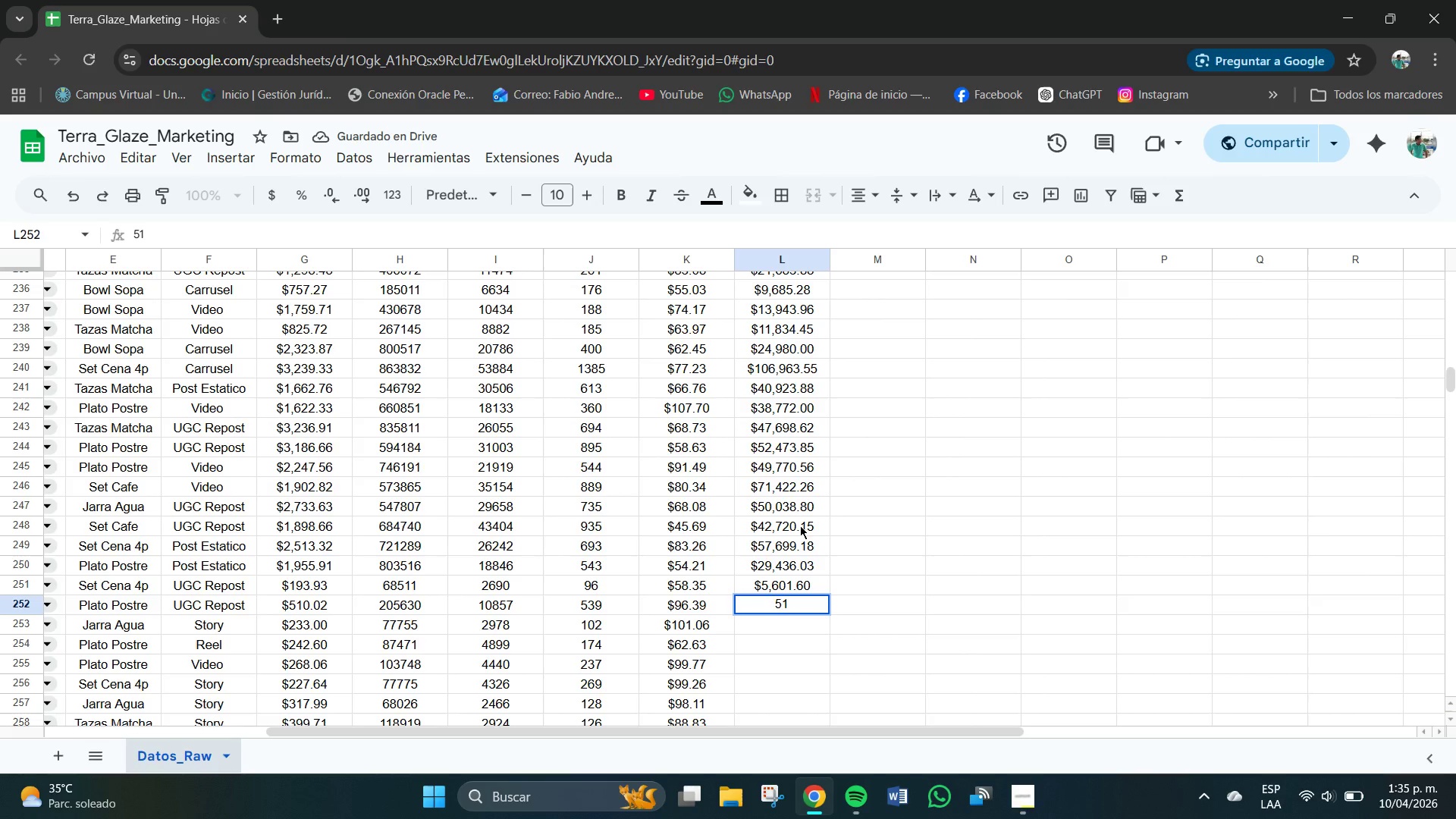 
key(Numpad9)
 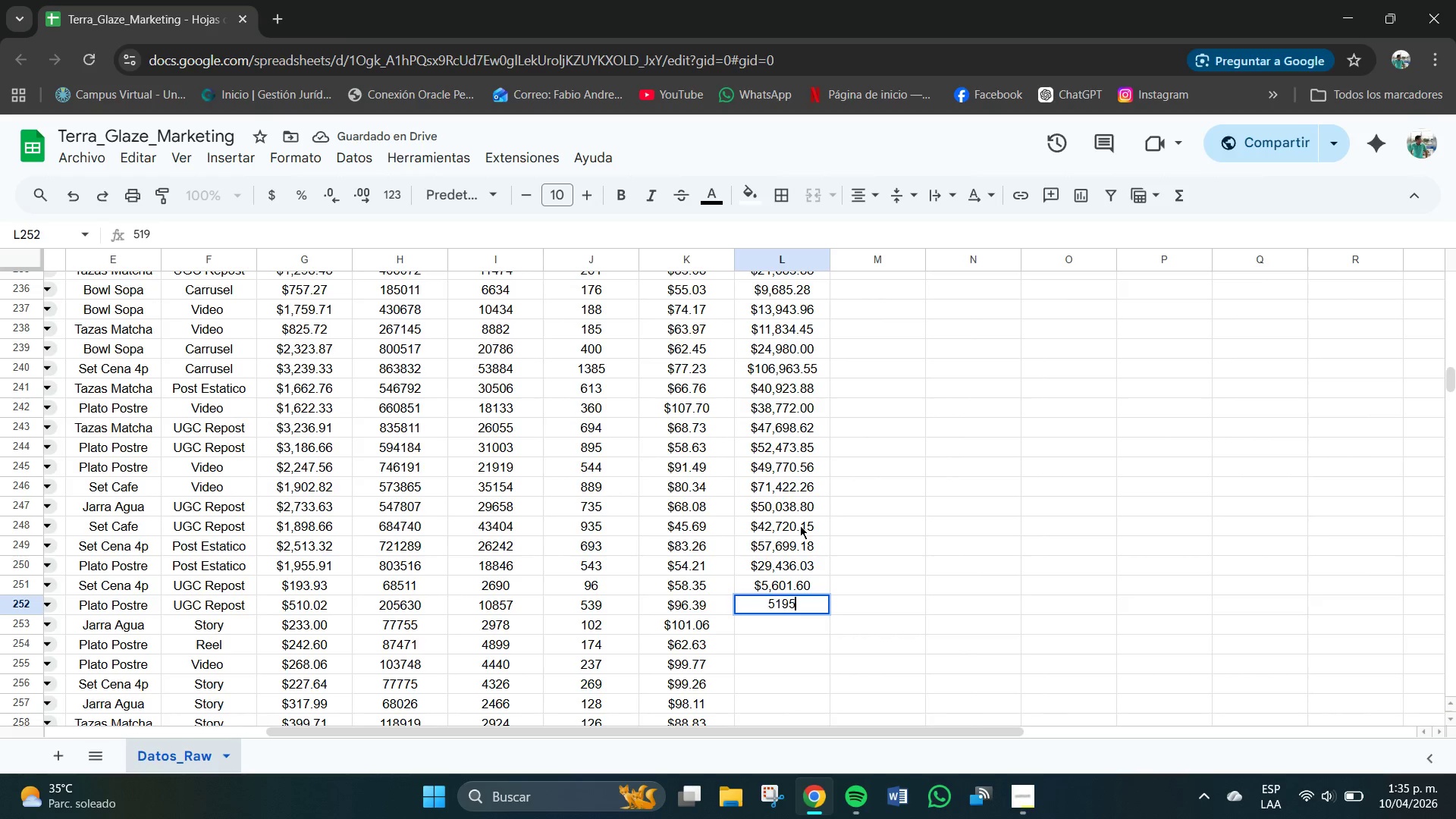 
key(Numpad5)
 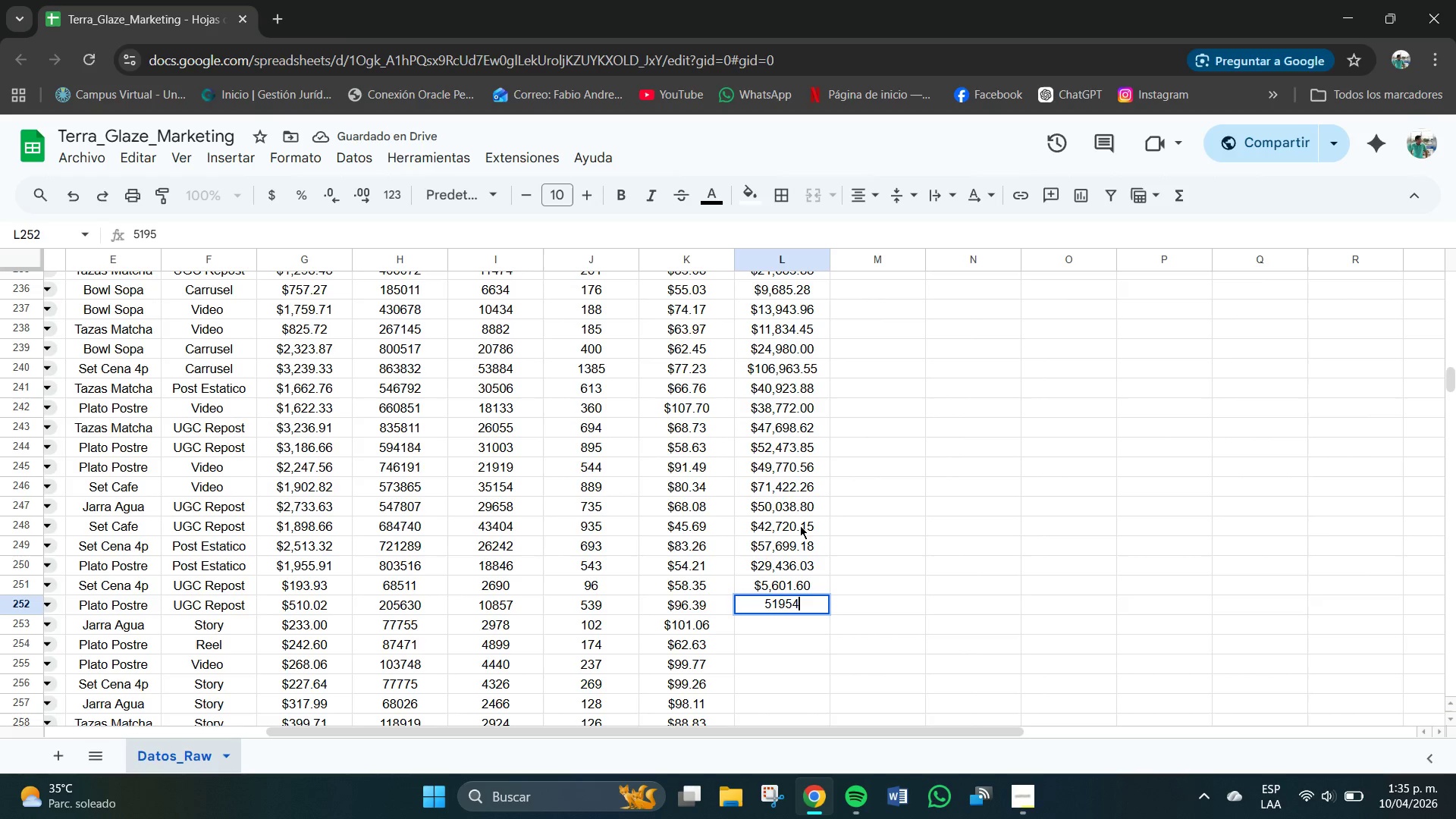 
key(Numpad4)
 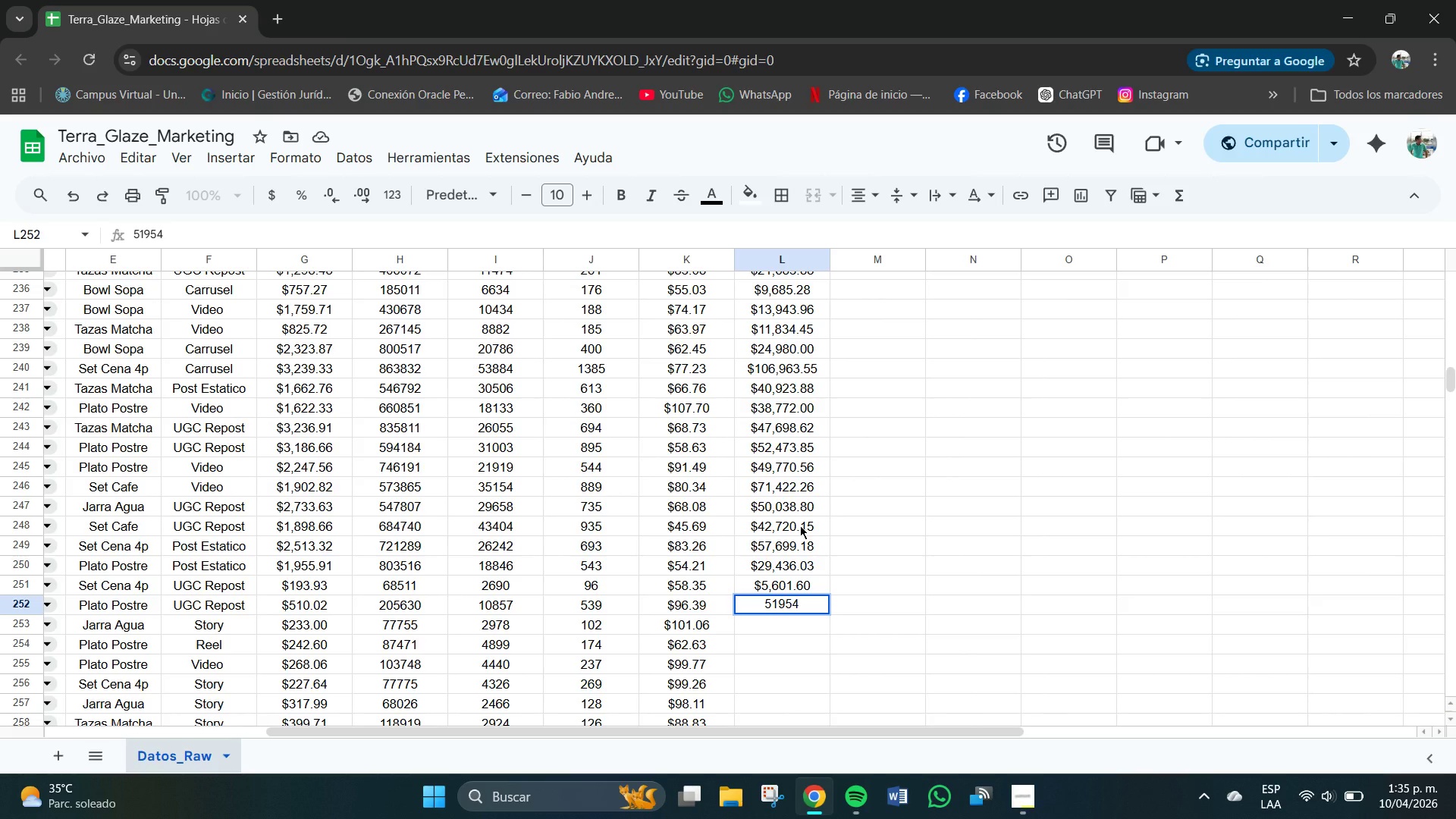 
key(NumpadDecimal)
 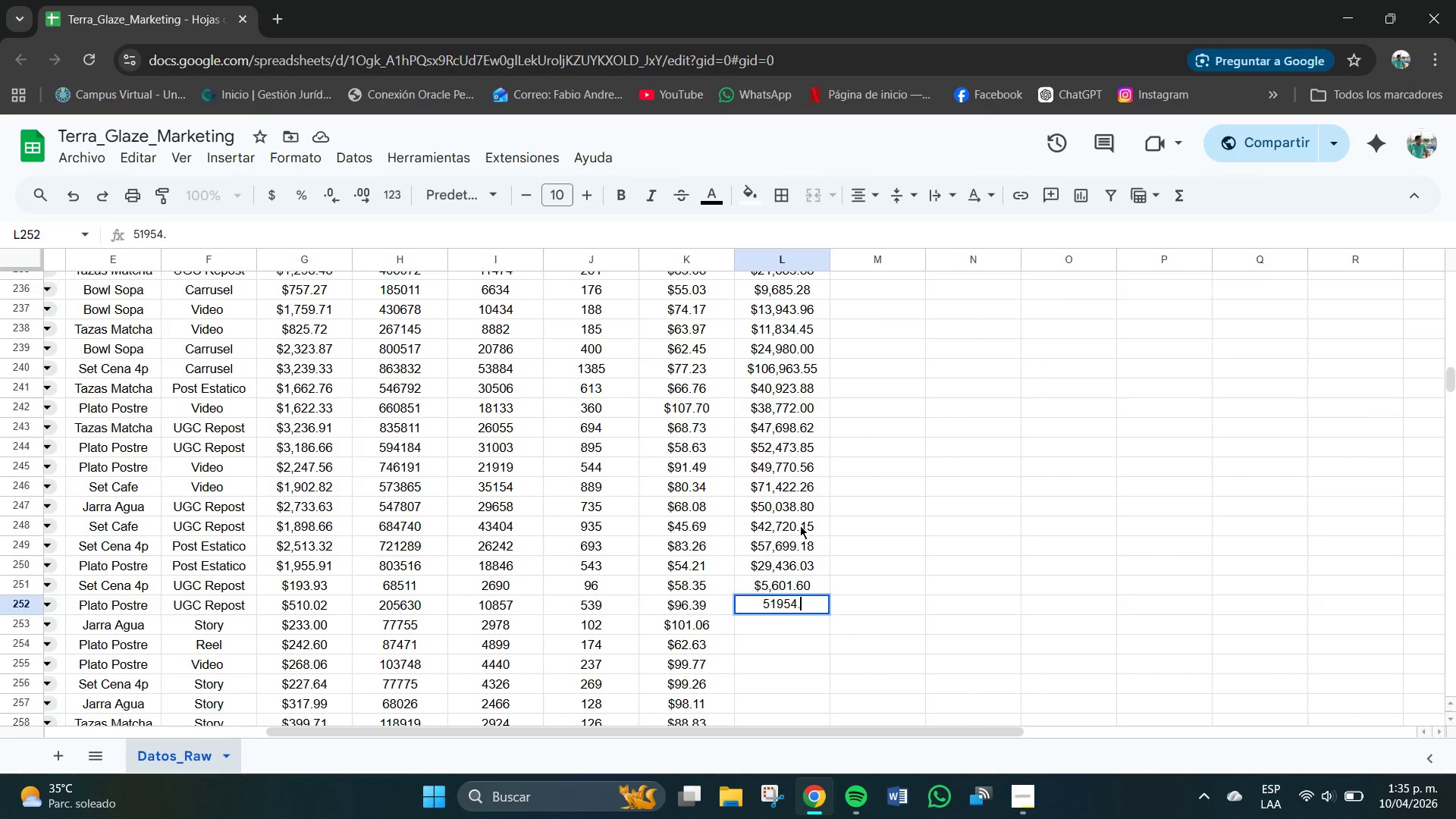 
key(Numpad2)
 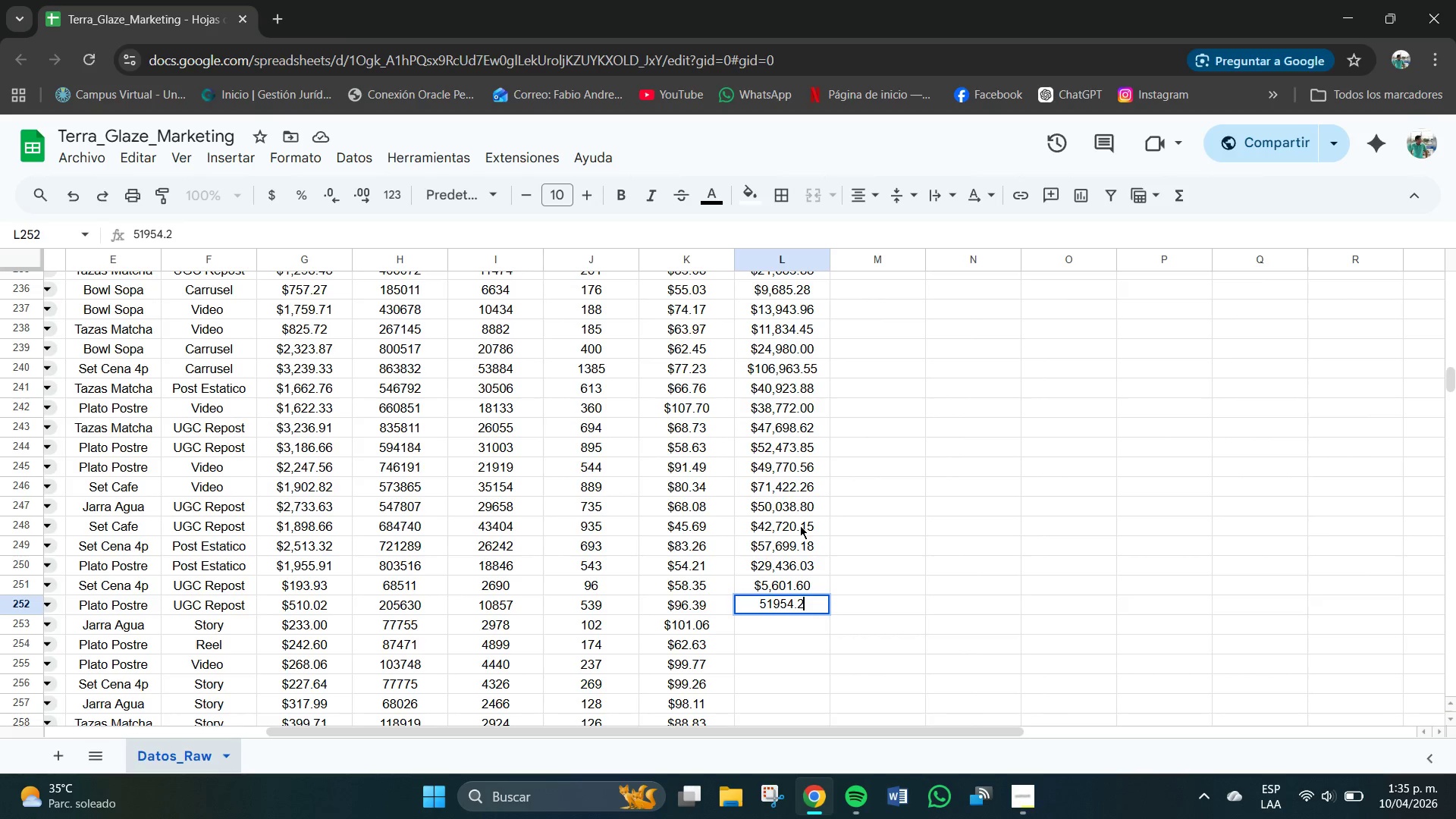 
key(Numpad1)
 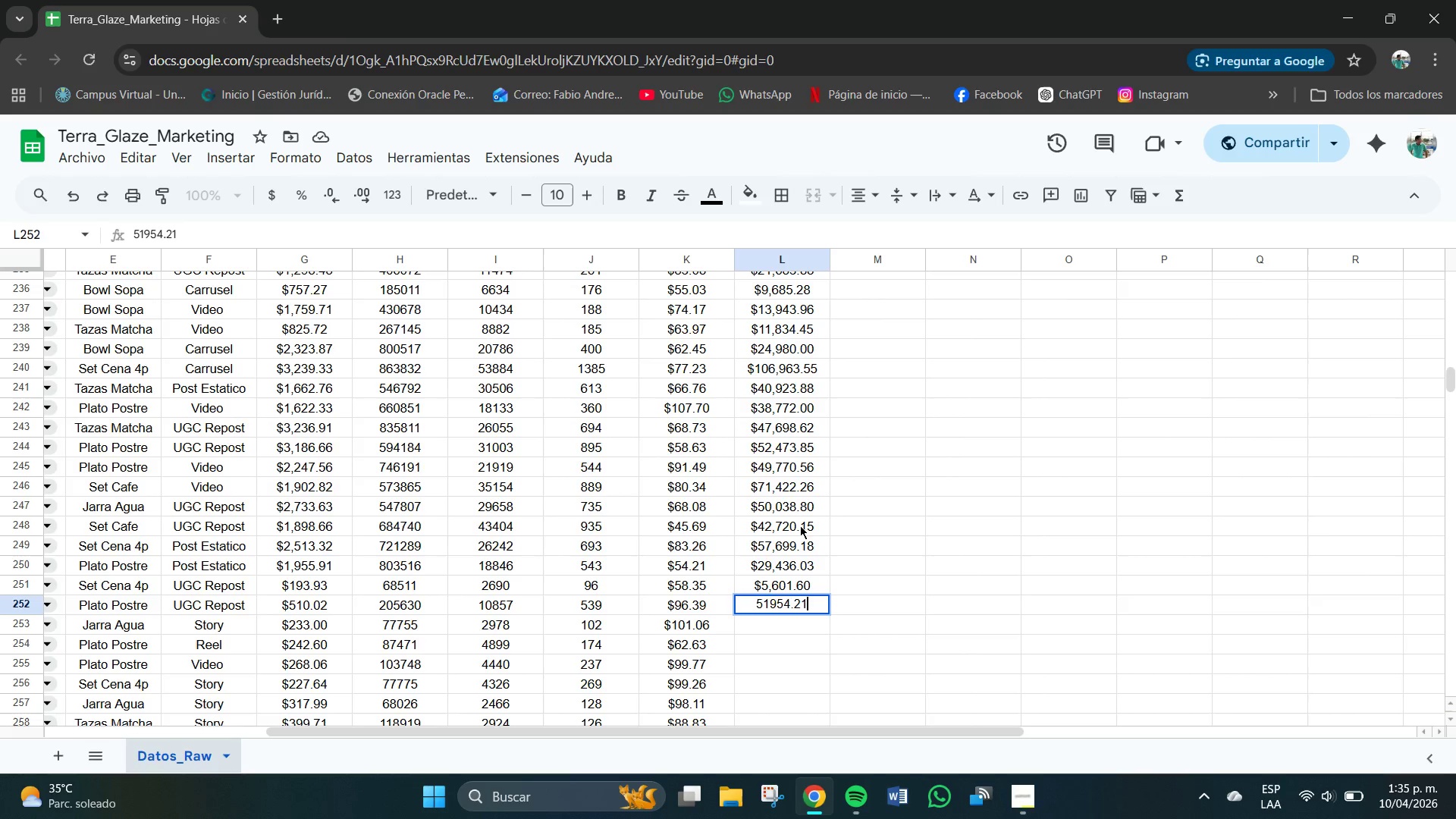 
key(NumpadEnter)
 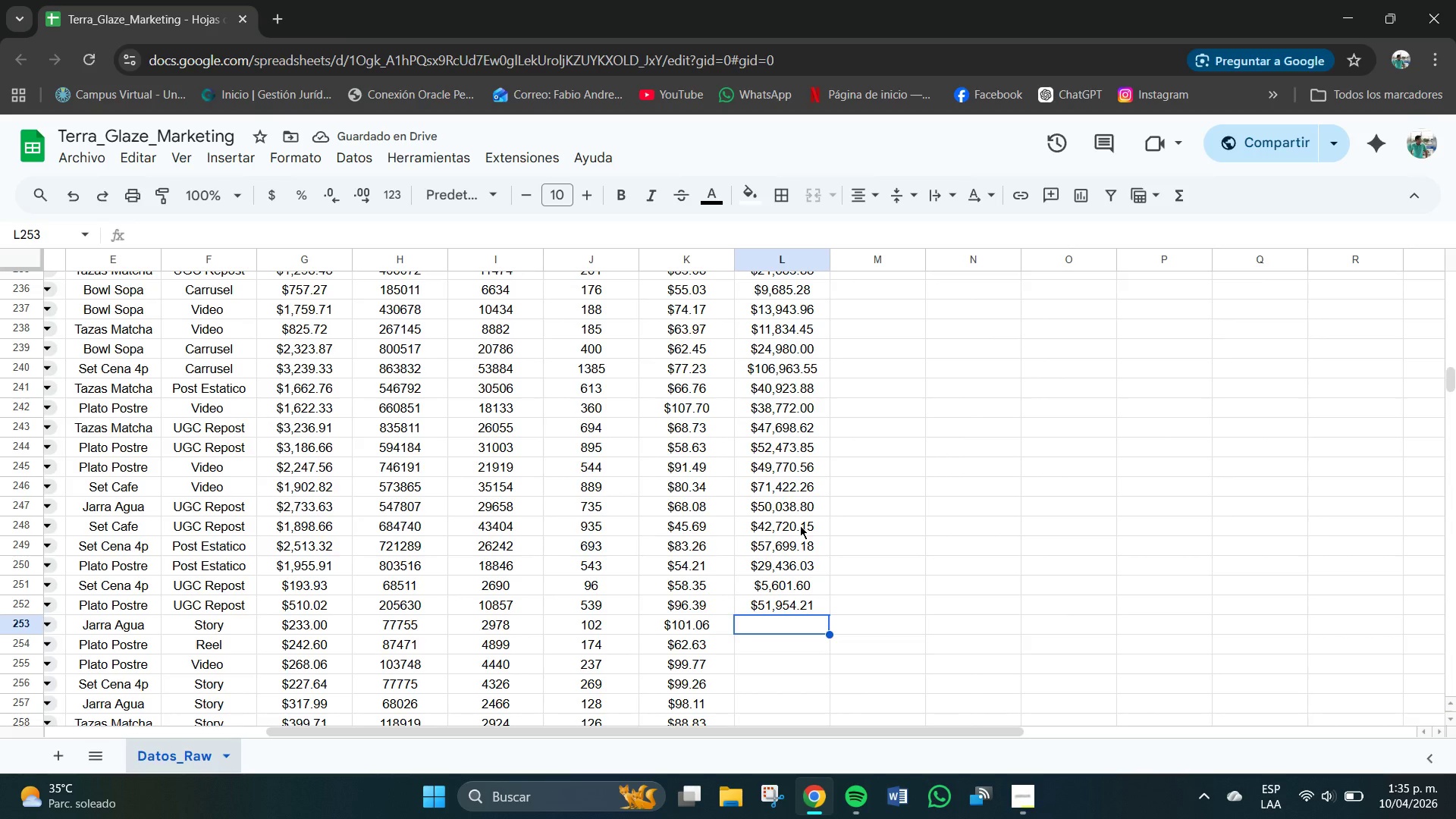 
key(Numpad1)
 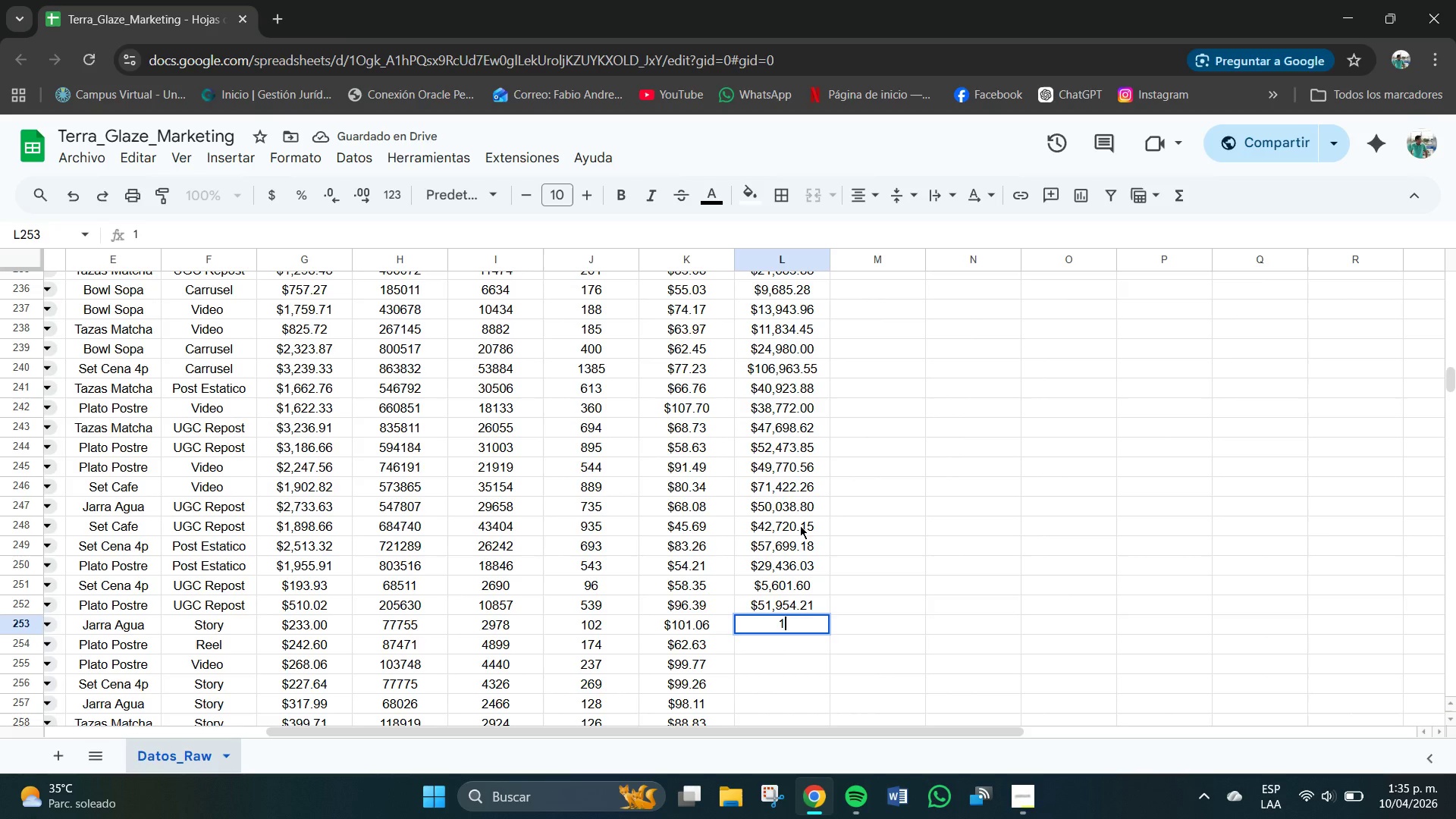 
key(Numpad0)
 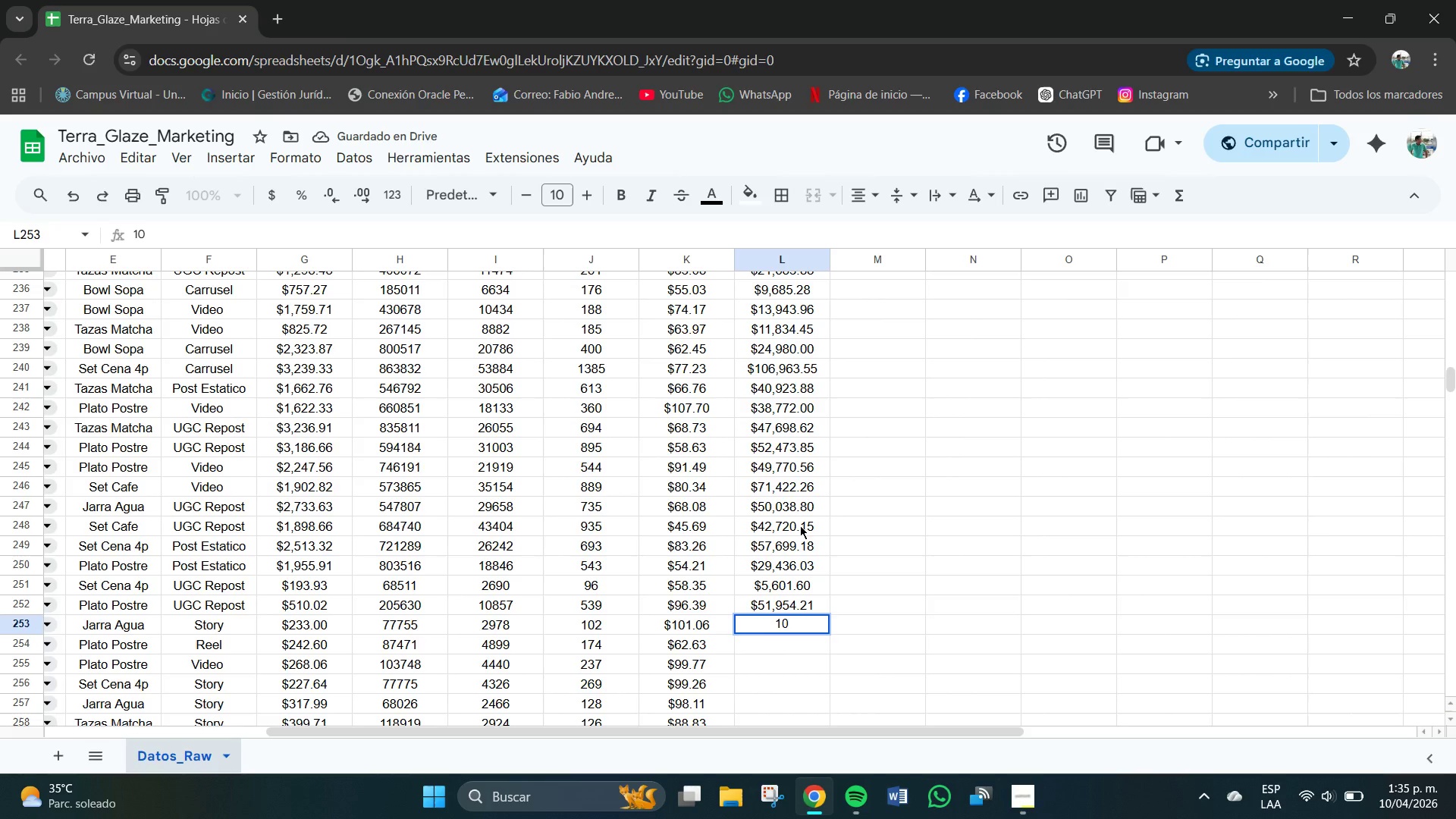 
key(Numpad3)
 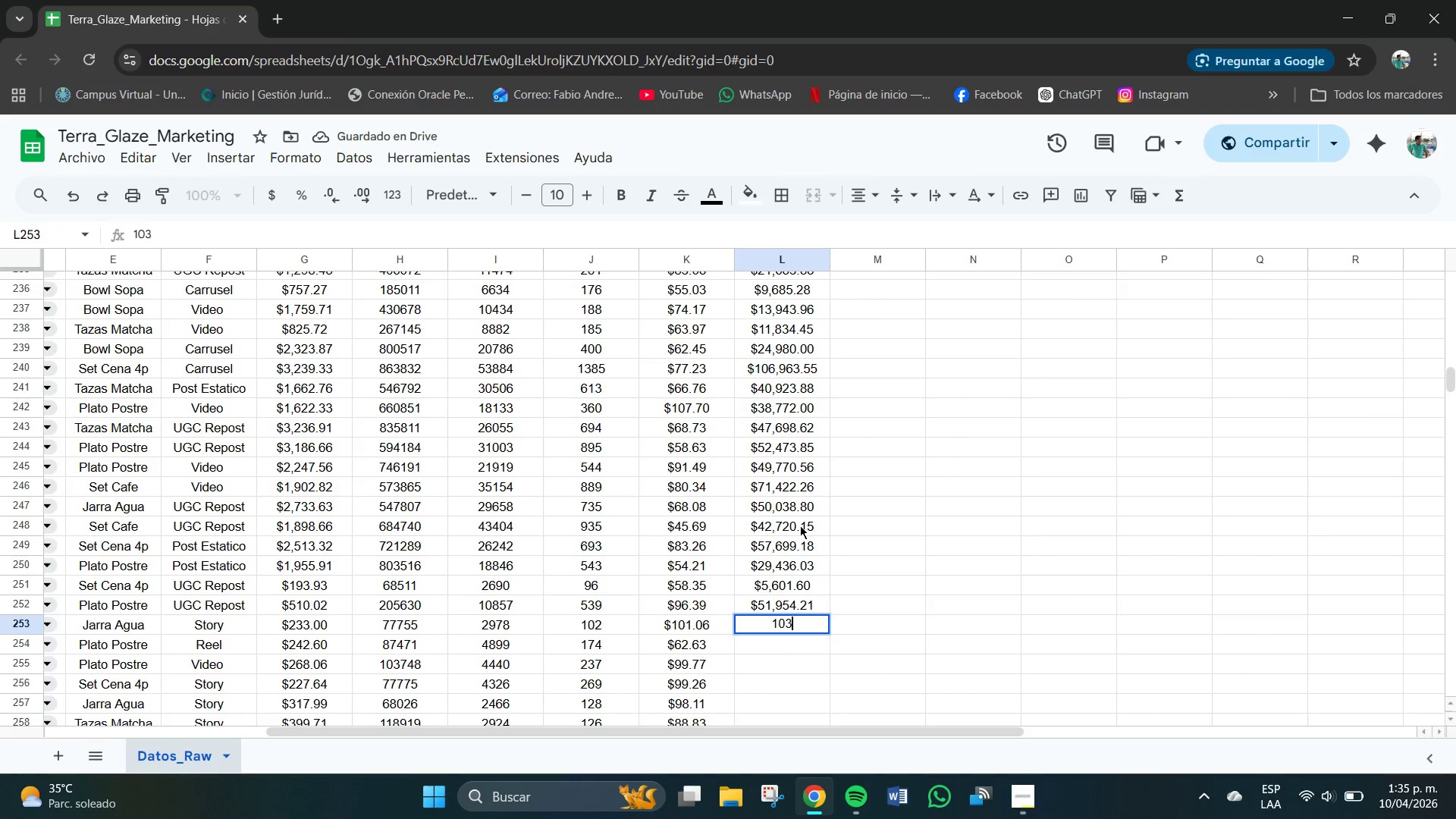 
key(Numpad0)
 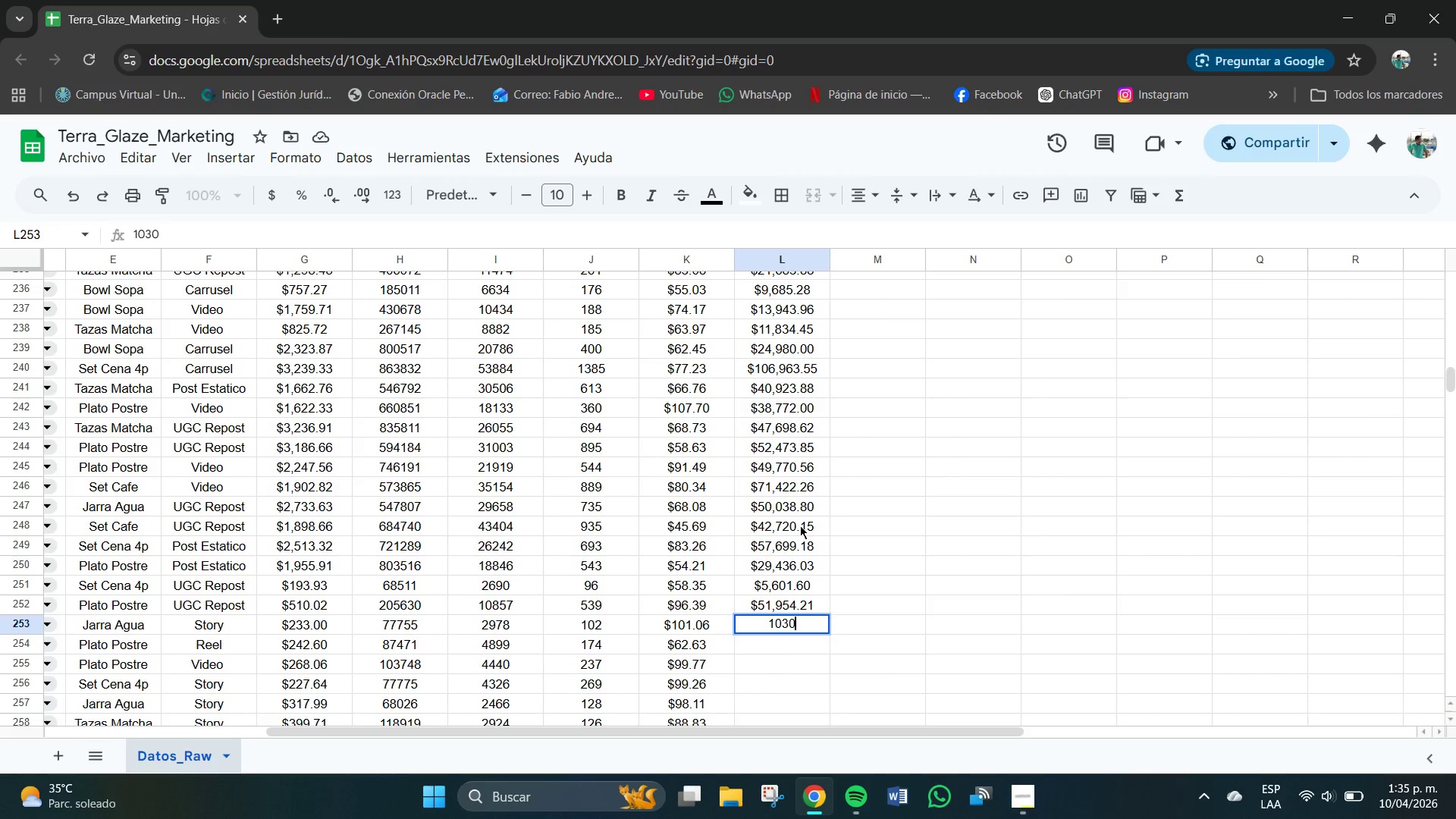 
key(Numpad8)
 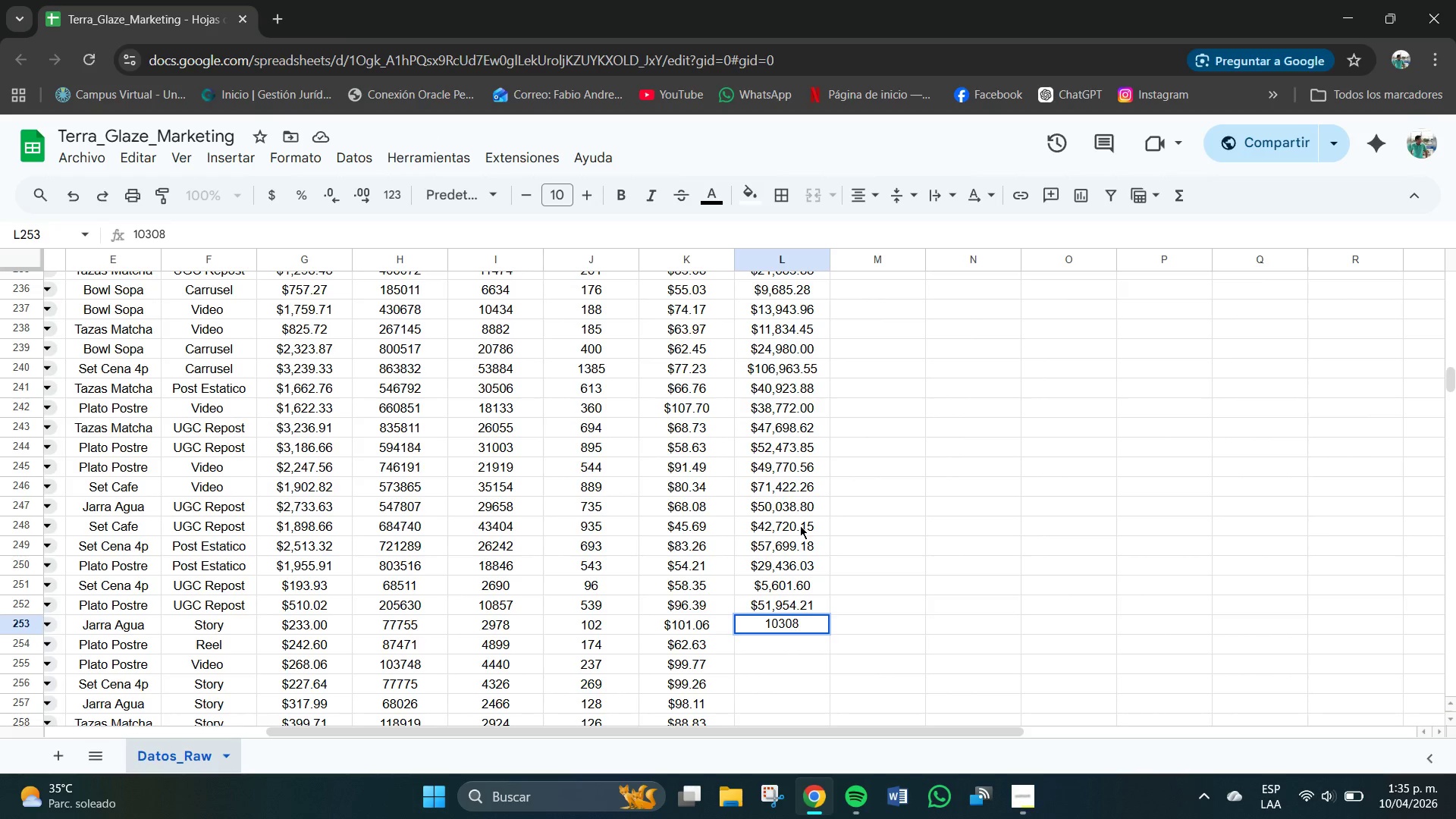 
key(NumpadDecimal)
 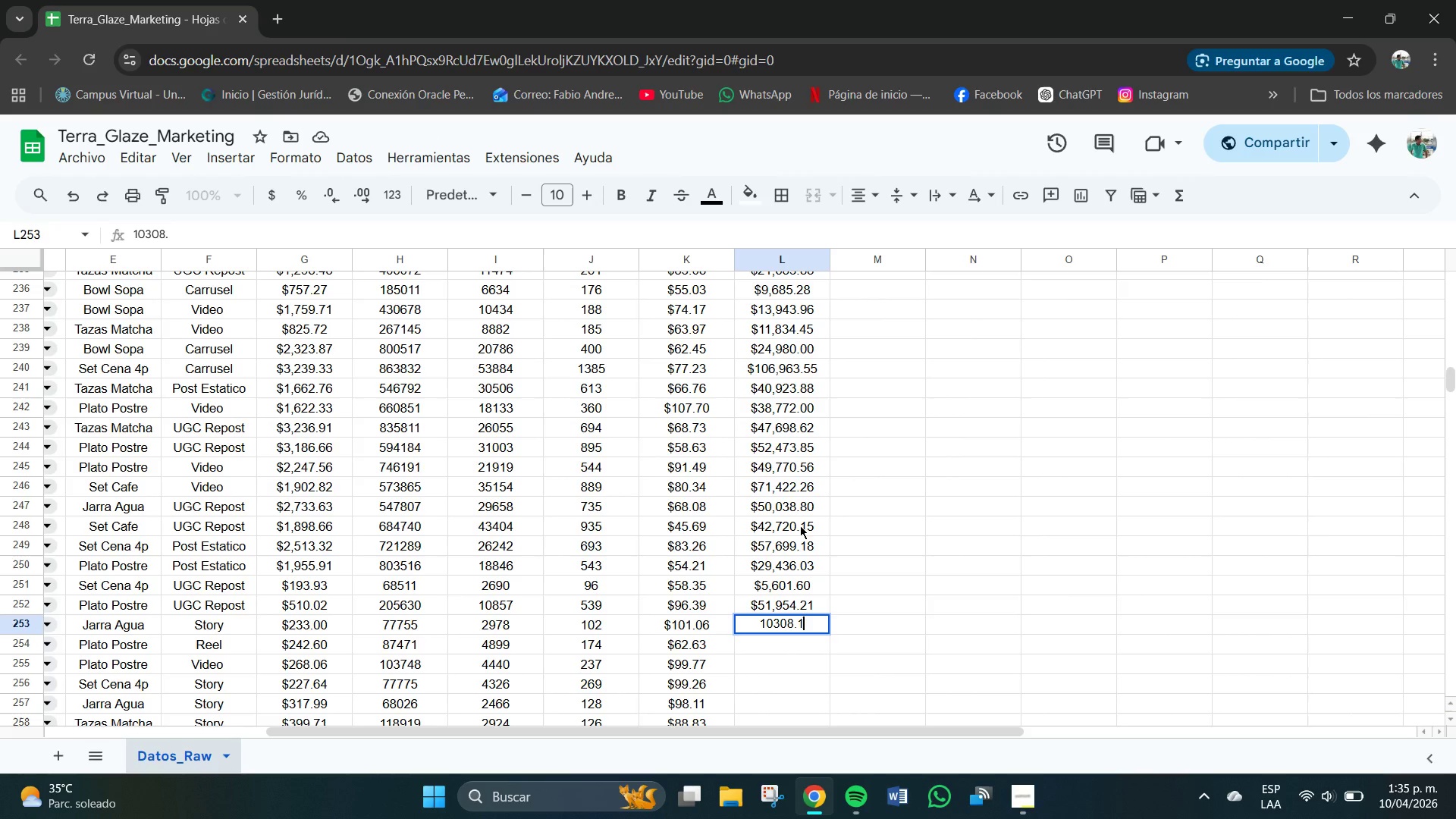 
key(Numpad1)
 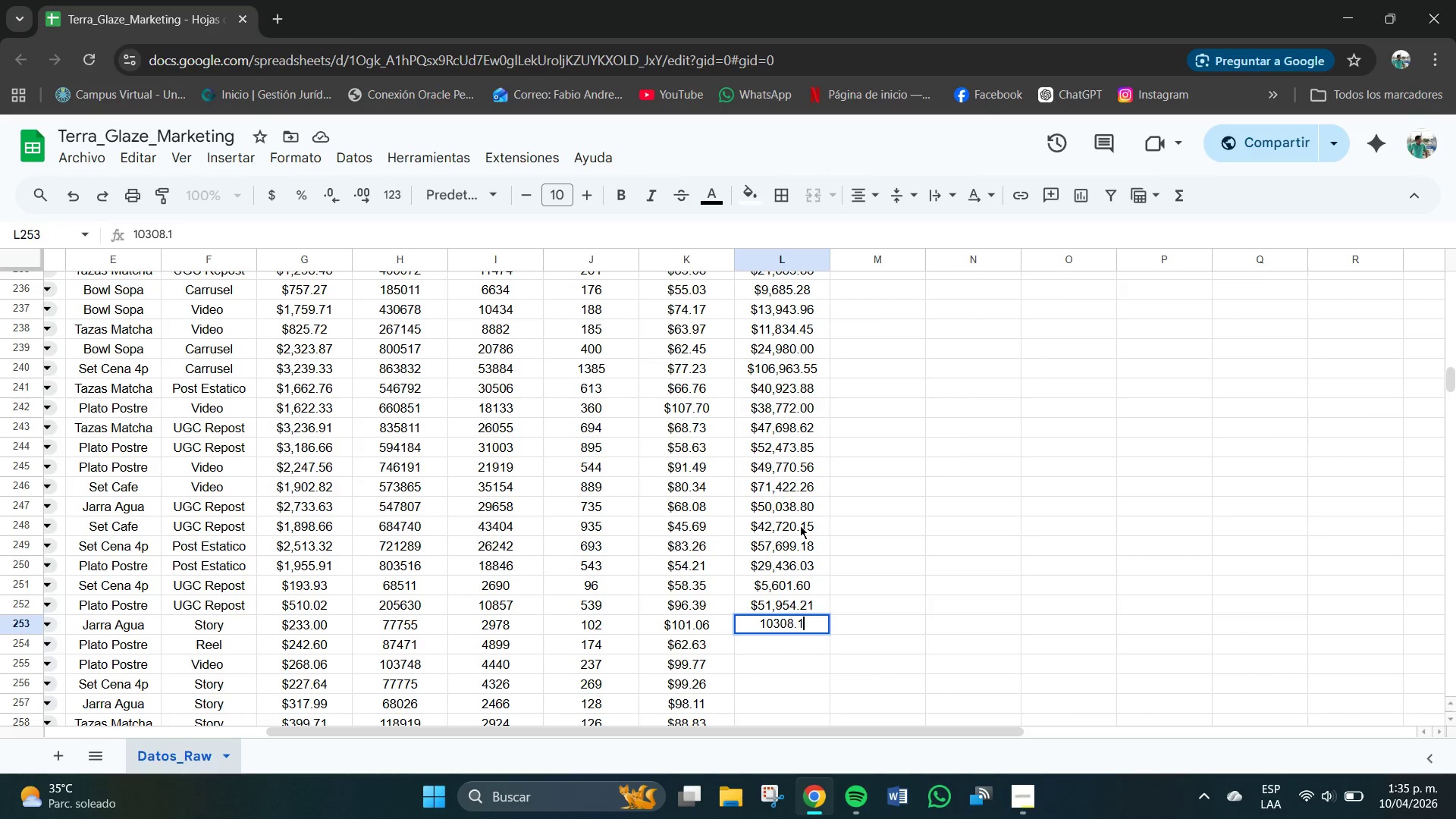 
key(Numpad2)
 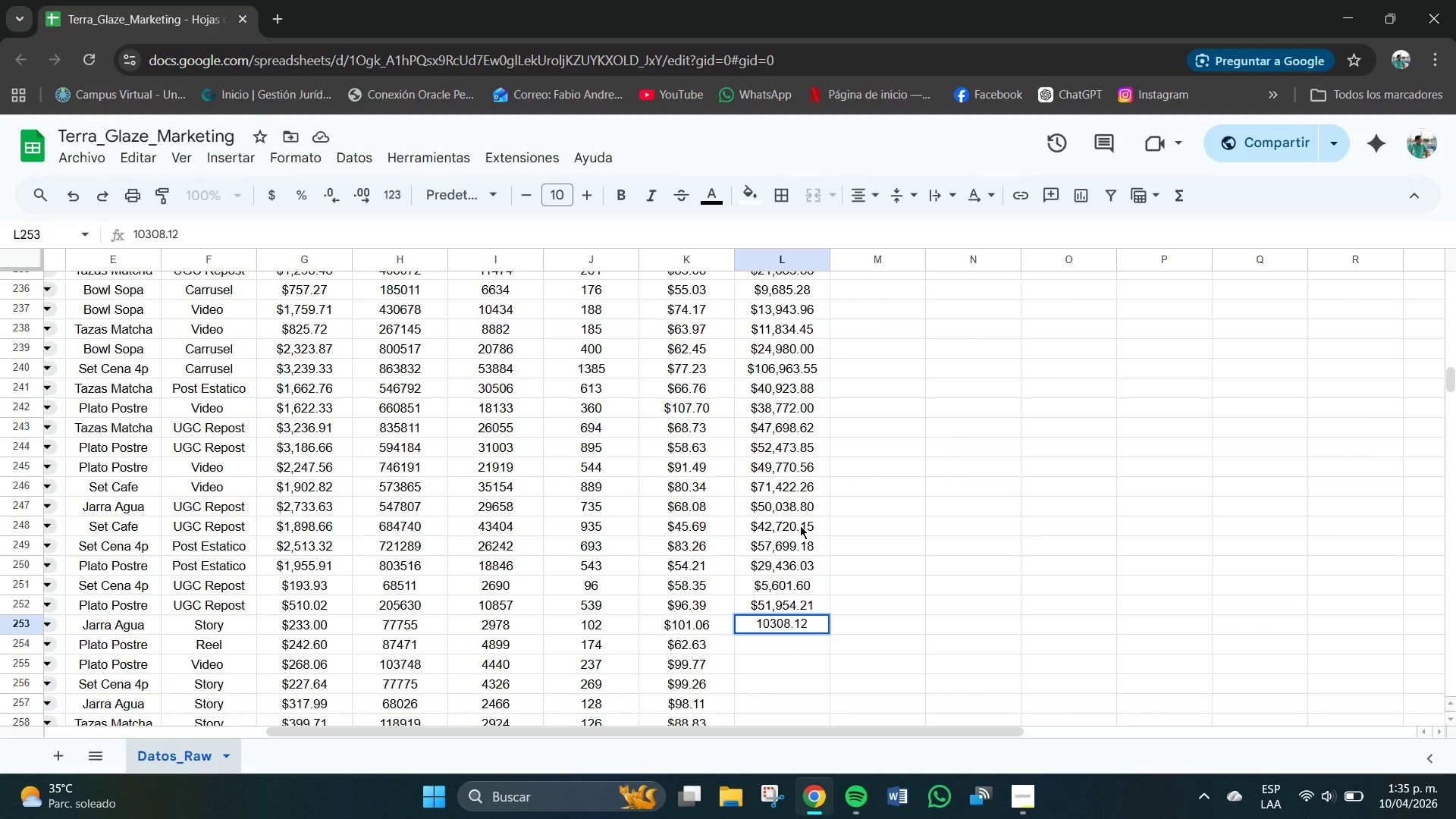 
key(NumpadEnter)
 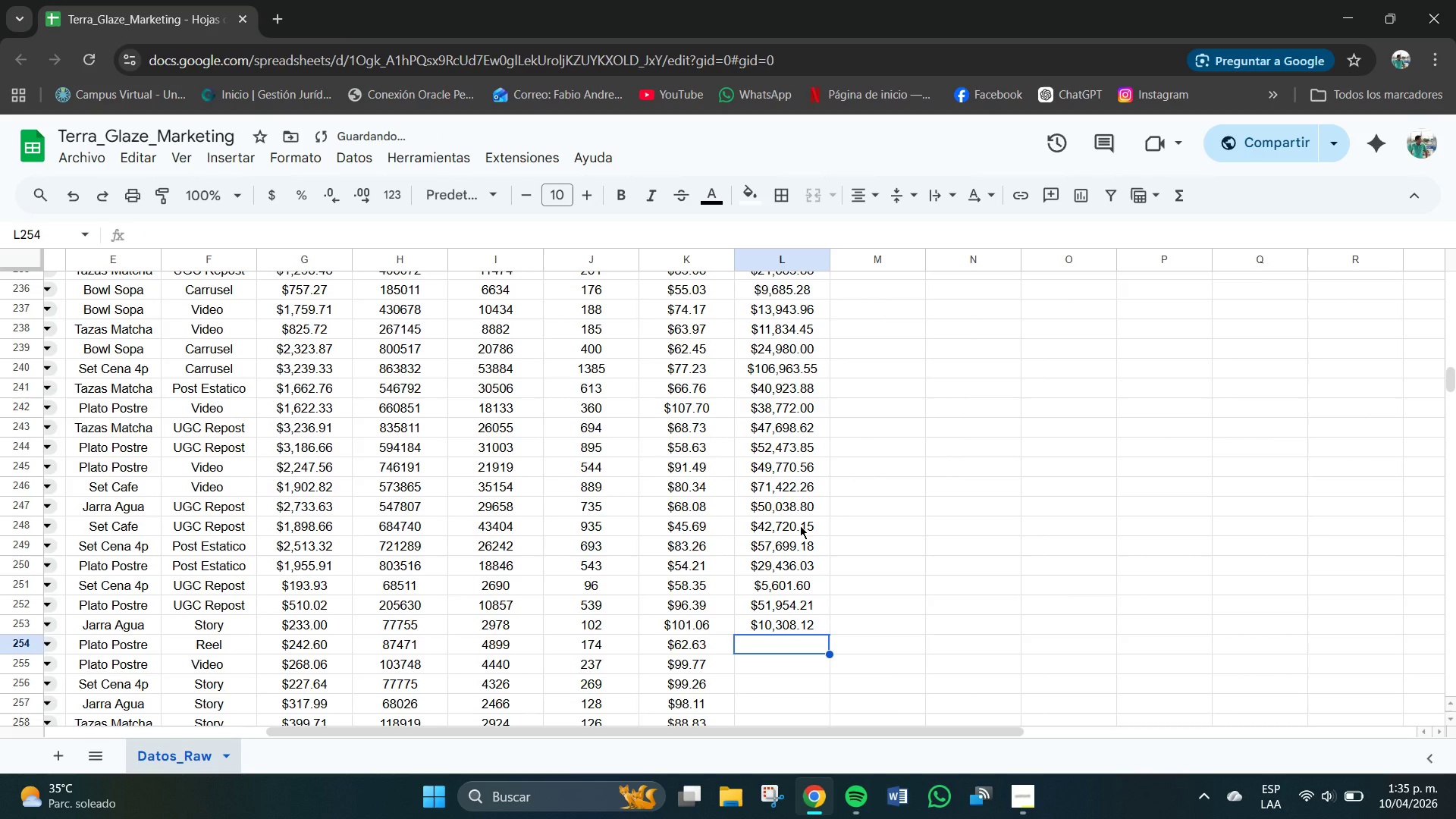 
key(Numpad1)
 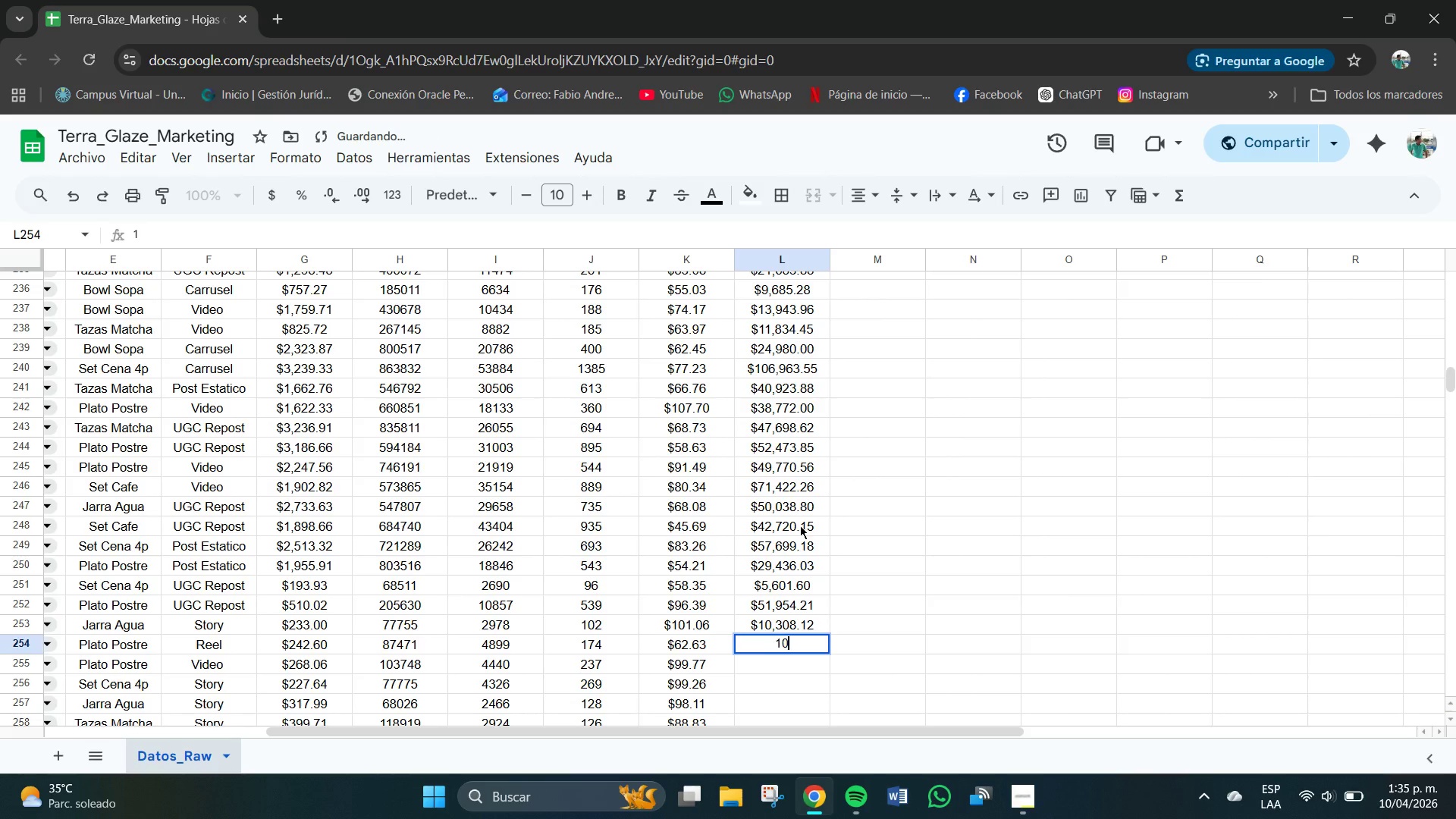 
key(Numpad0)
 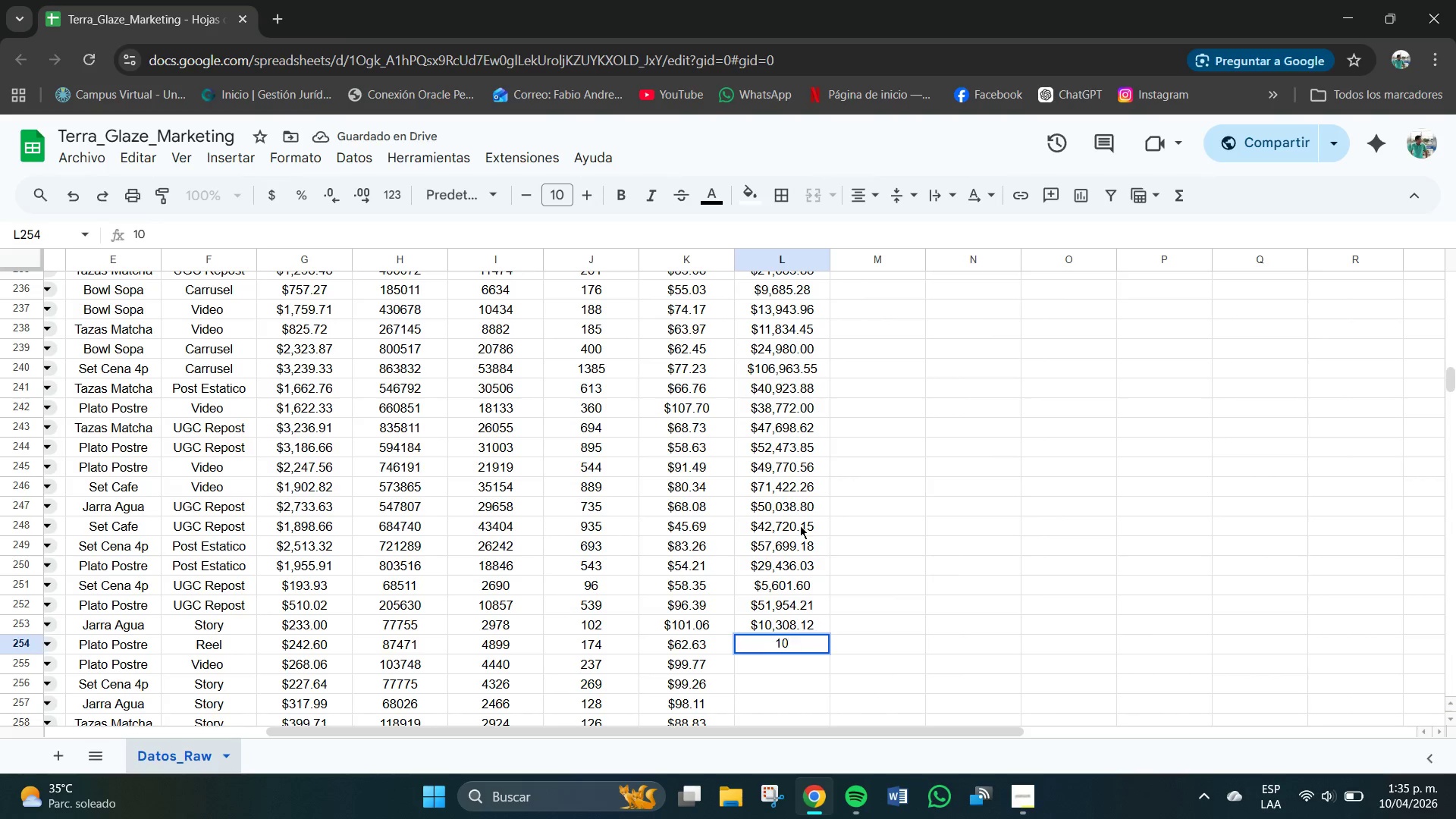 
key(Numpad8)
 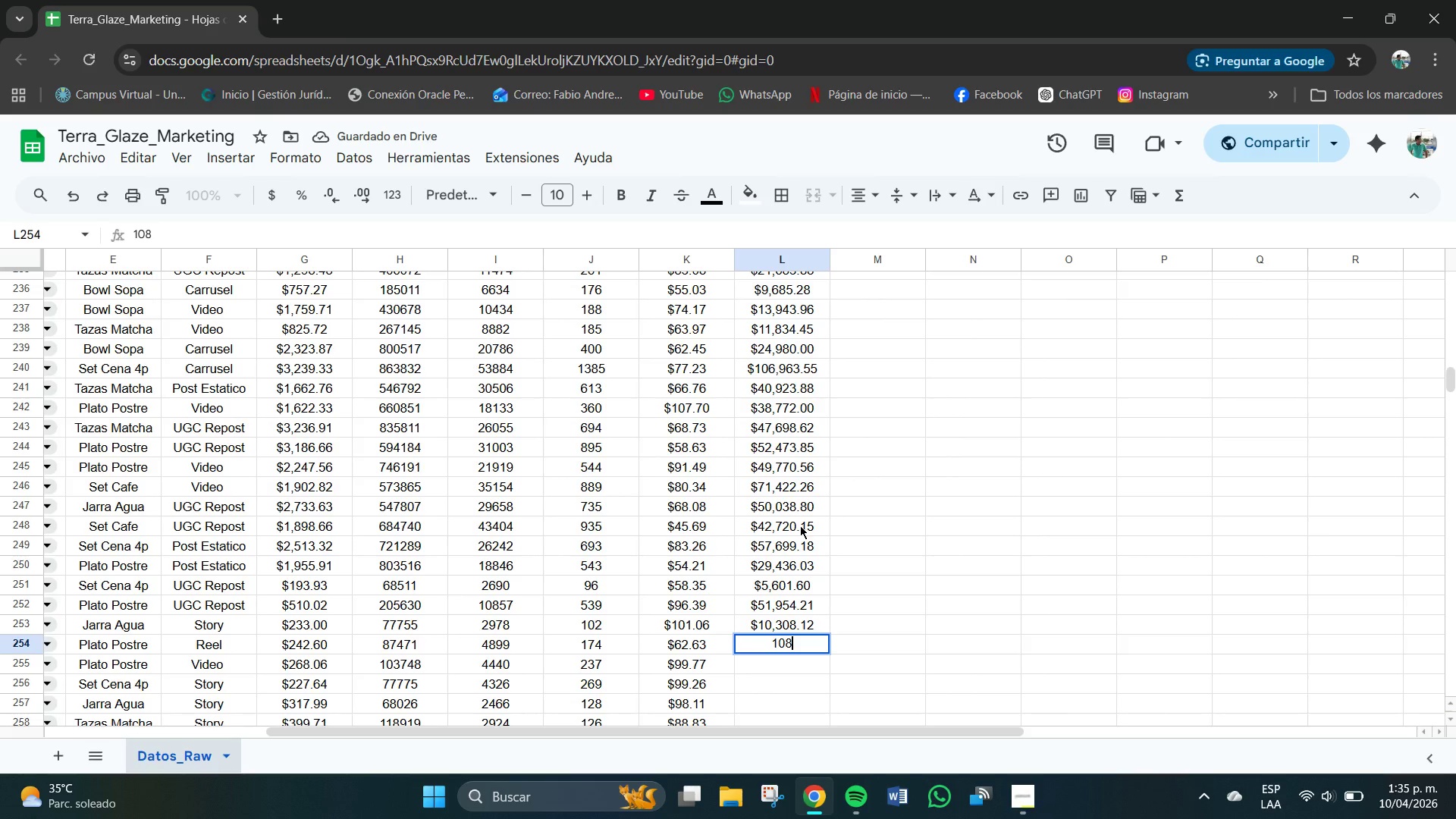 
key(Numpad9)
 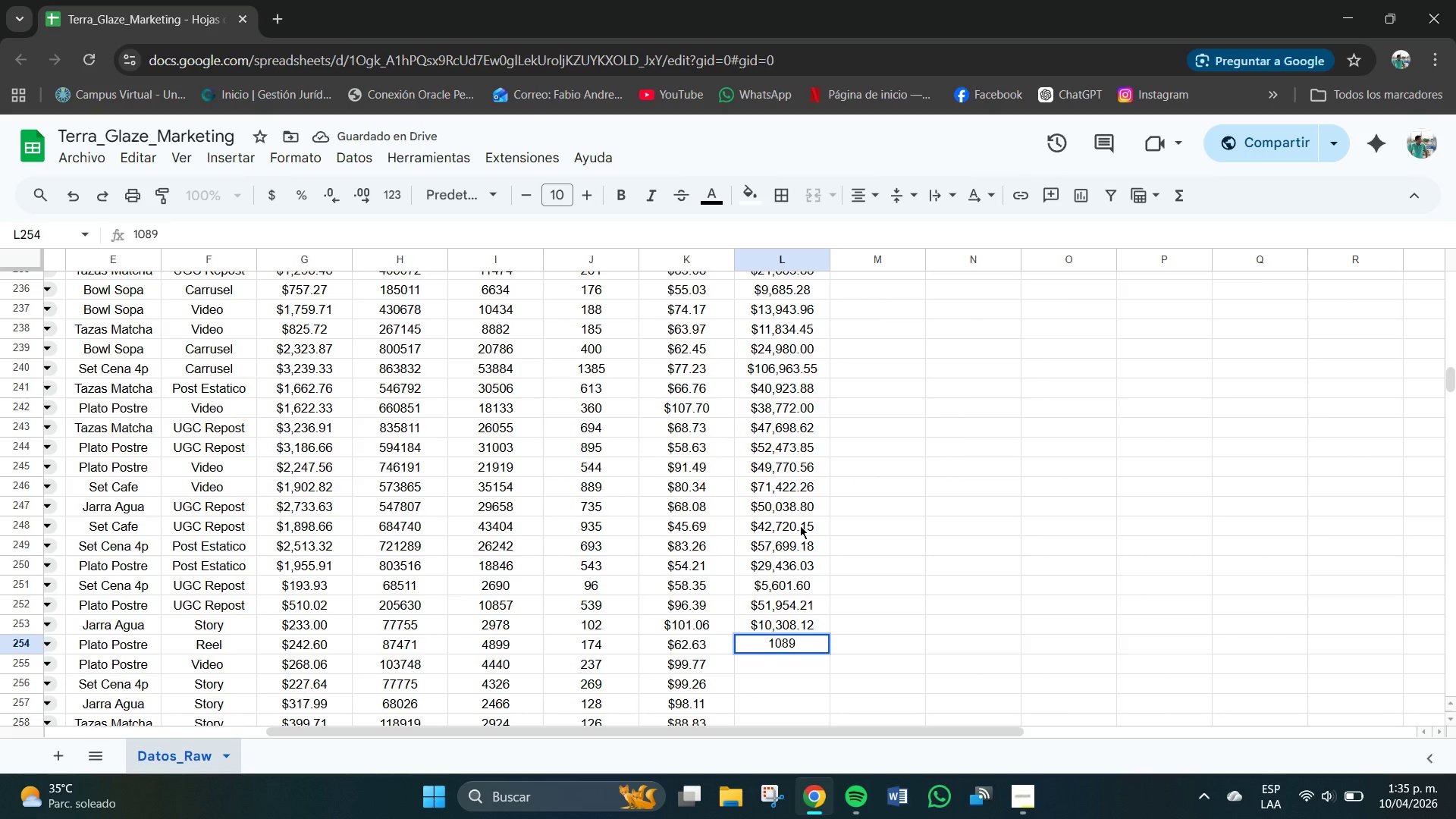 
key(Numpad8)
 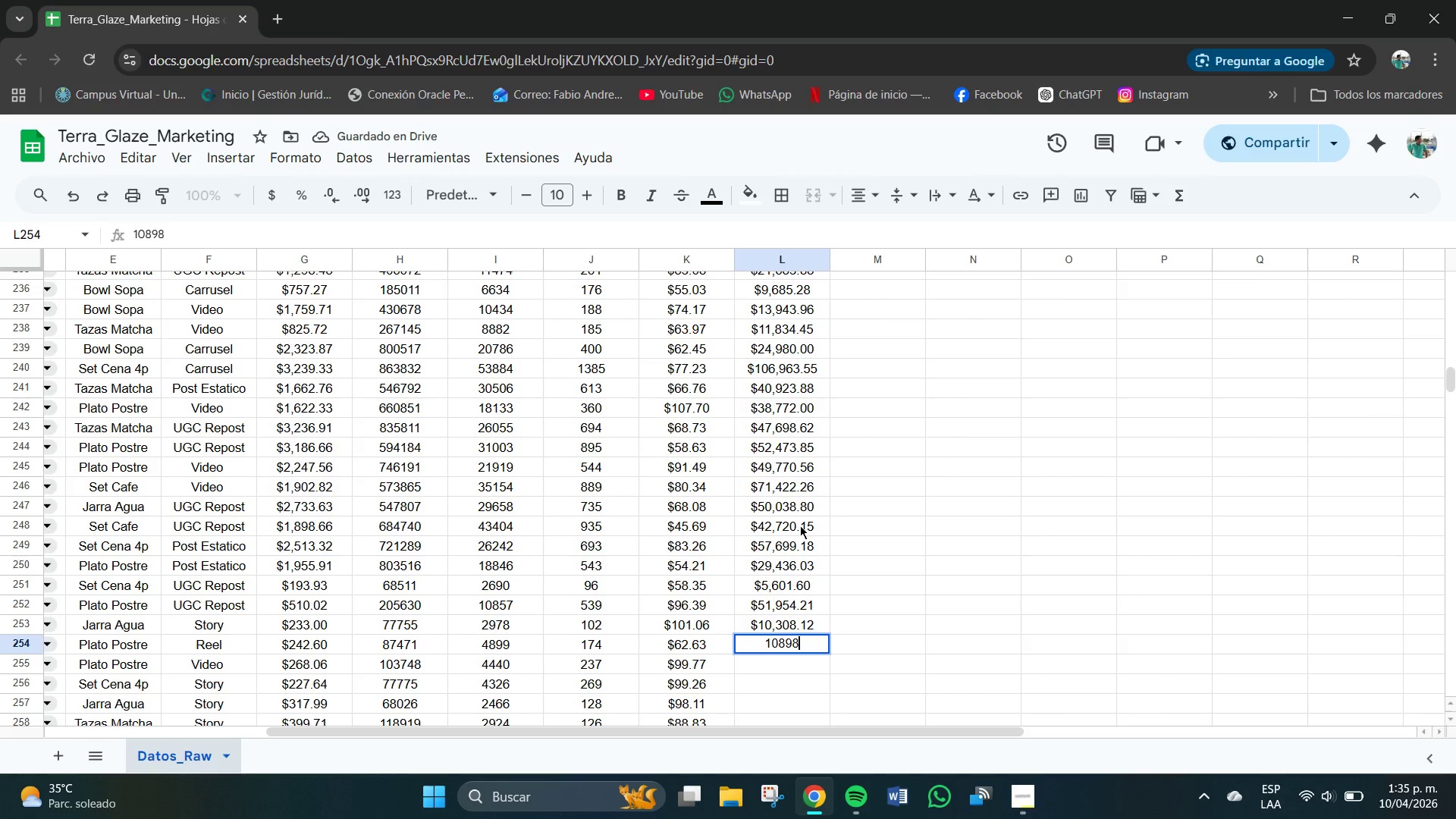 
key(NumpadDecimal)
 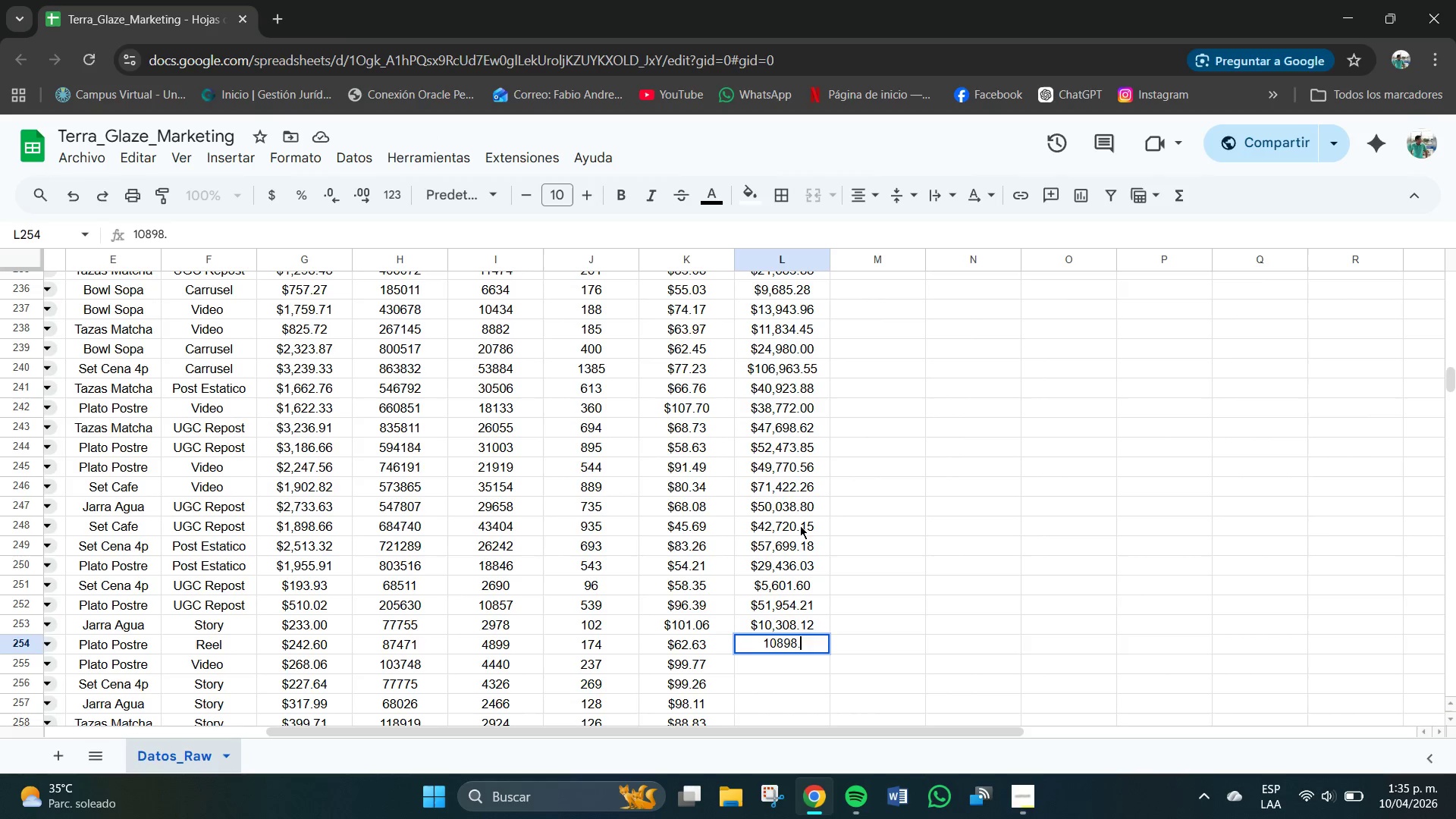 
key(Numpad6)
 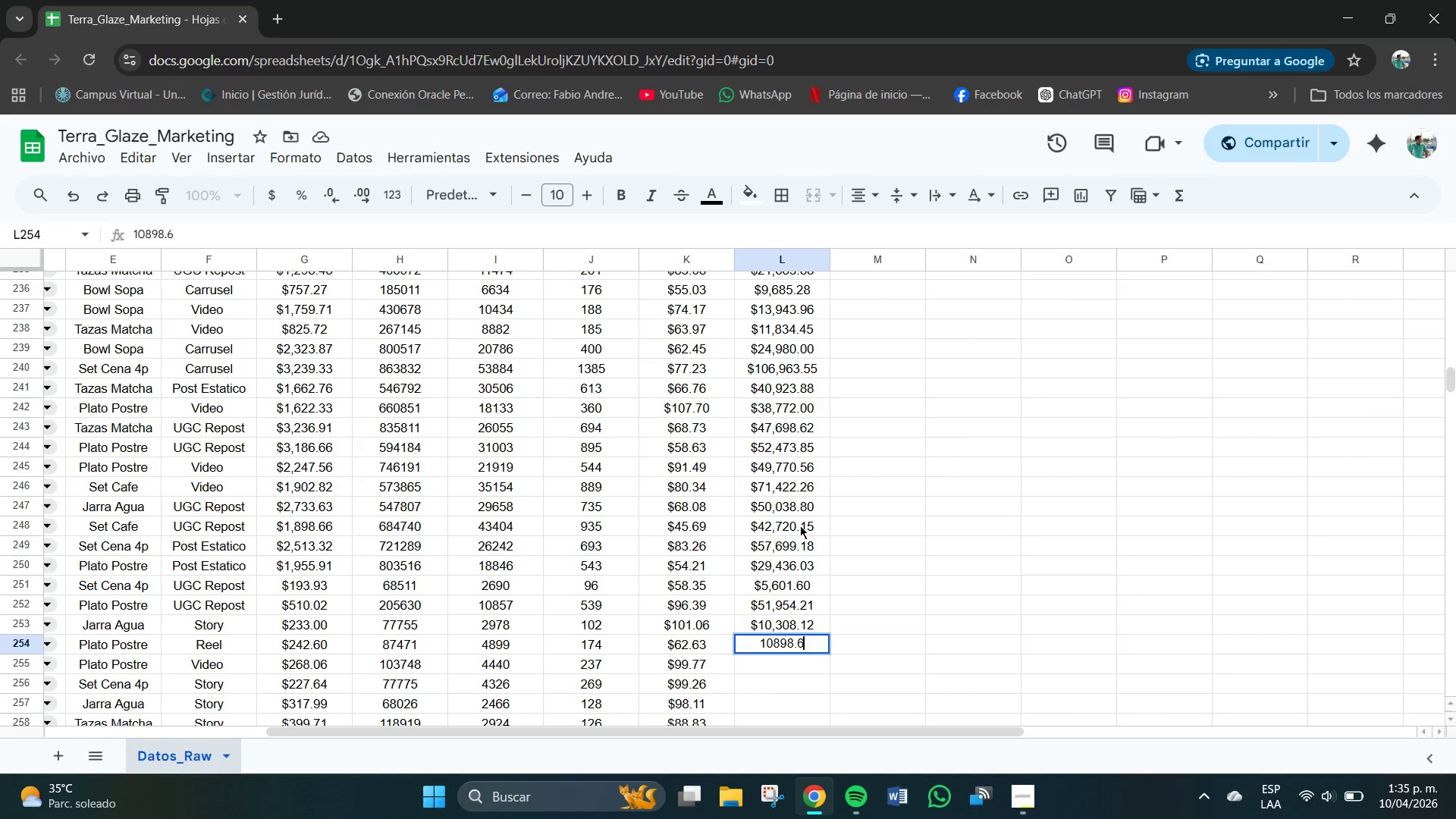 
key(Numpad2)
 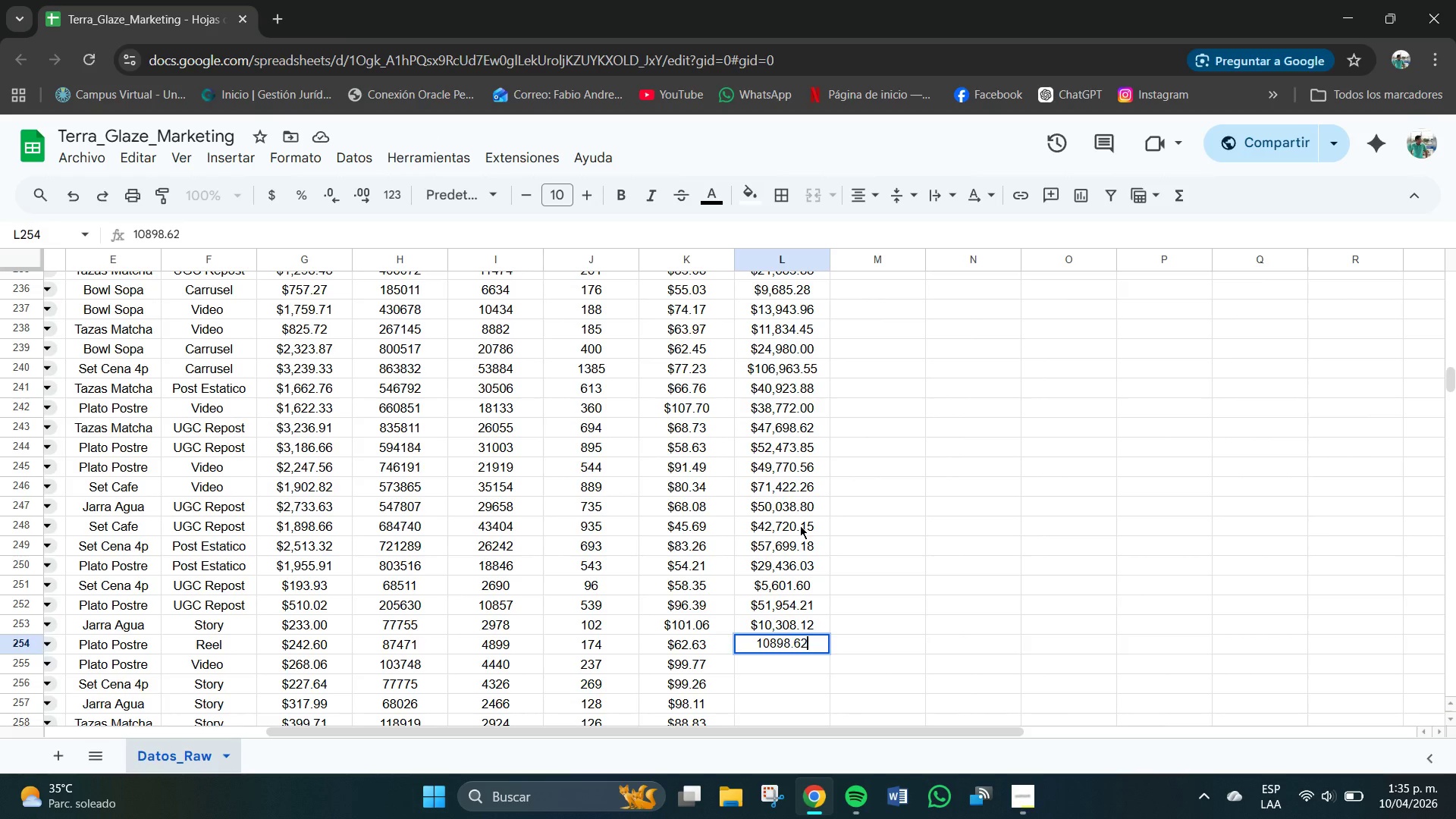 
key(NumpadEnter)
 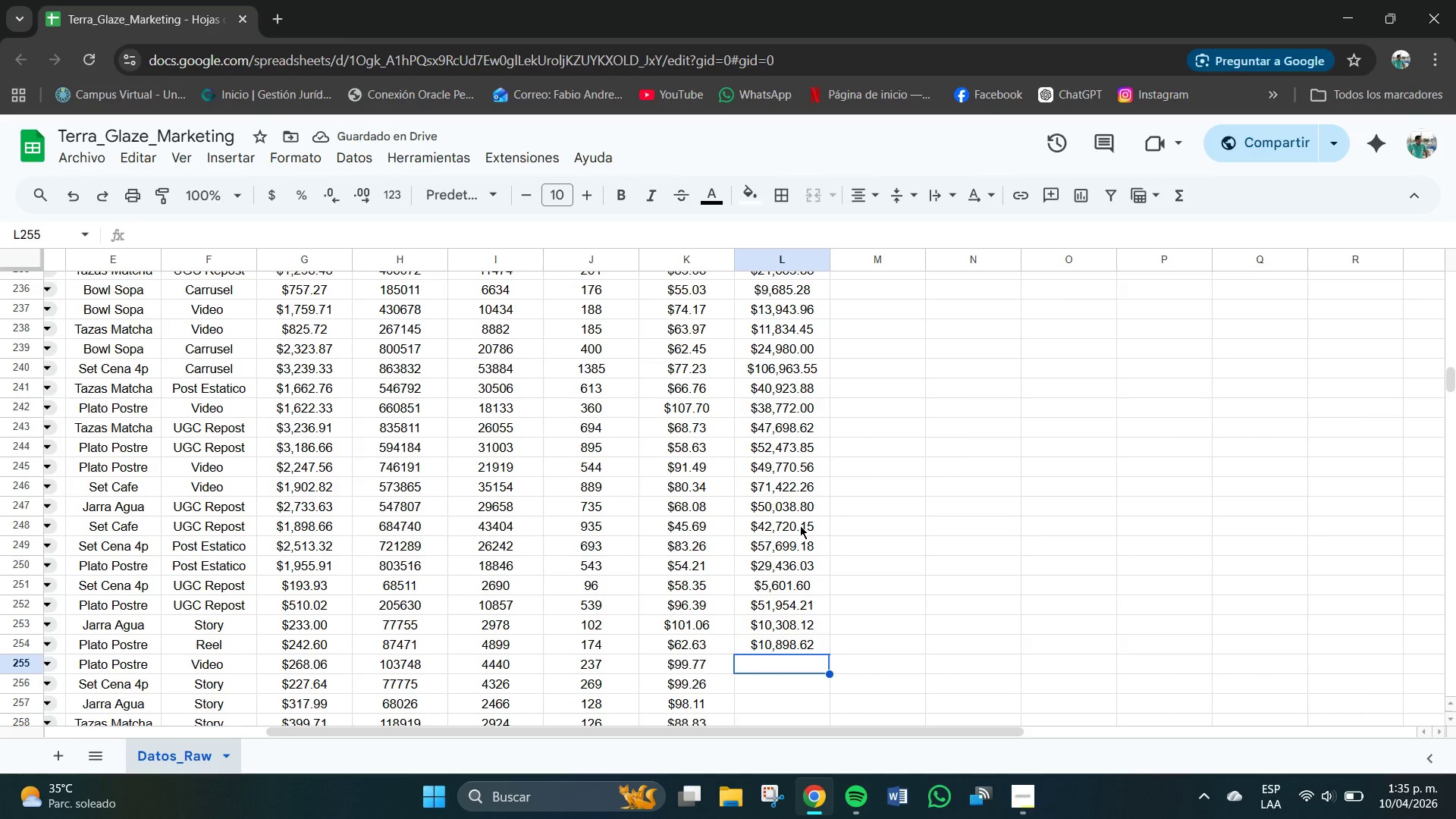 
left_click([788, 648])
 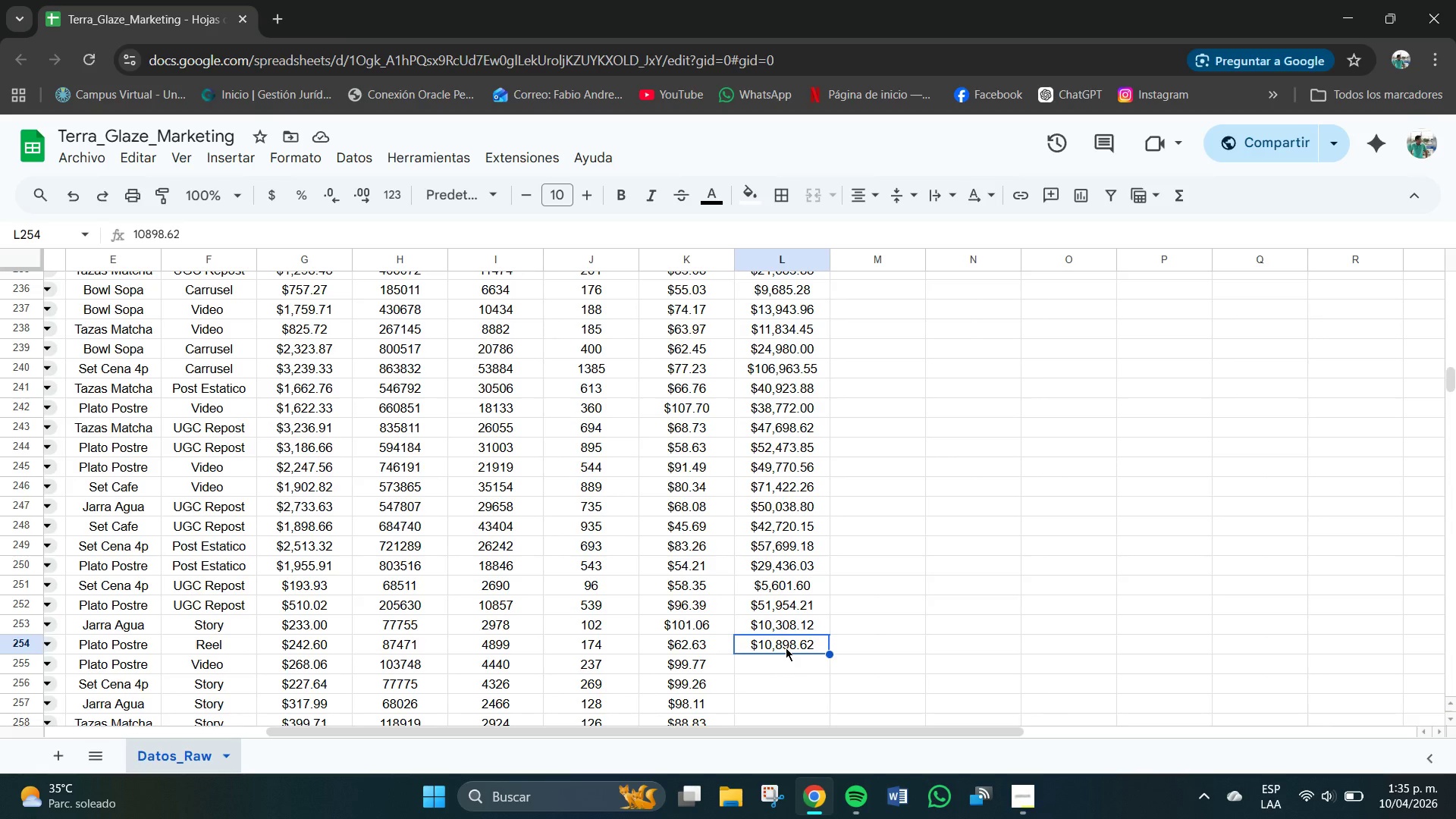 
wait(6.02)
 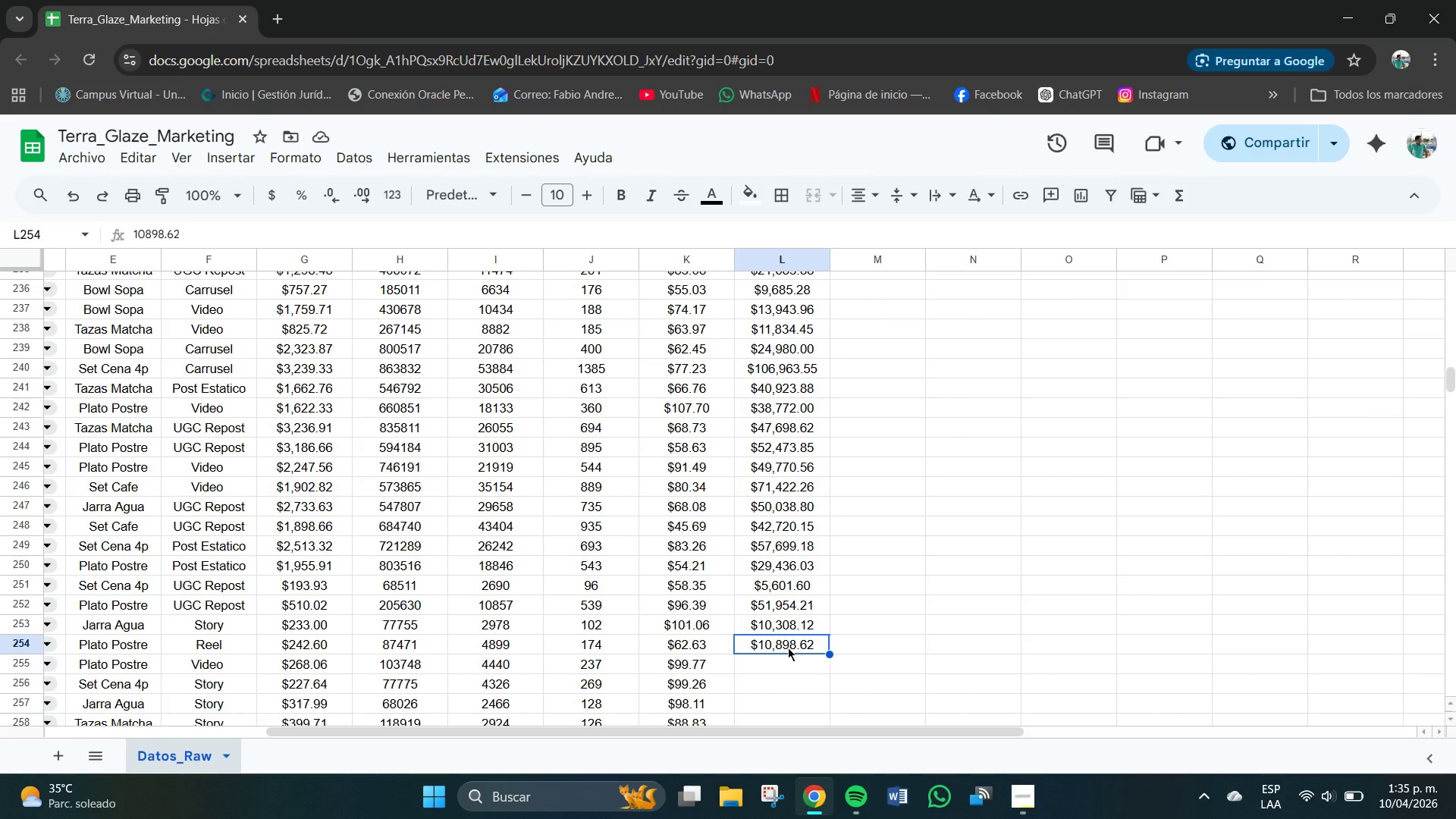 
double_click([786, 646])
 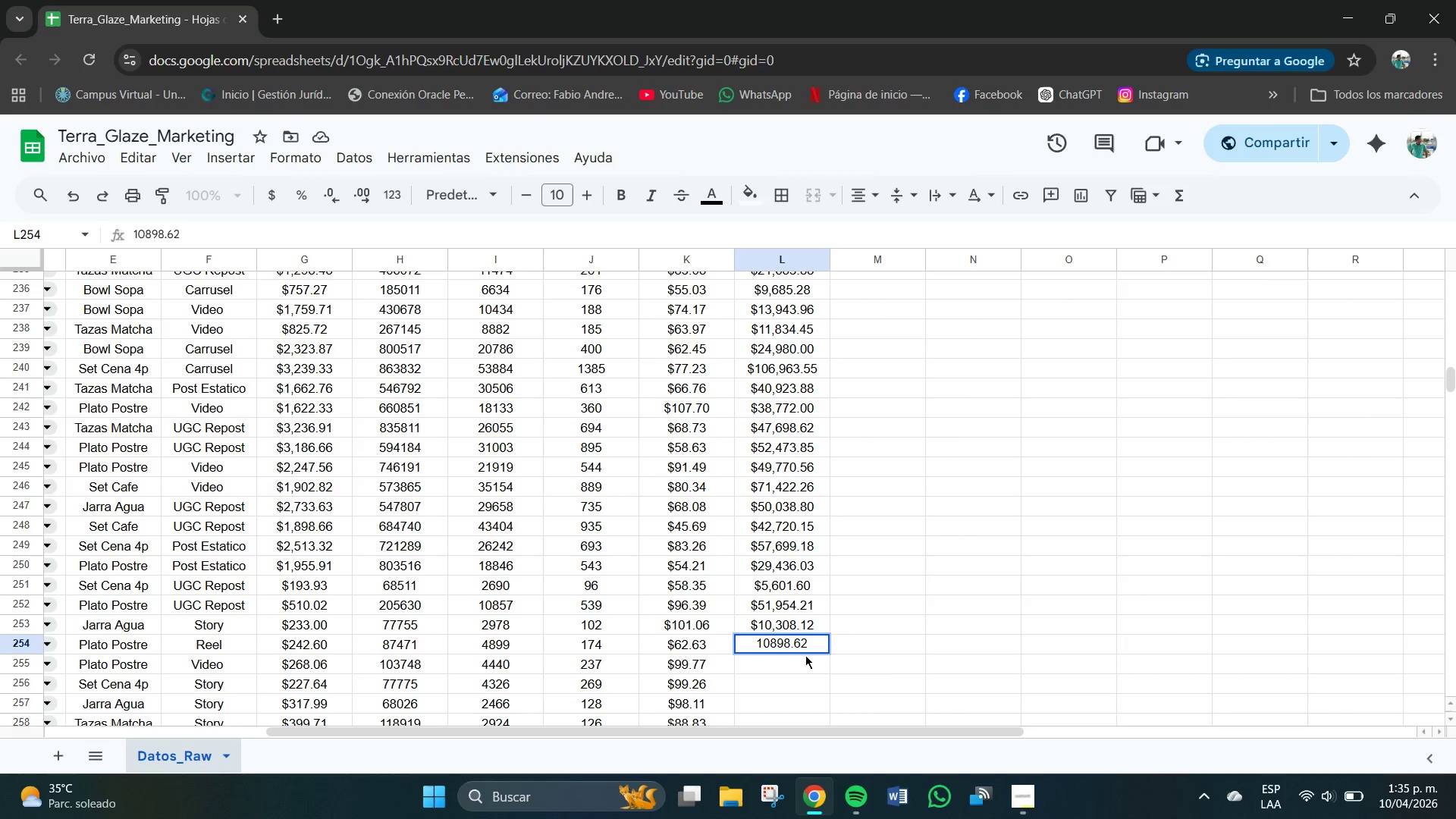 
key(ArrowLeft)
 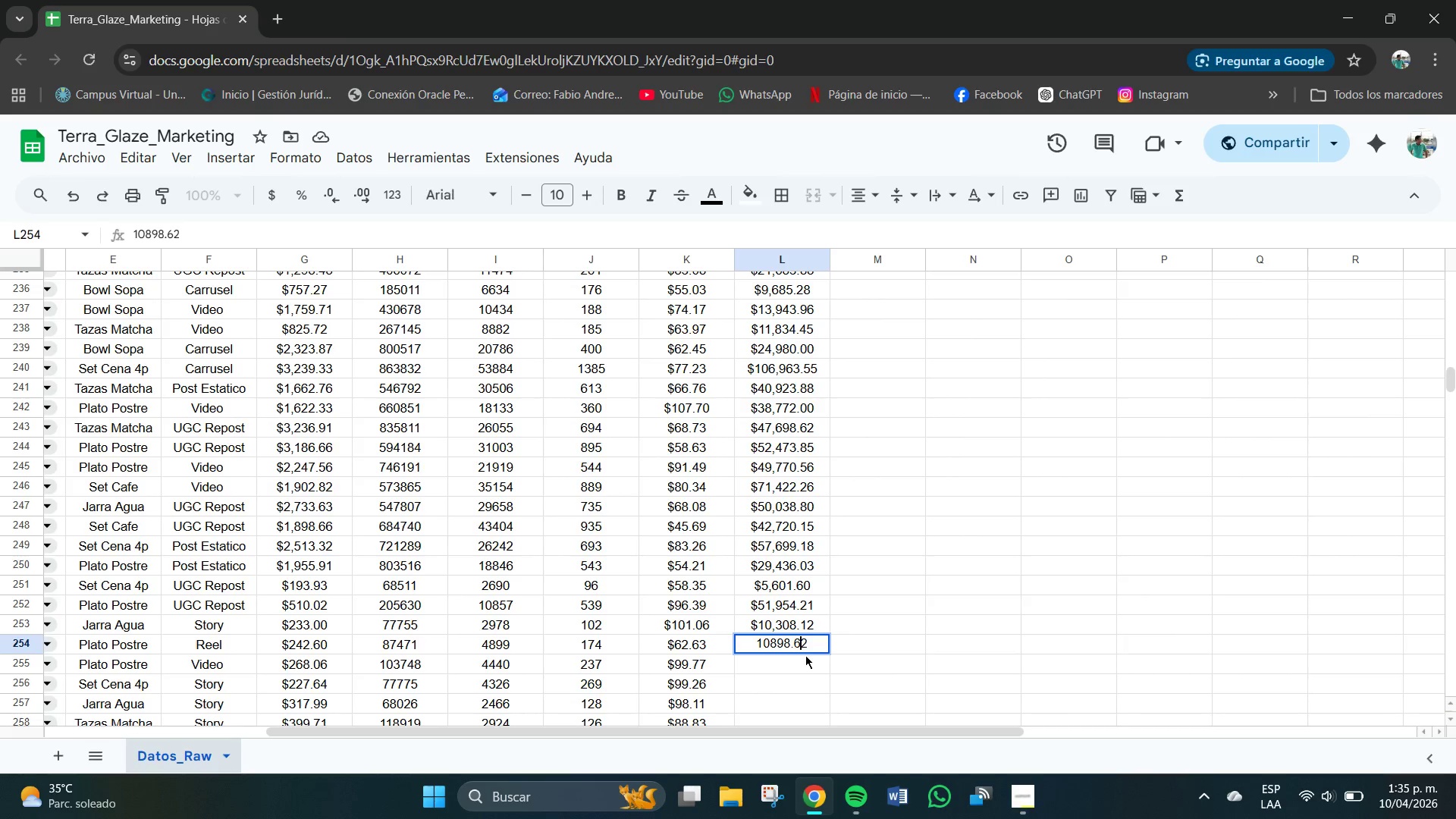 
key(ArrowLeft)
 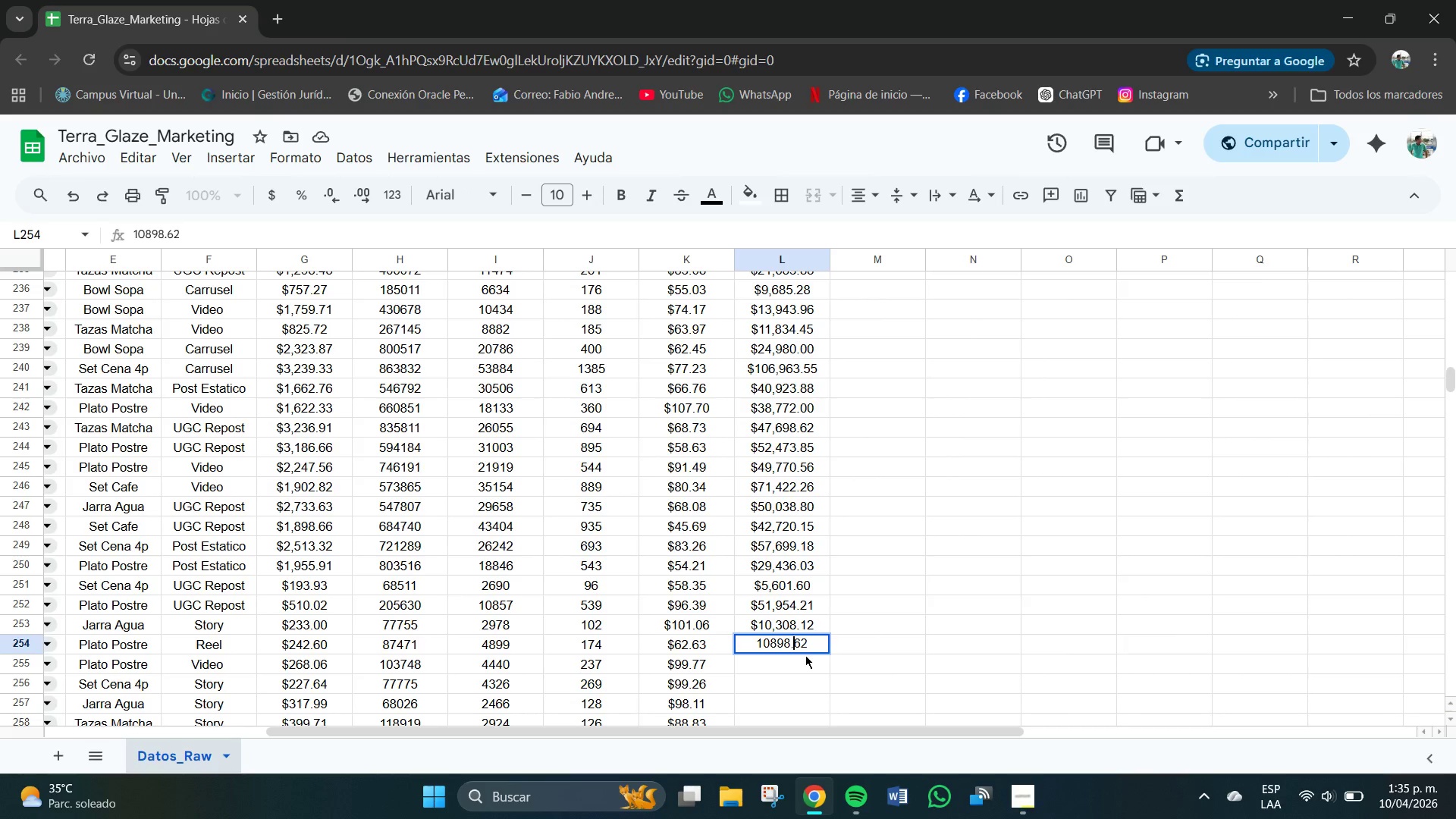 
key(ArrowLeft)
 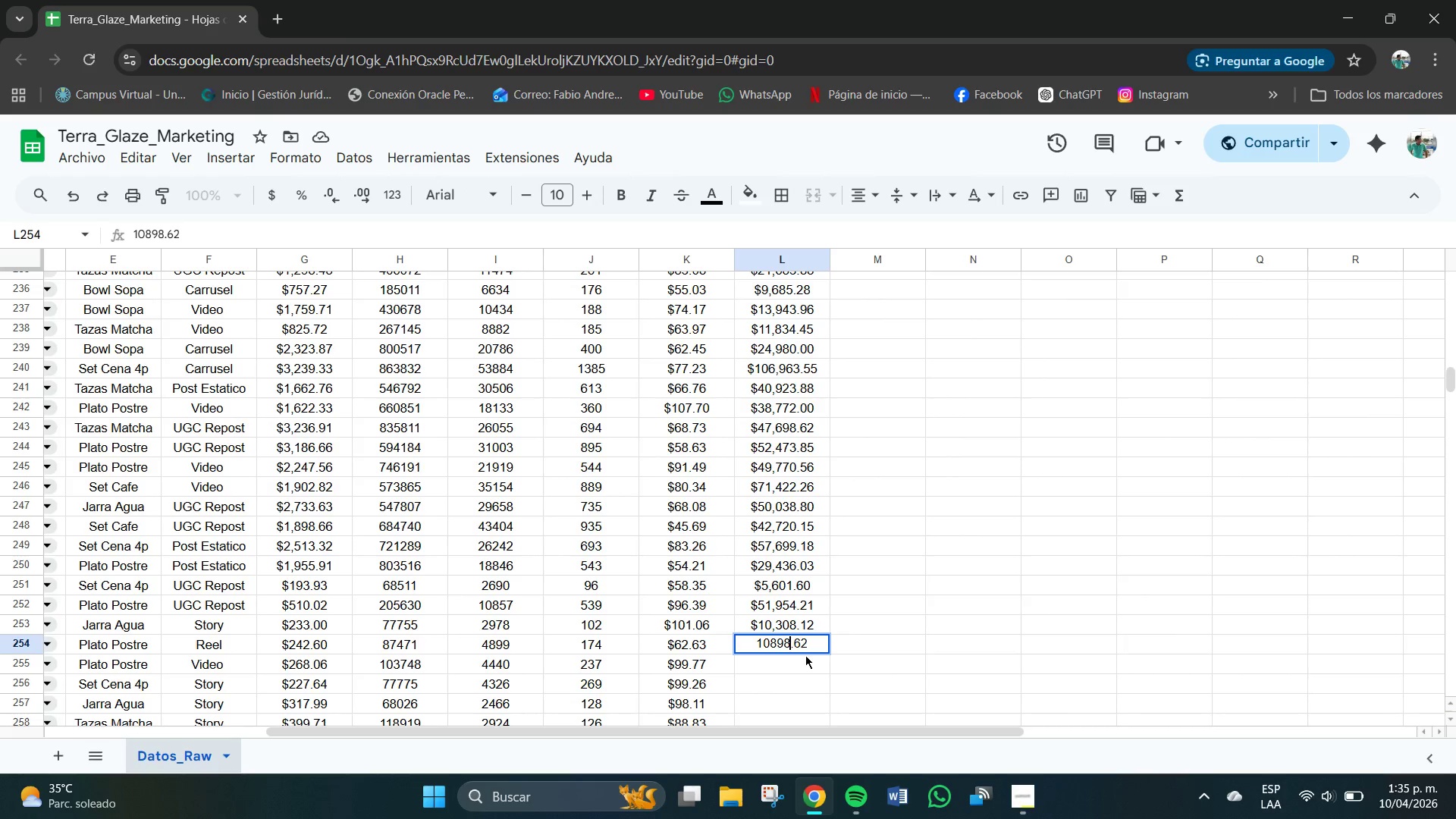 
key(ArrowLeft)
 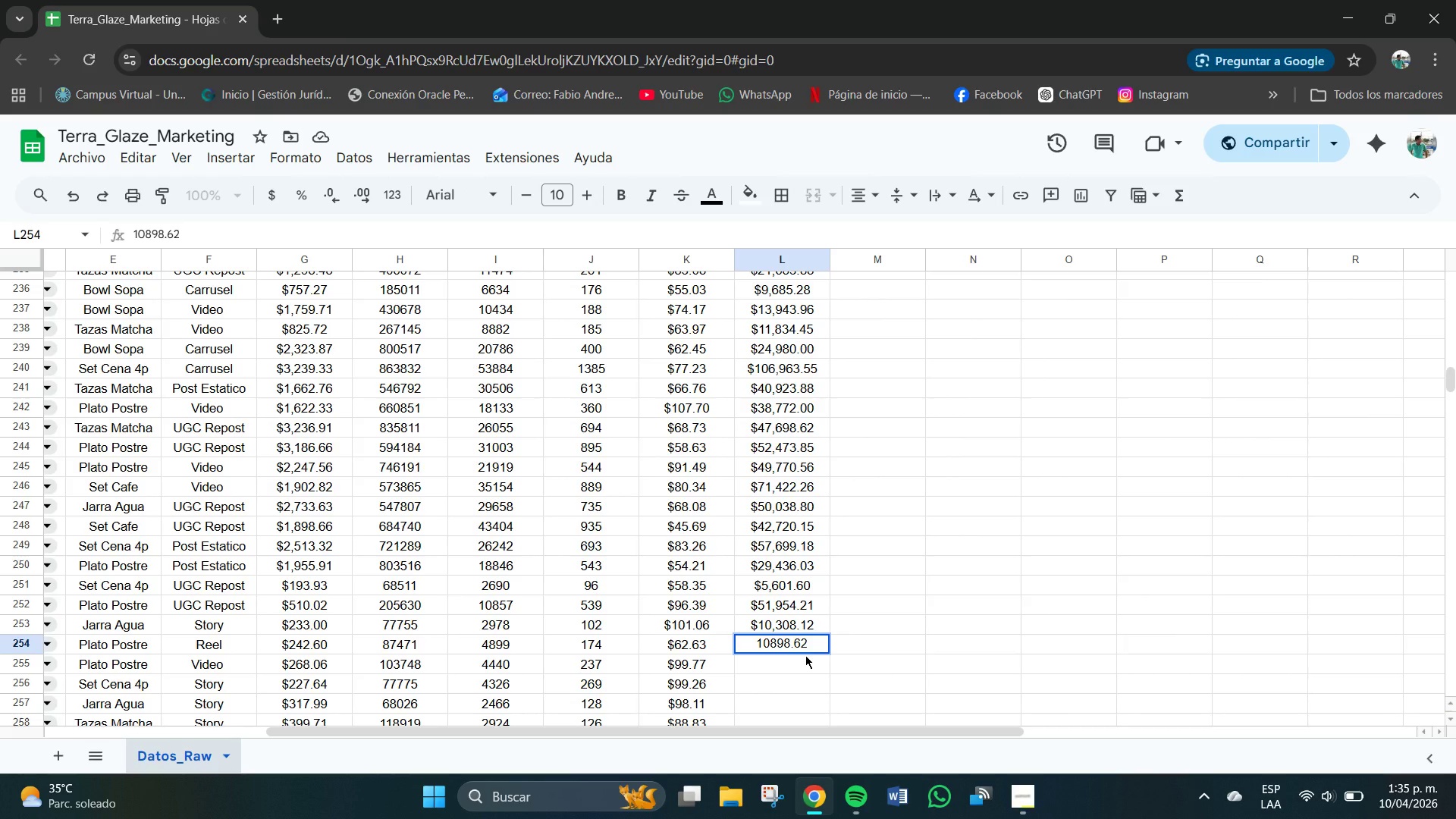 
key(ArrowRight)
 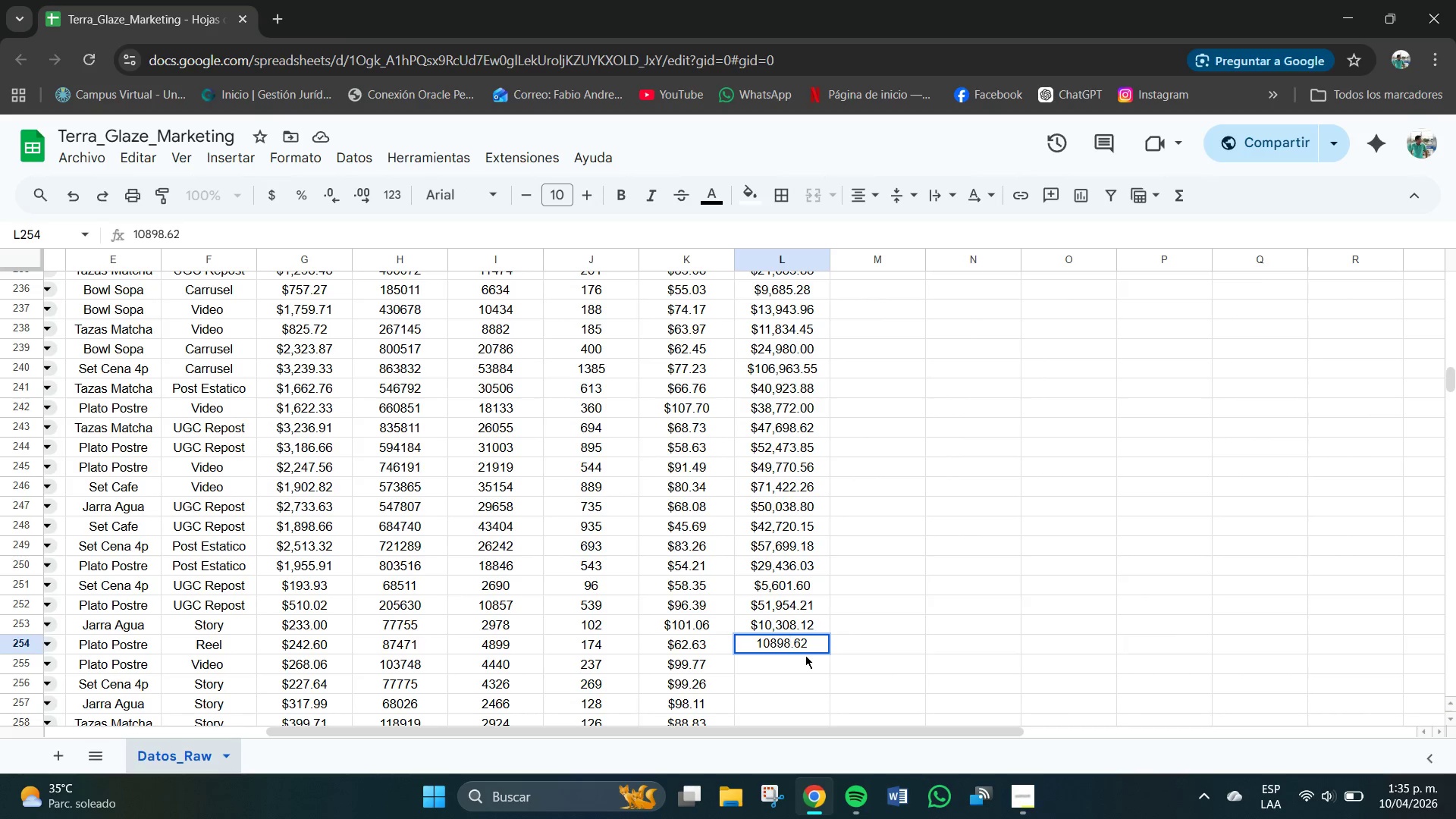 
key(Backspace)
 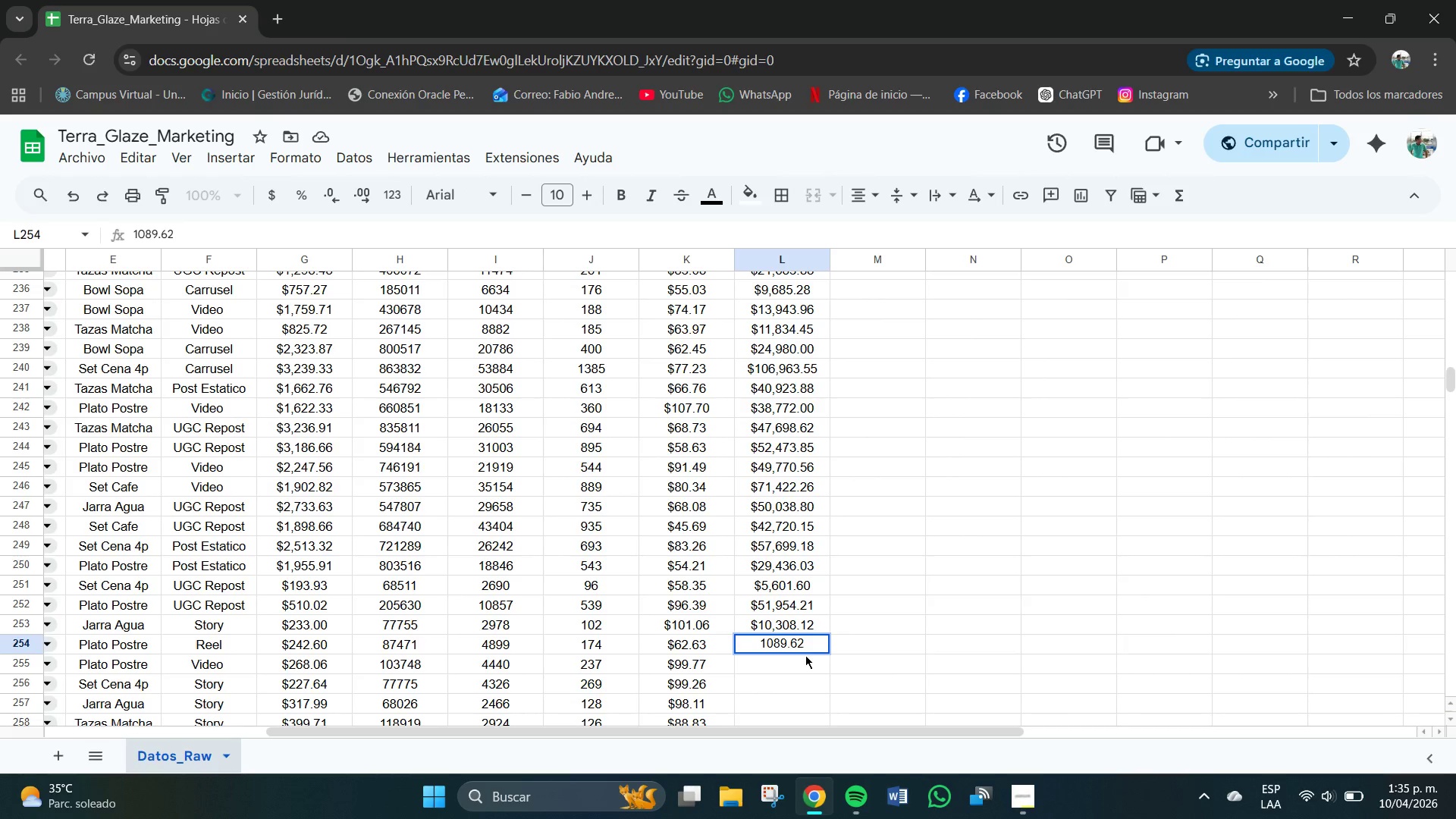 
key(Numpad7)
 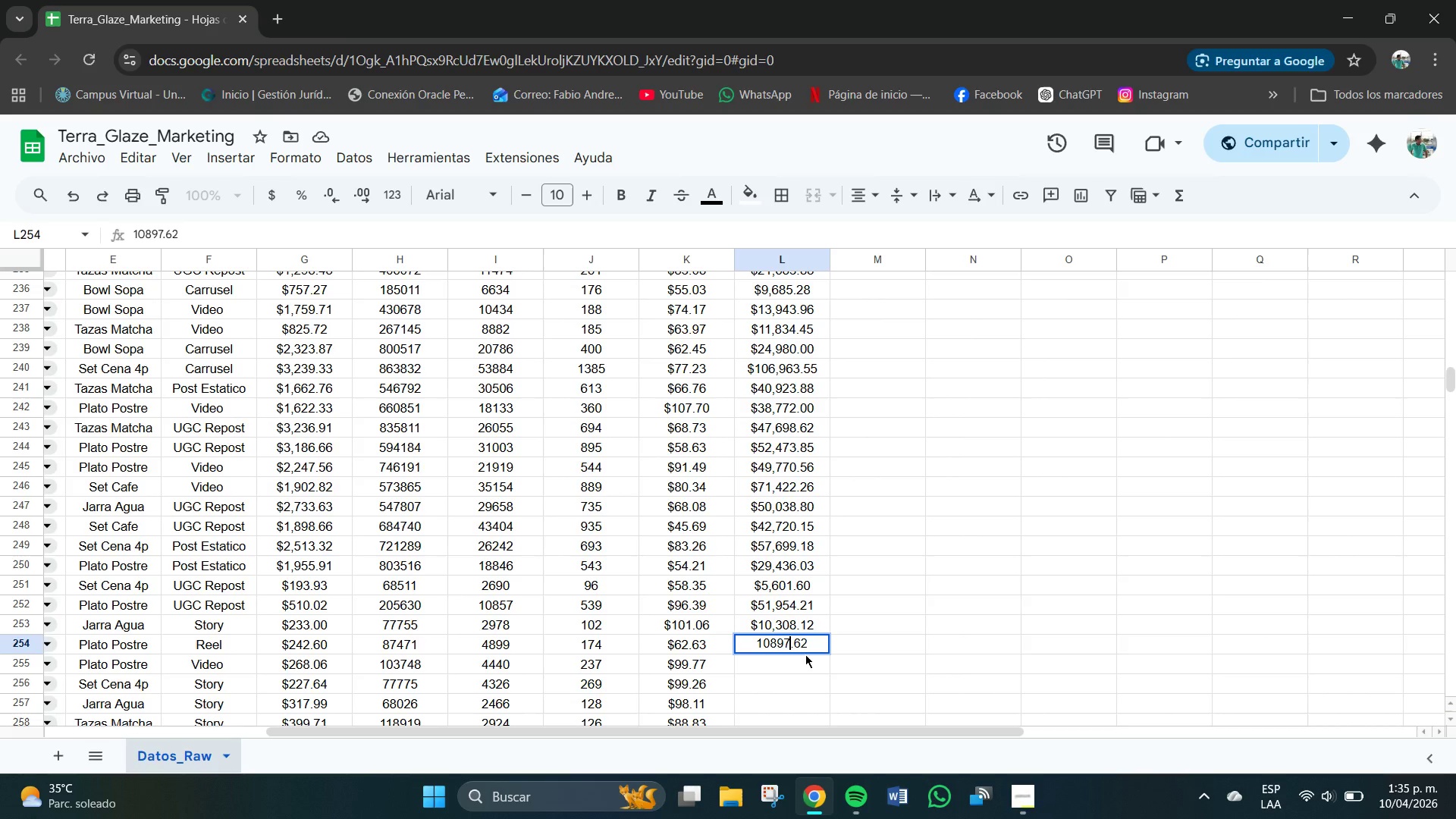 
left_click_drag(start_coordinate=[795, 699], to_coordinate=[790, 698])
 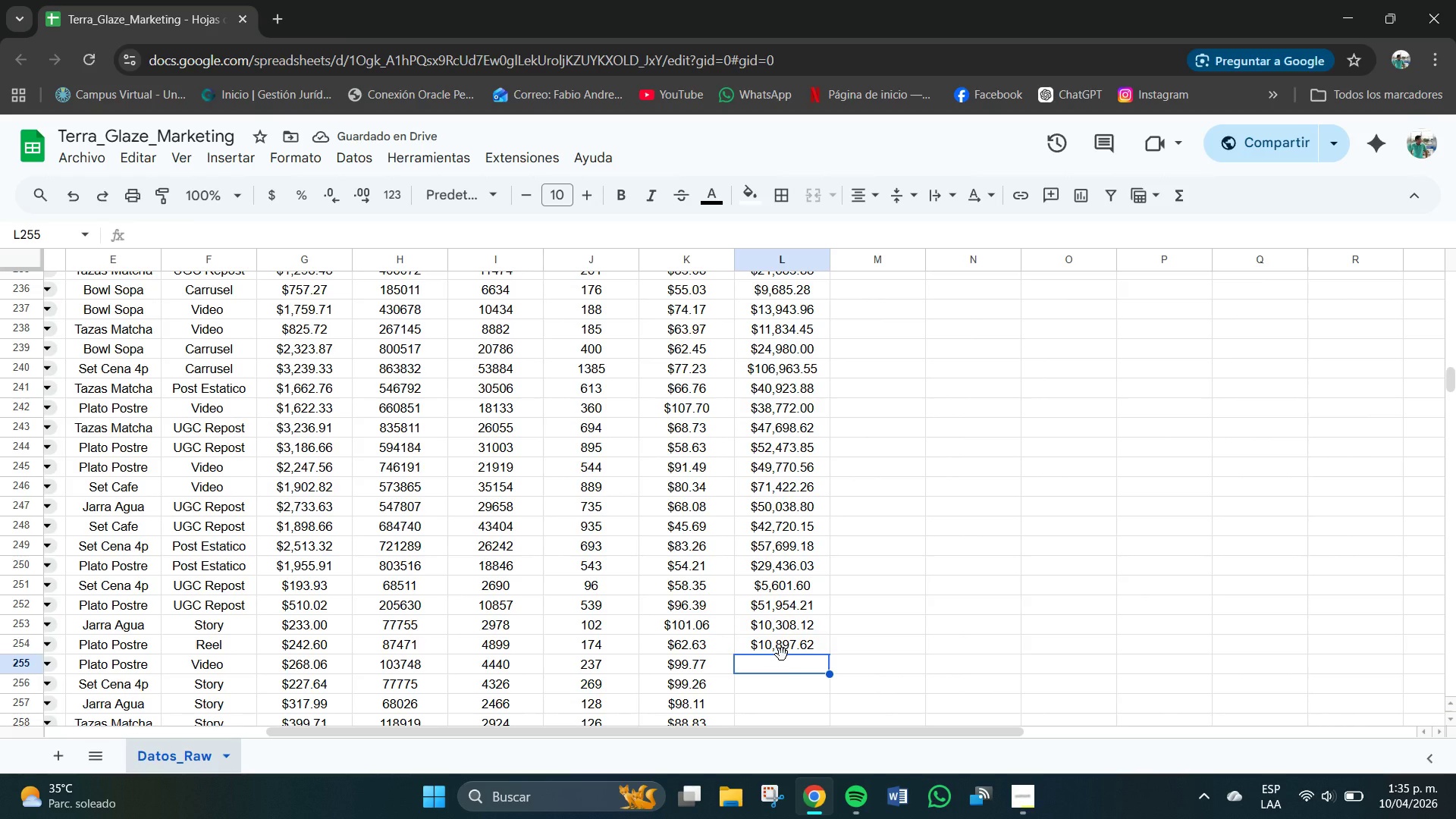 
key(Numpad2)
 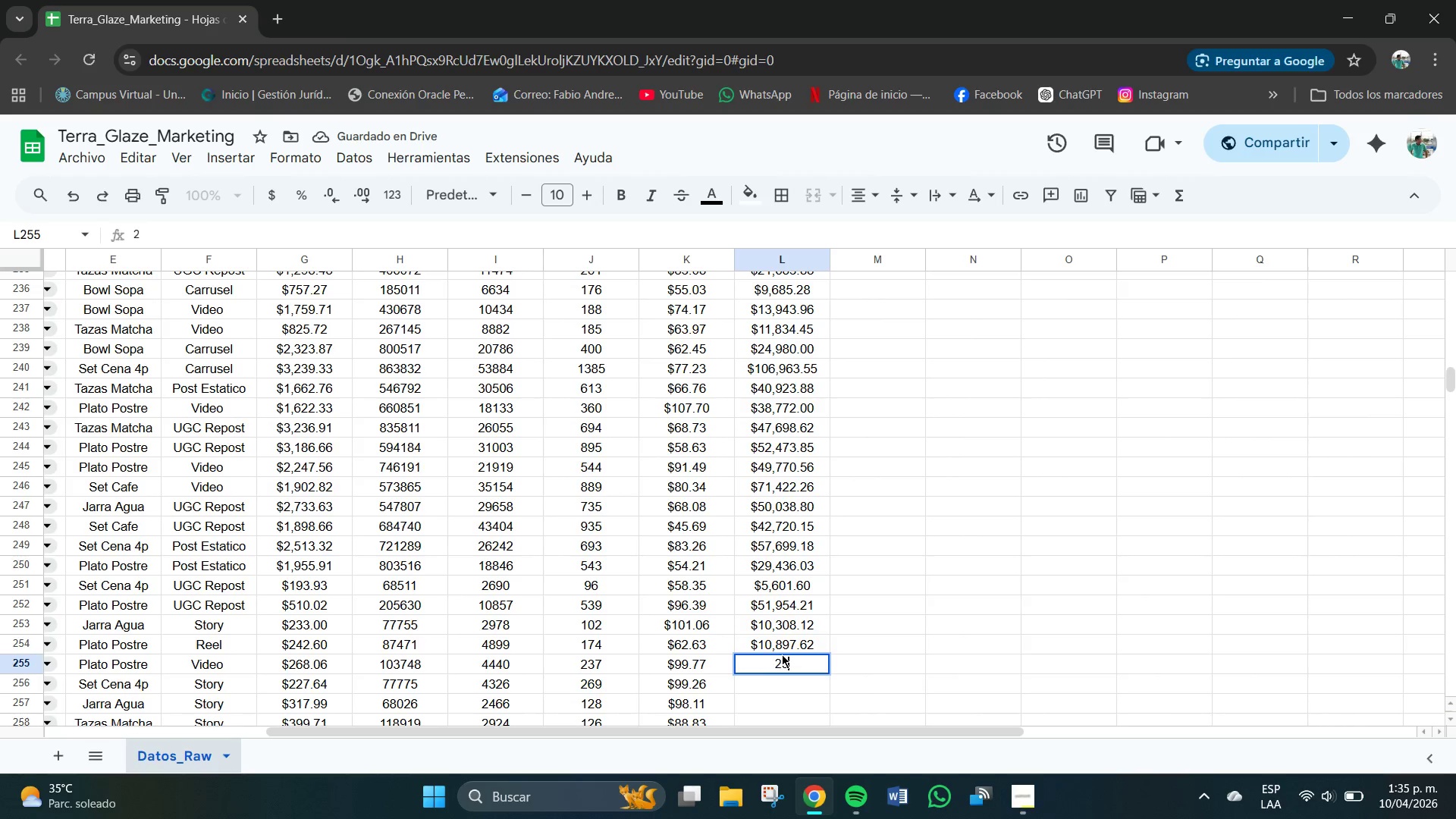 
key(Numpad3)
 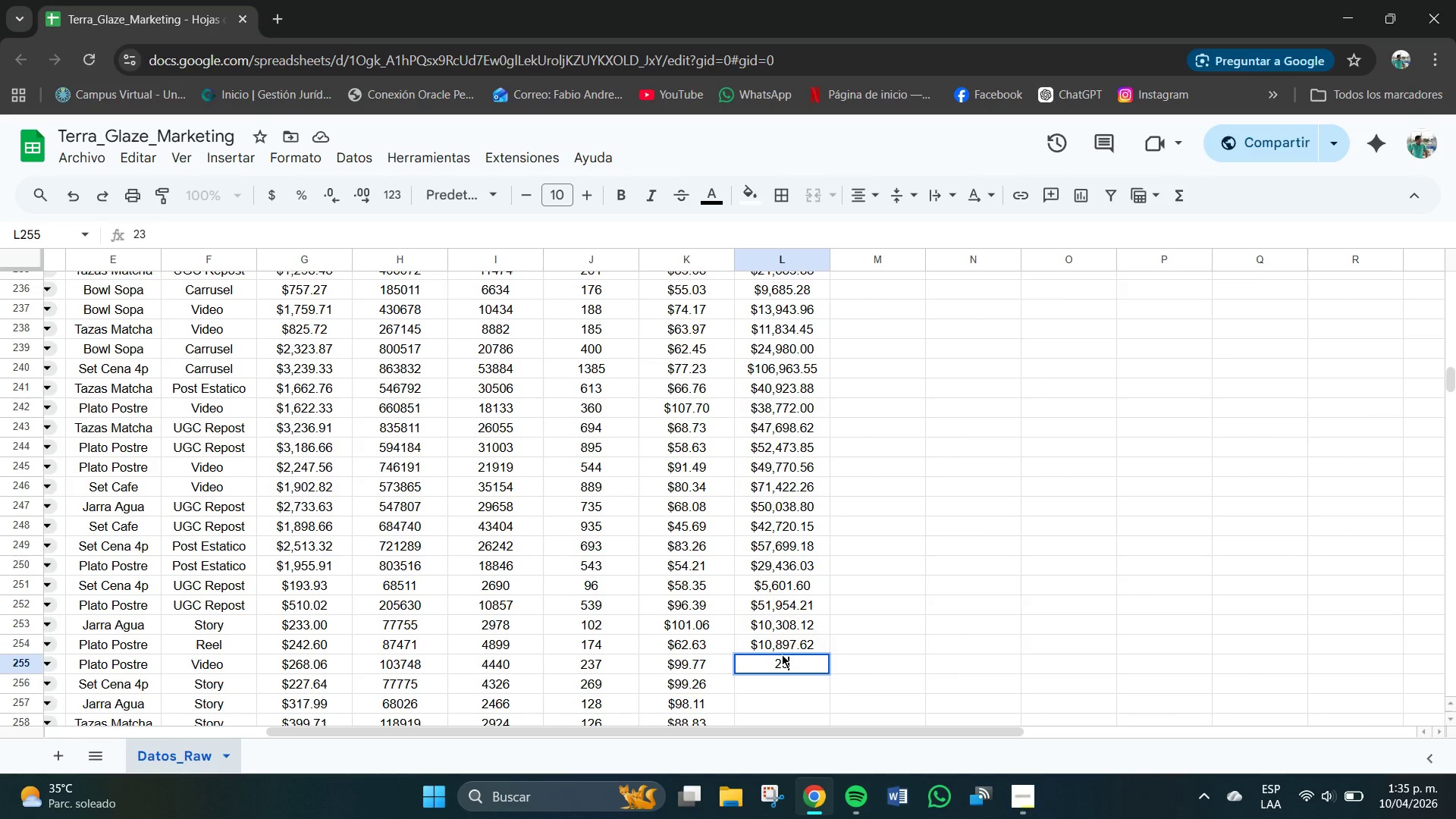 
key(Numpad6)
 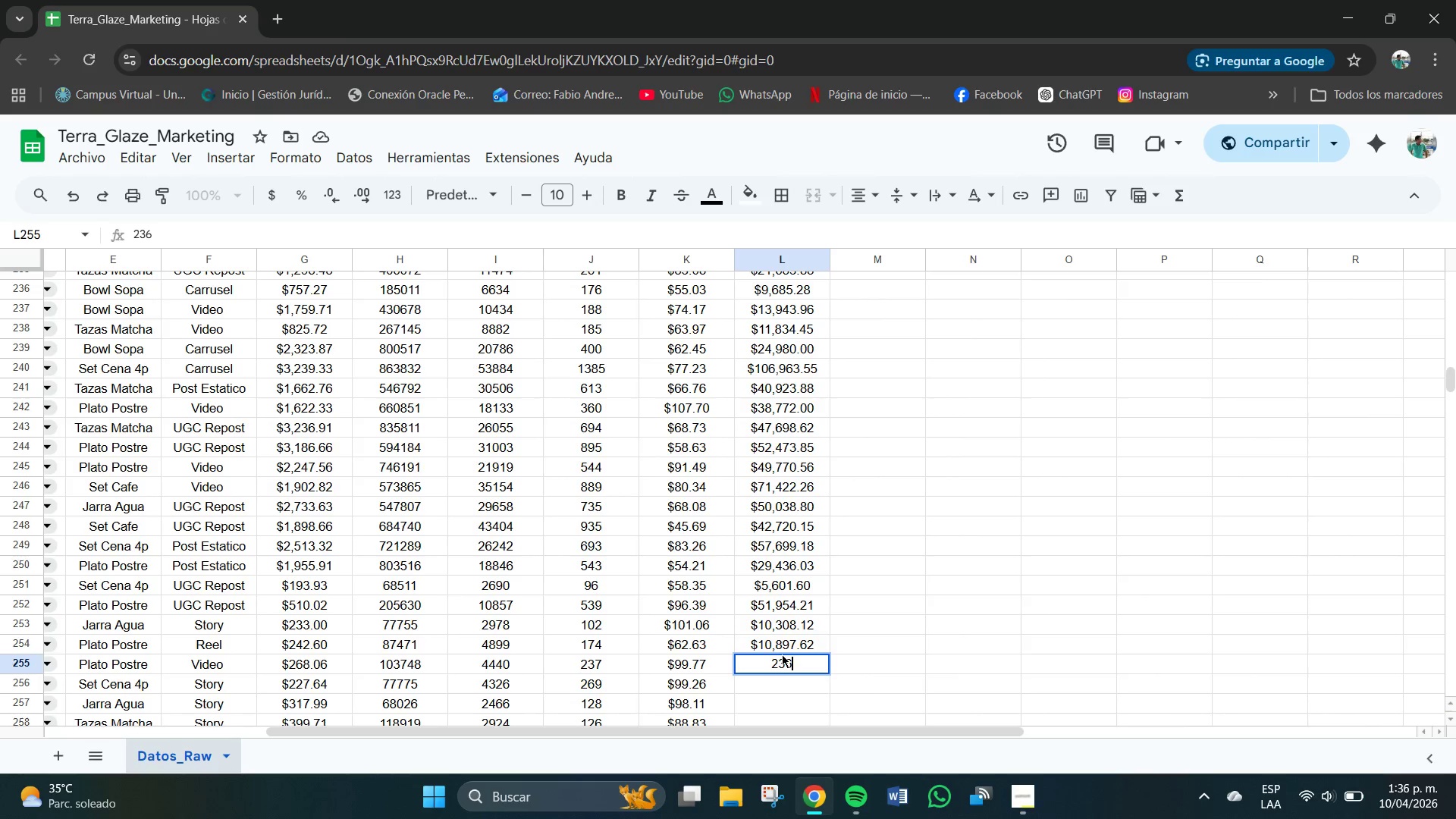 
key(Numpad4)
 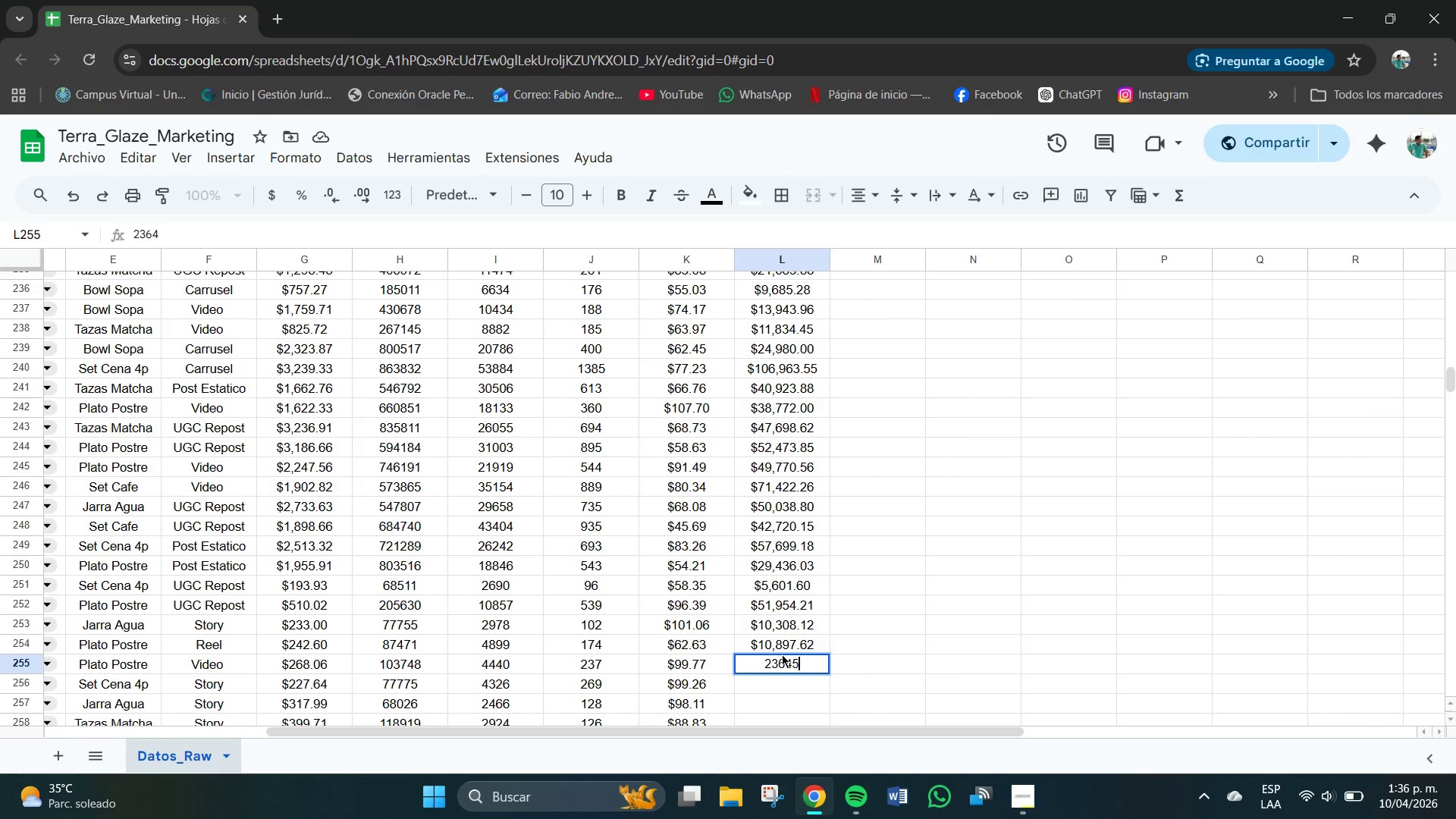 
key(Numpad5)
 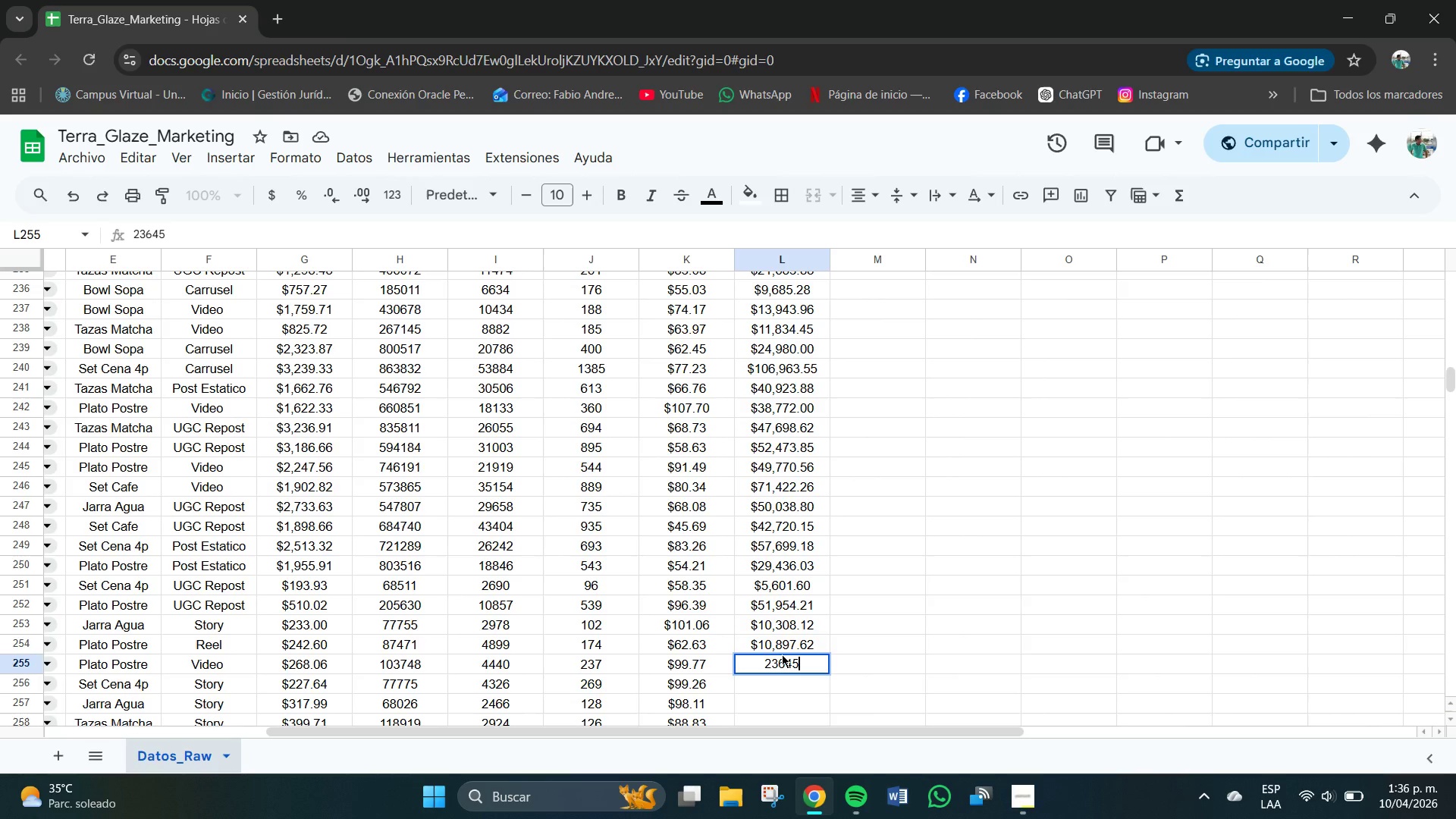 
key(NumpadDecimal)
 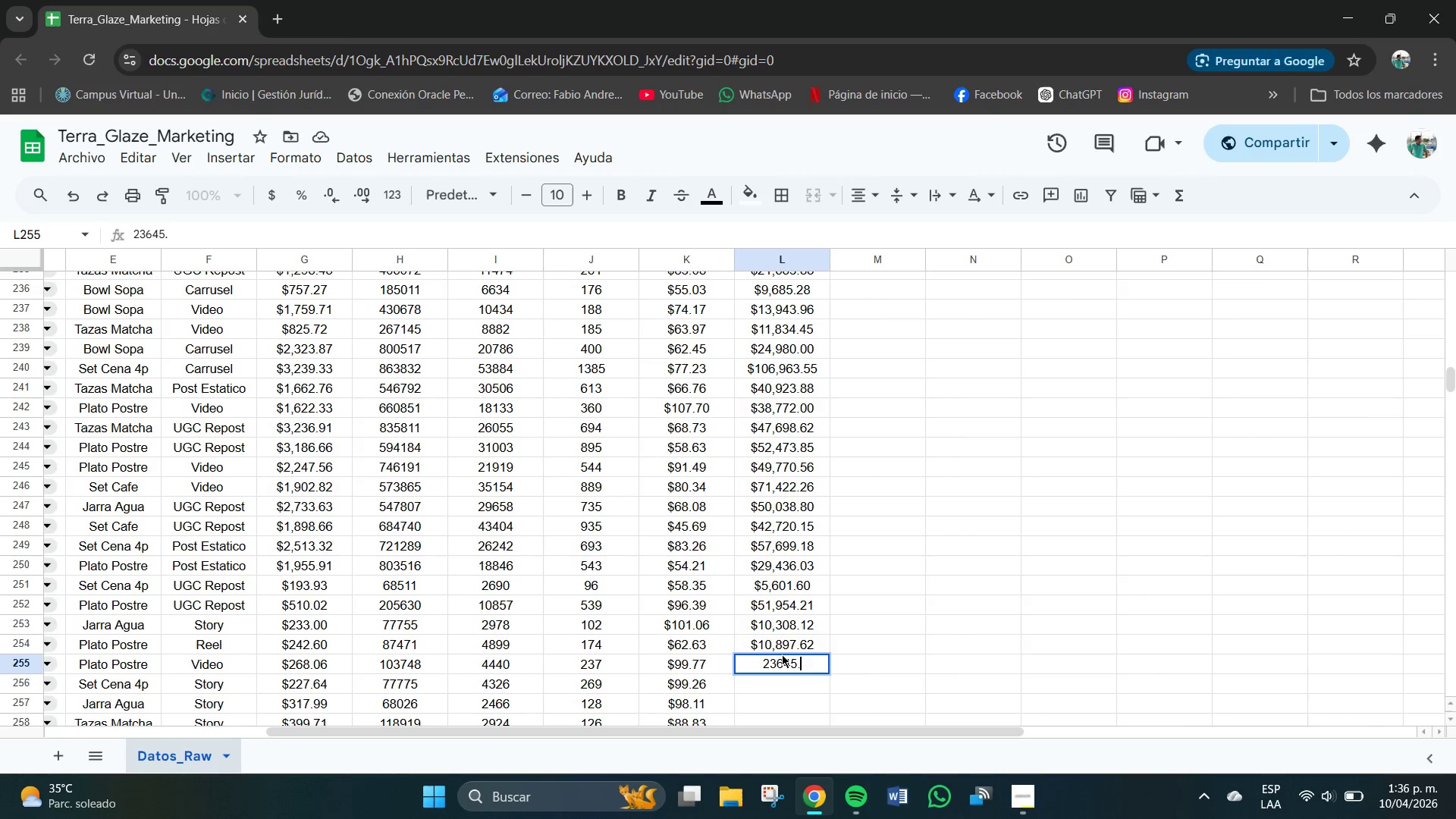 
key(Numpad4)
 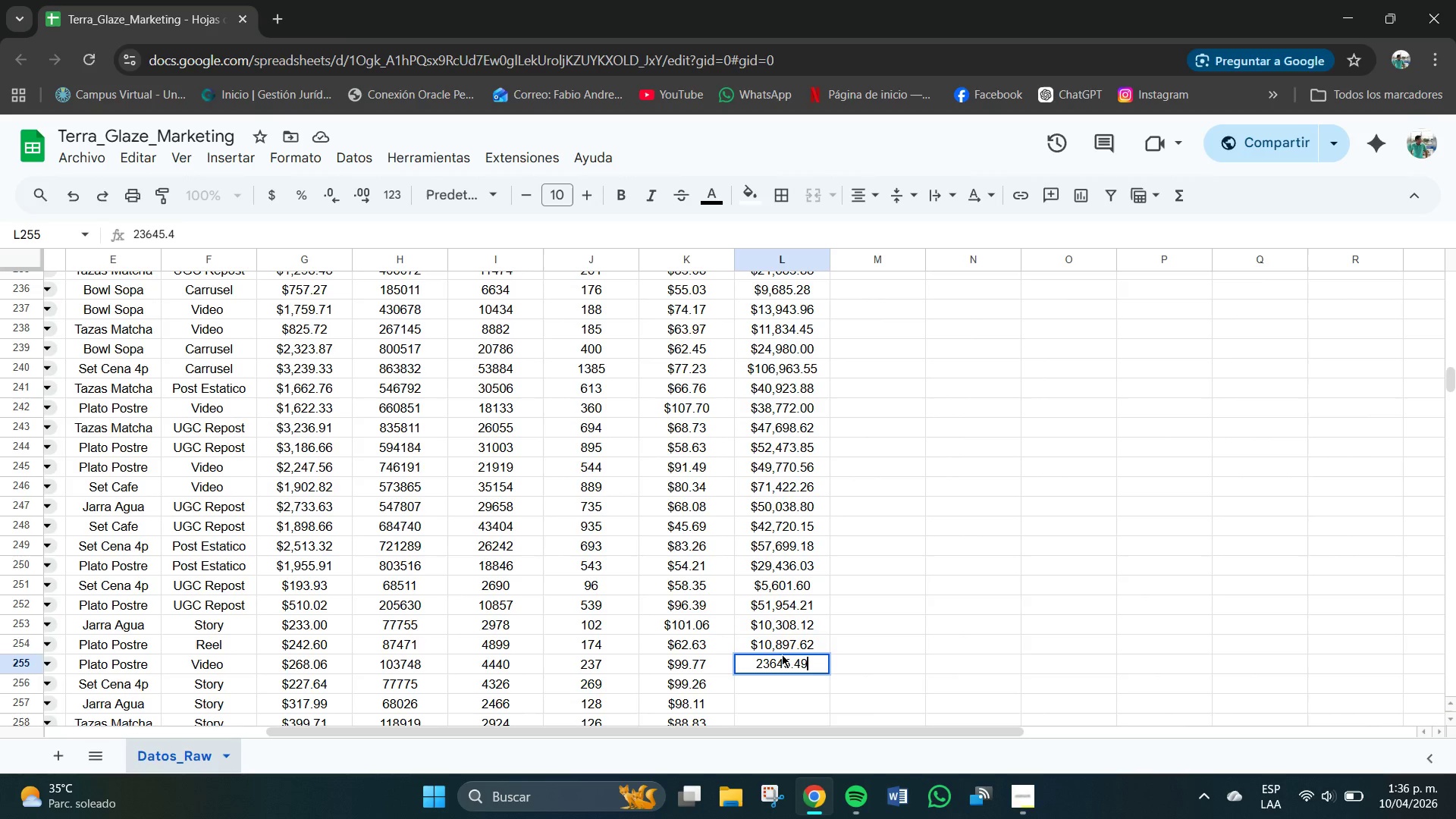 
key(Numpad9)
 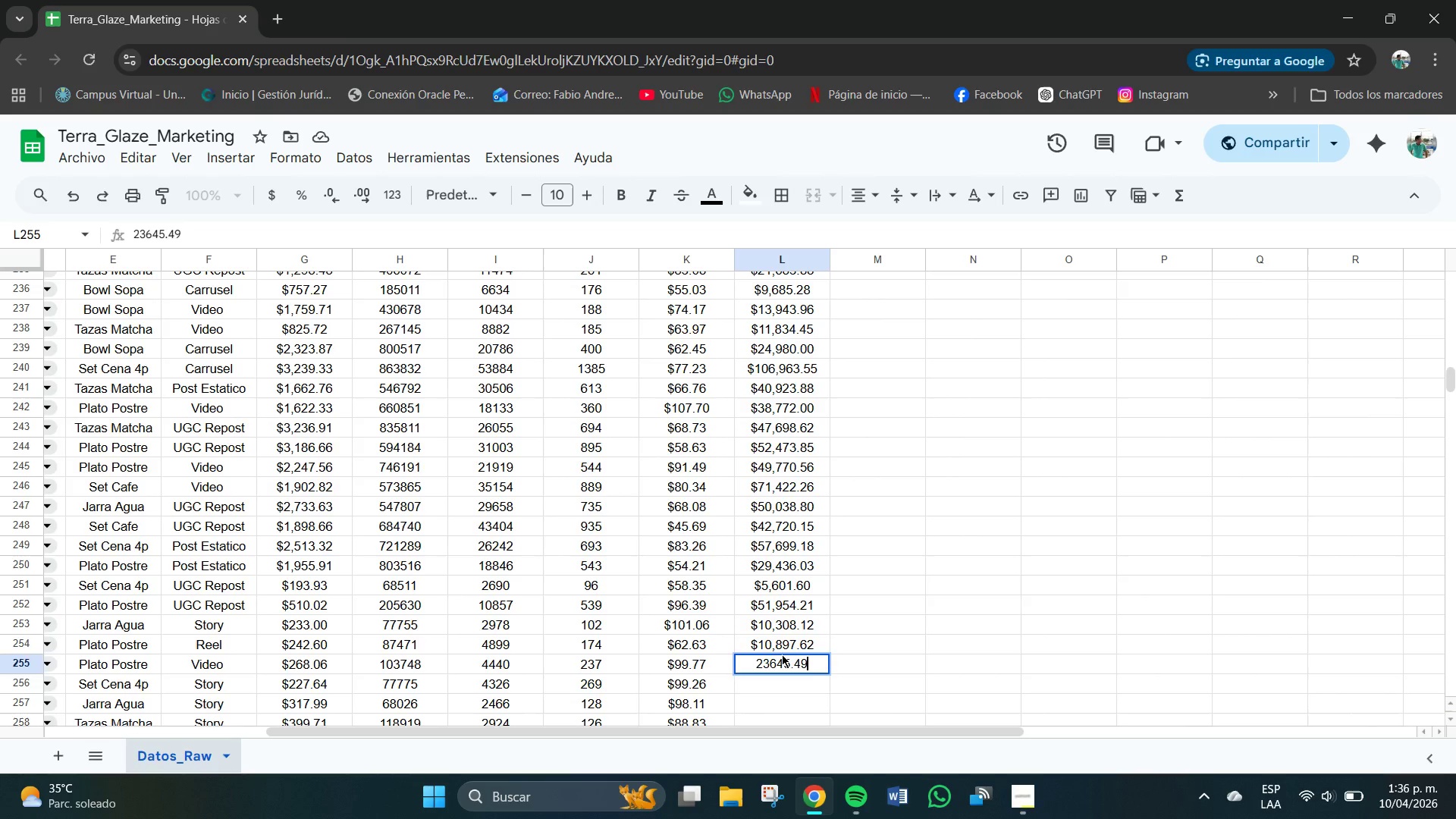 
key(NumpadEnter)
 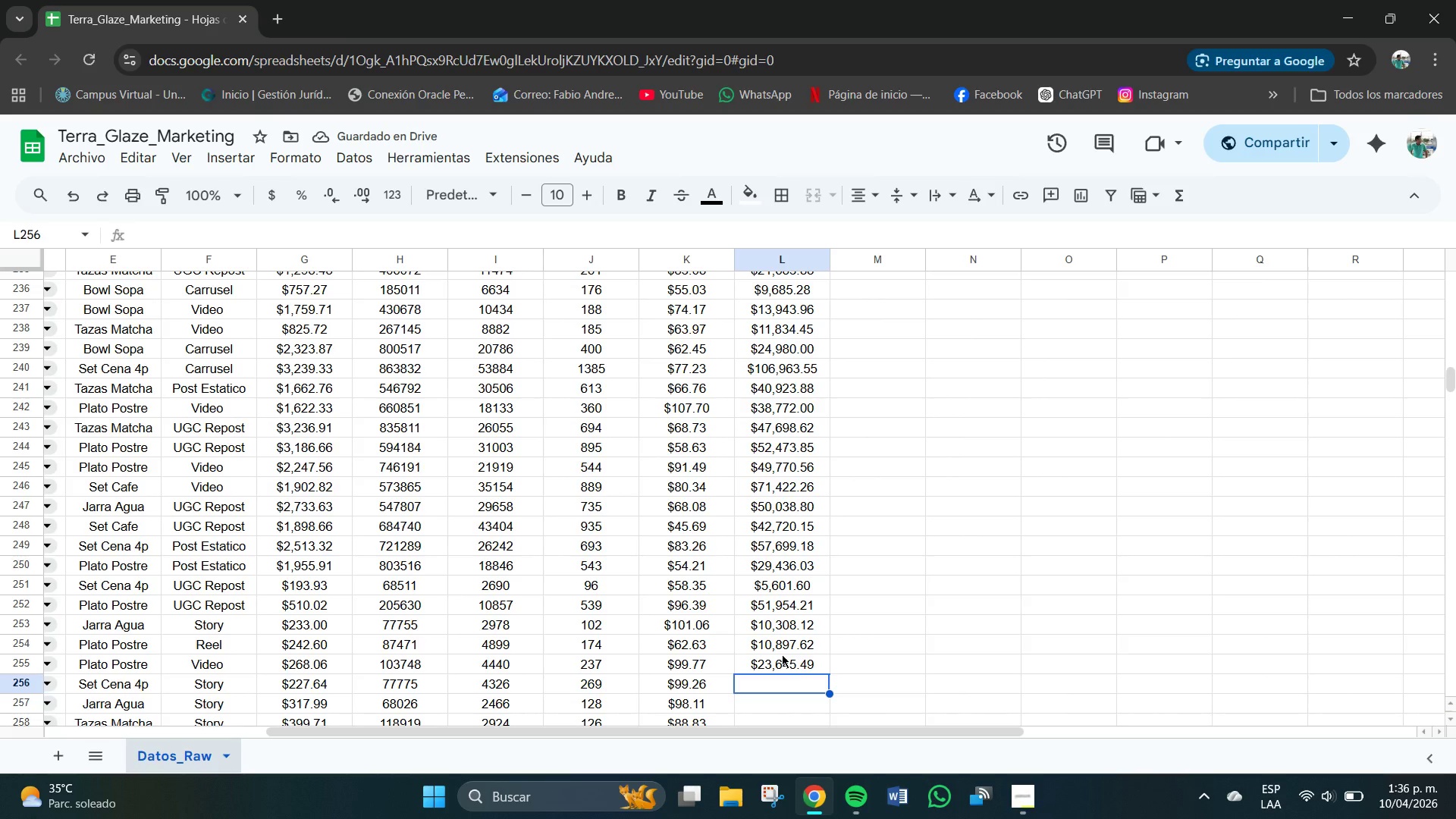 
key(Numpad2)
 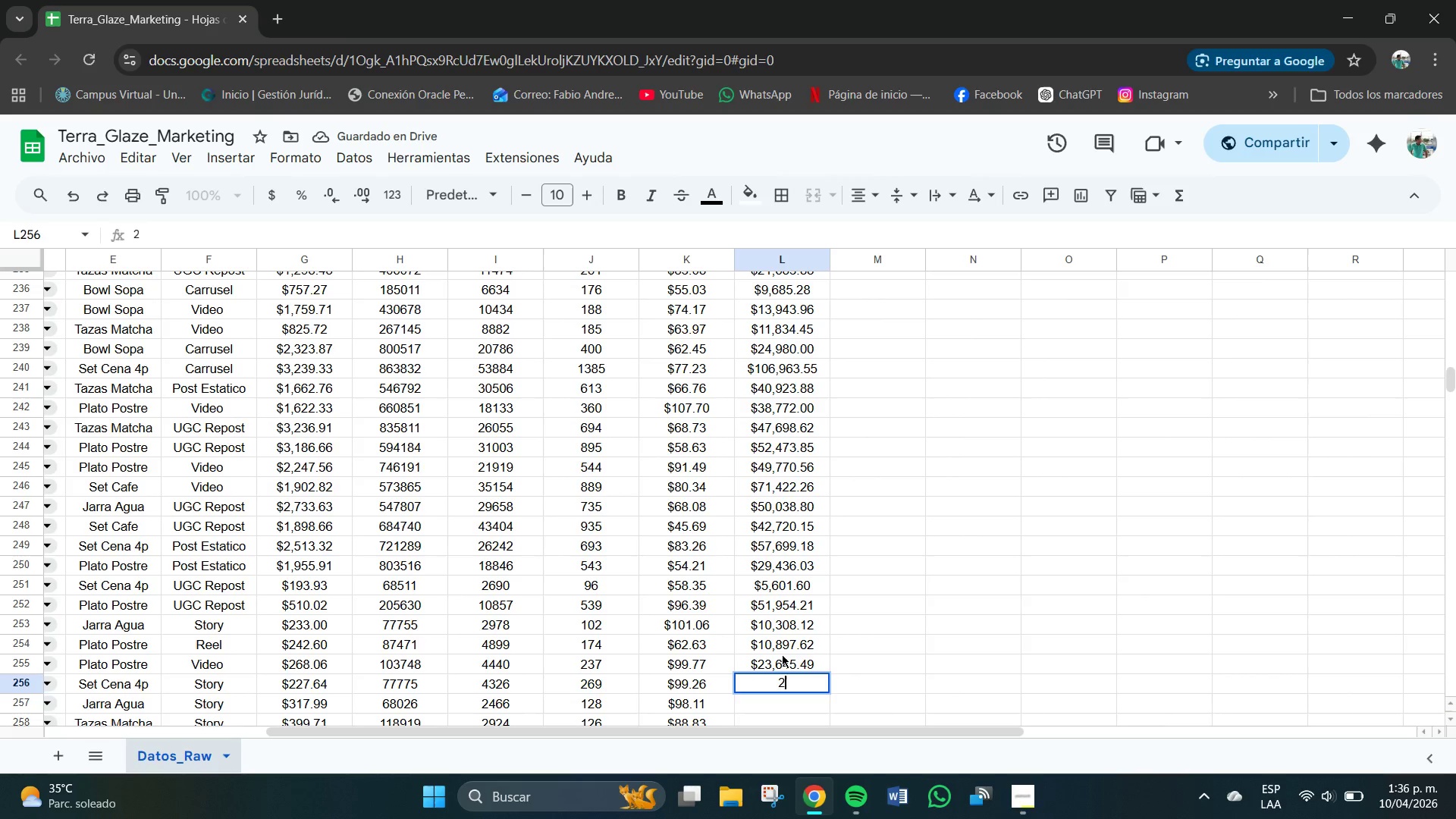 
key(Numpad6)
 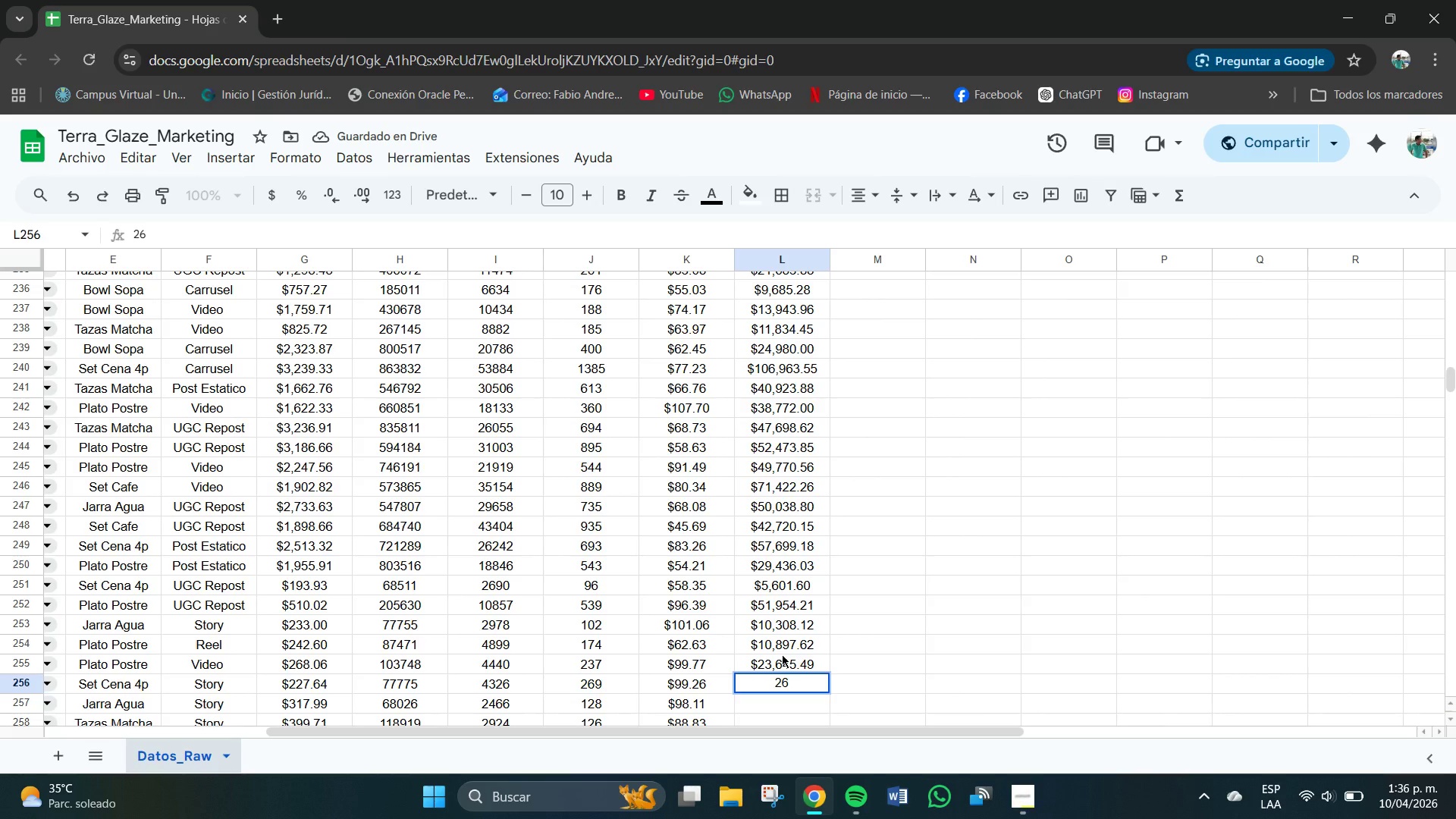 
key(Numpad7)
 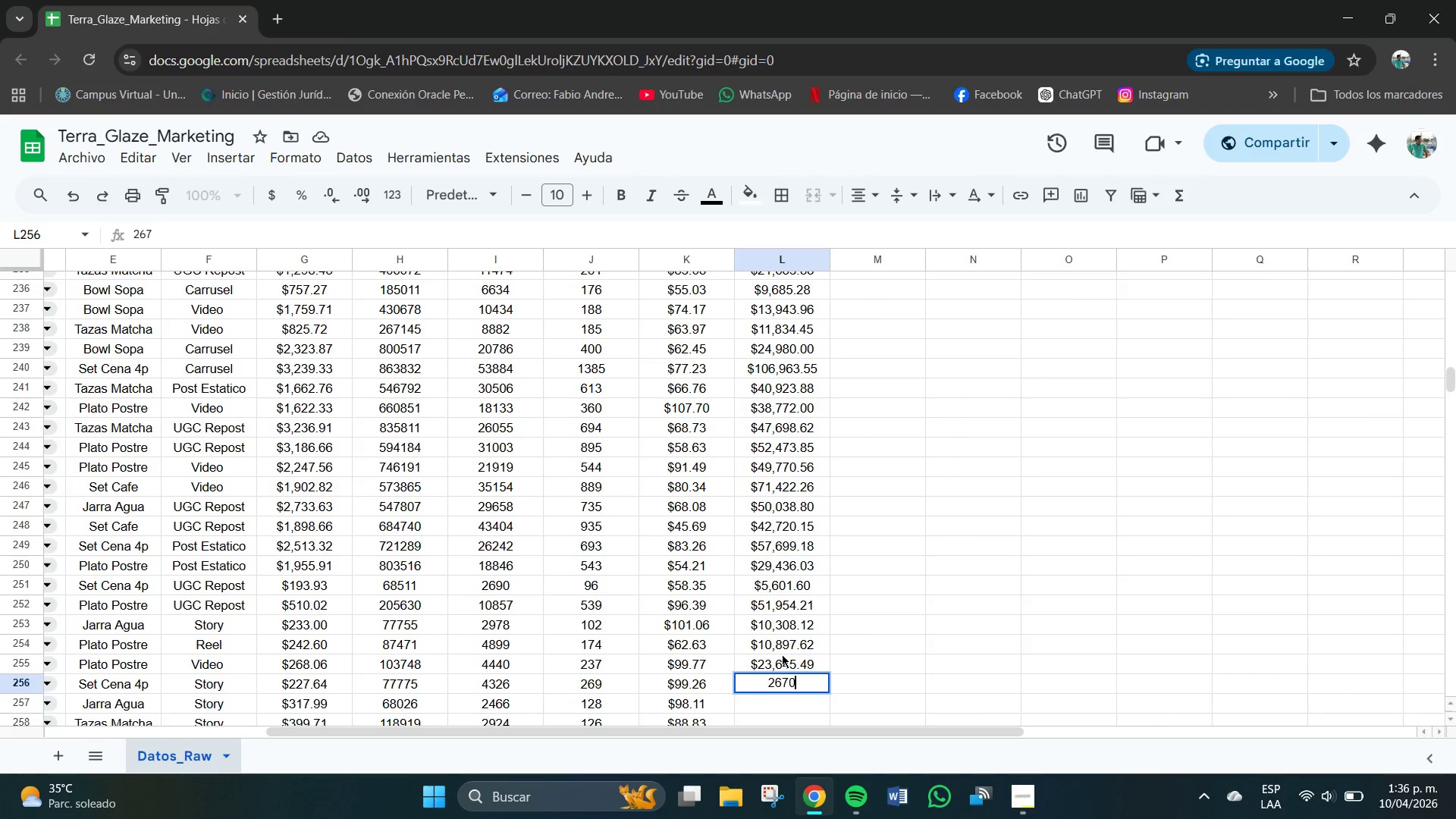 
key(Numpad0)
 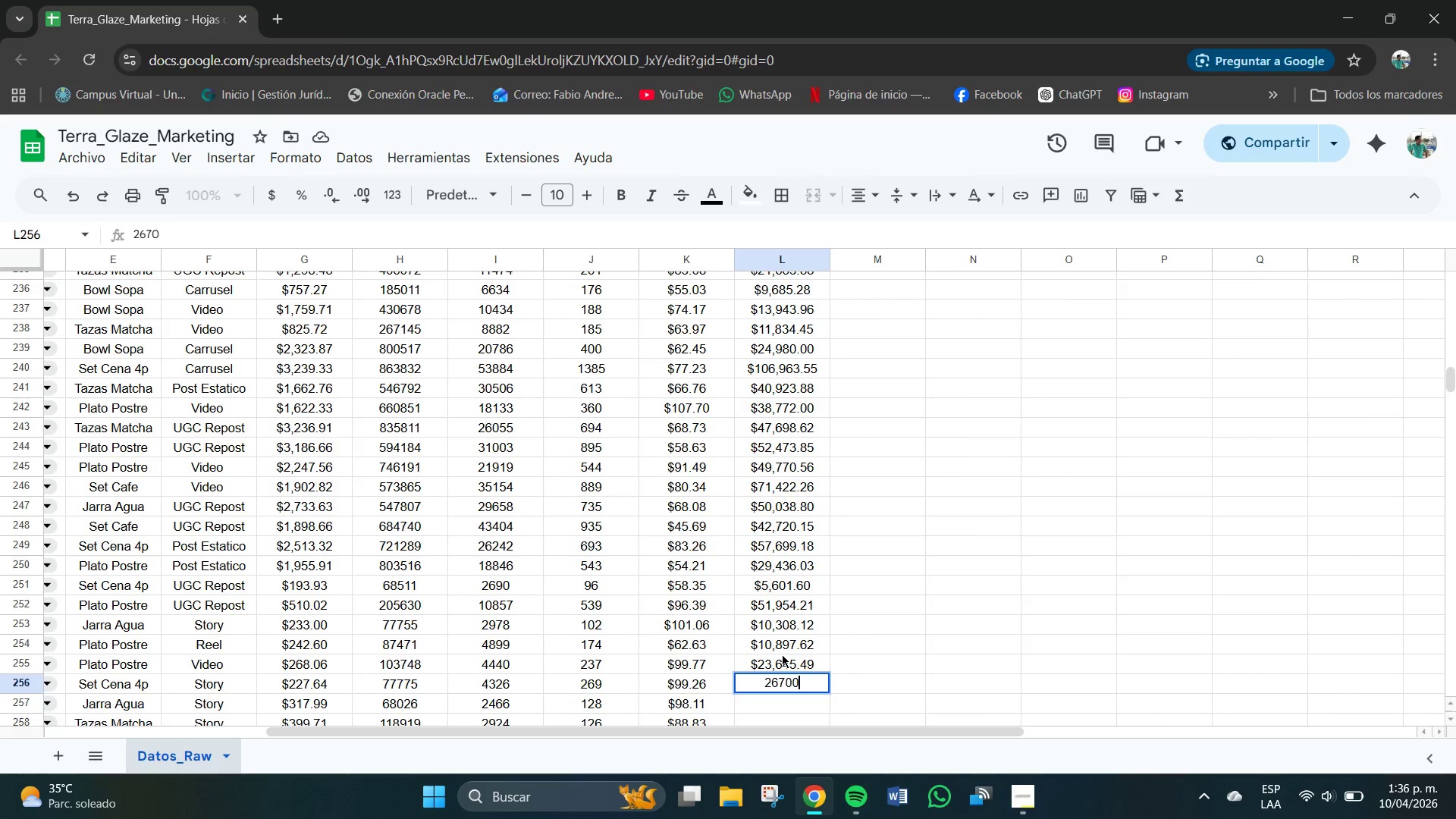 
key(Numpad0)
 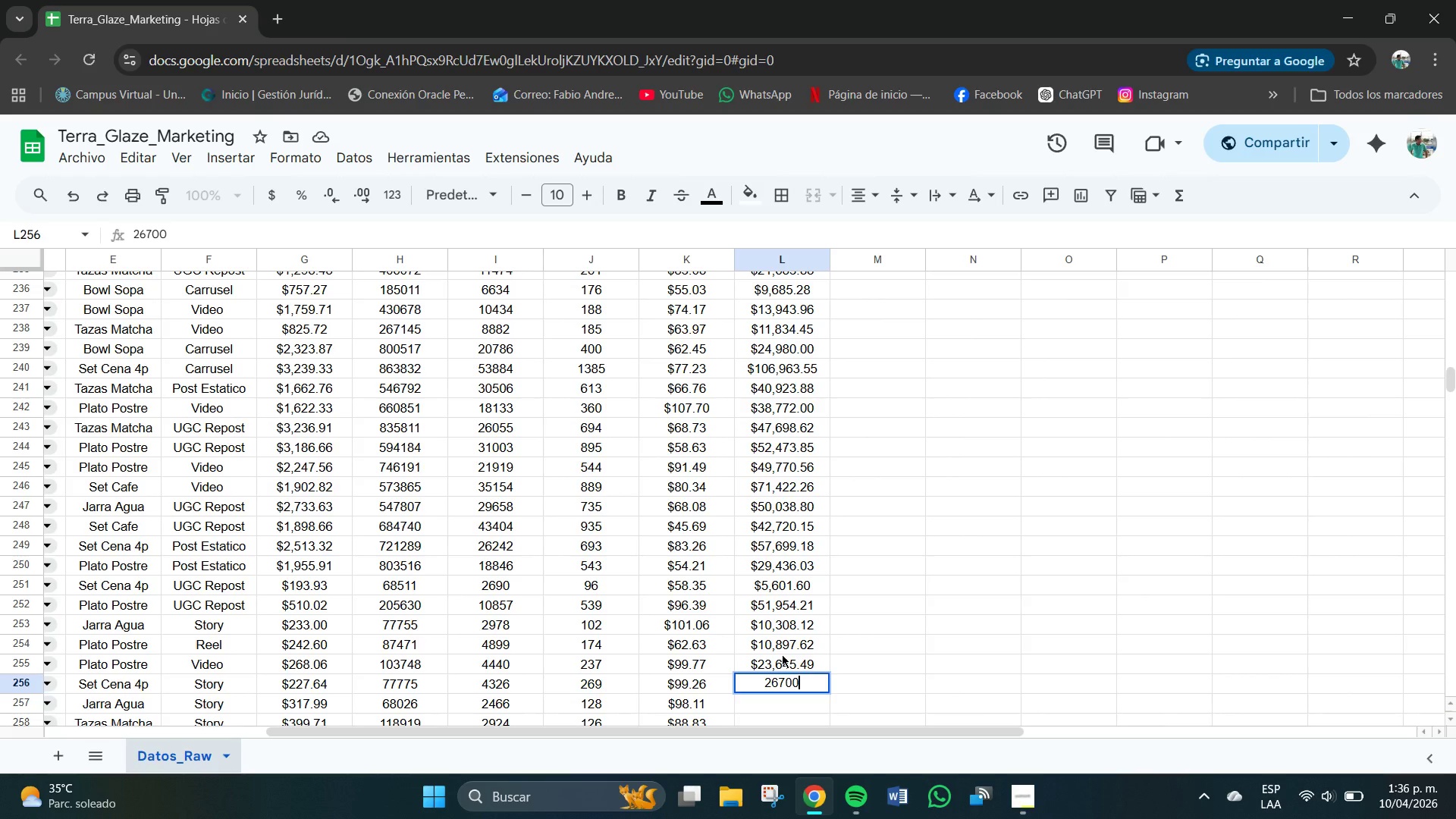 
key(NumpadDecimal)
 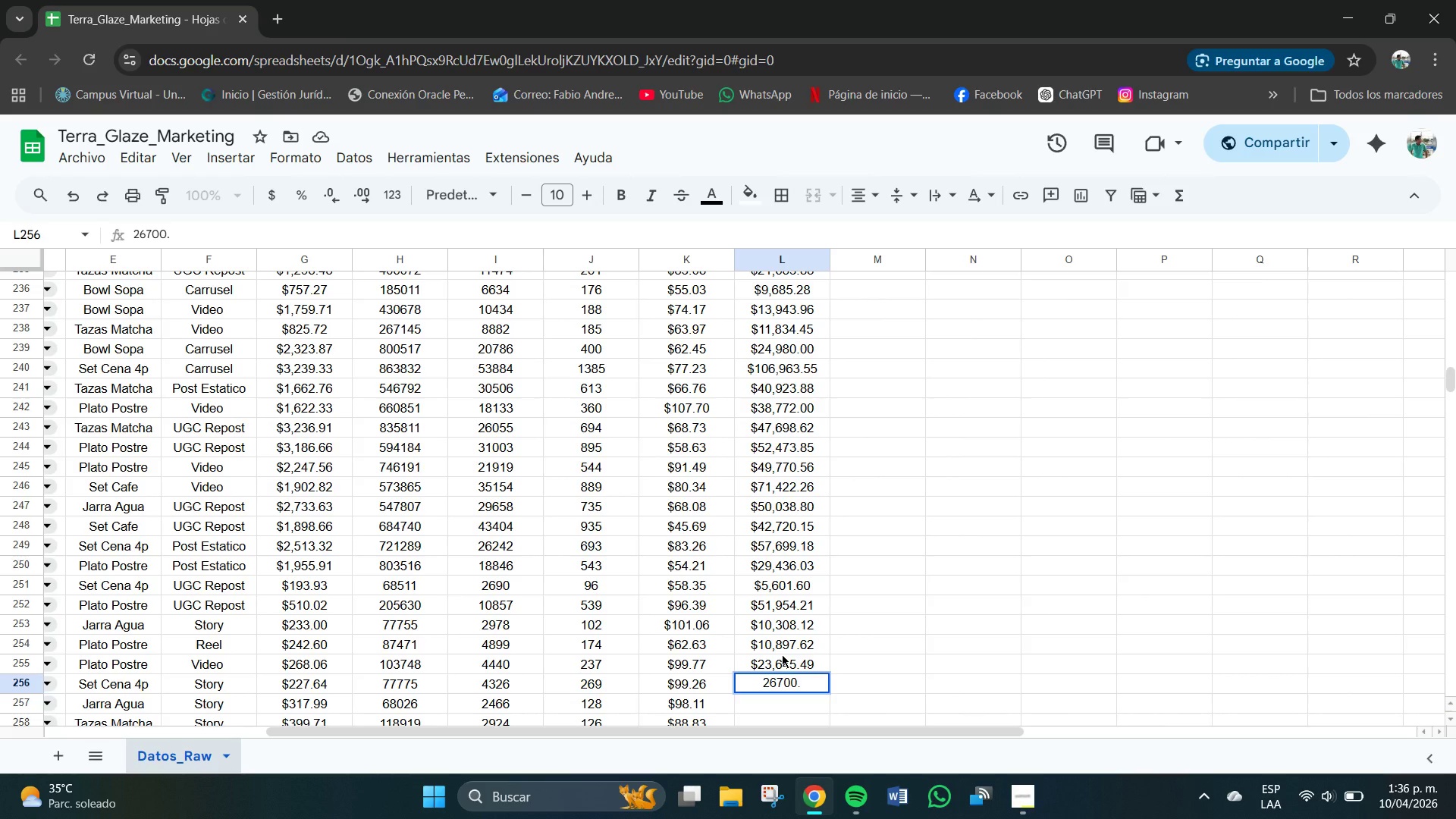 
key(Numpad9)
 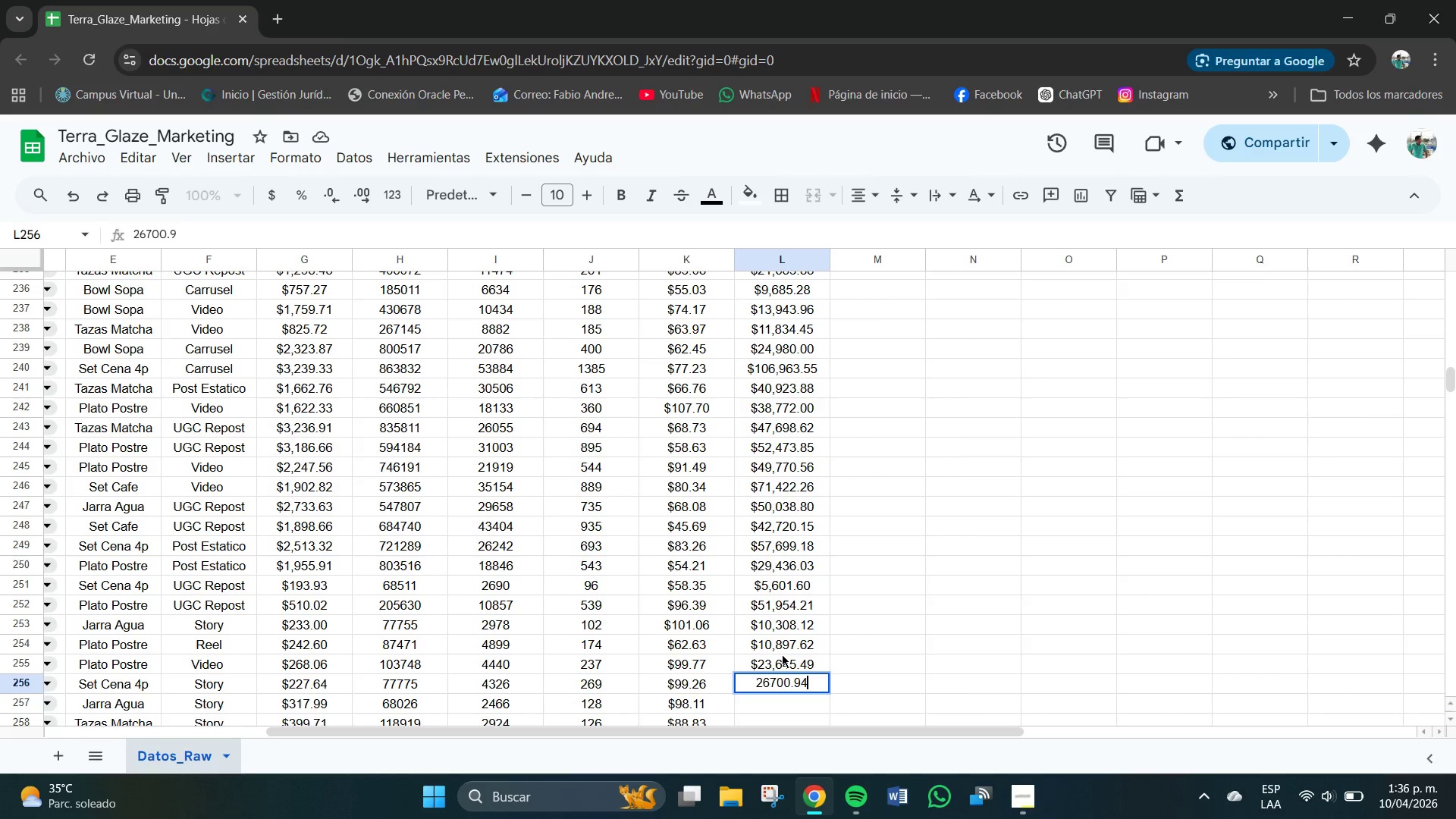 
key(Numpad4)
 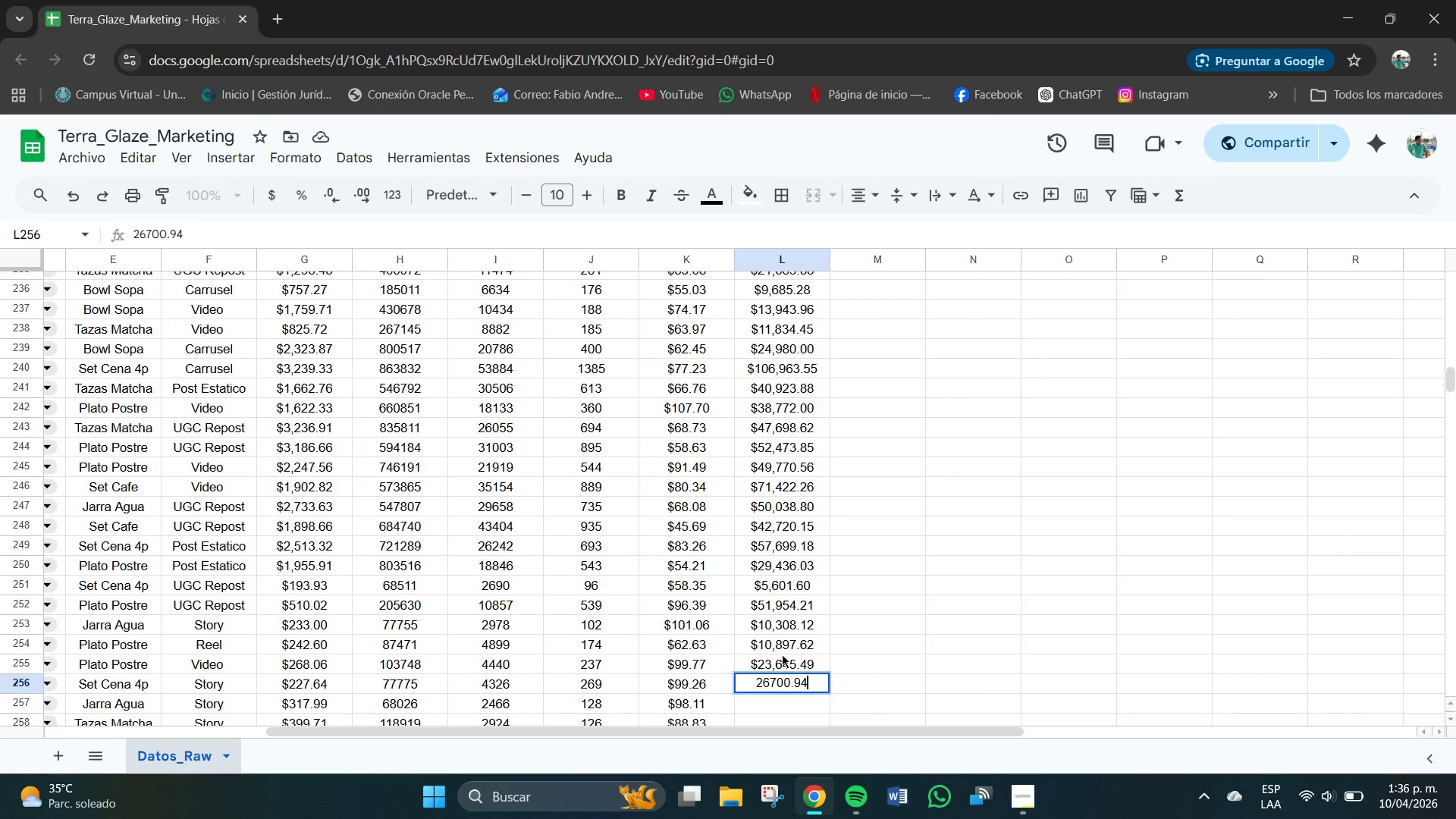 
key(NumpadEnter)
 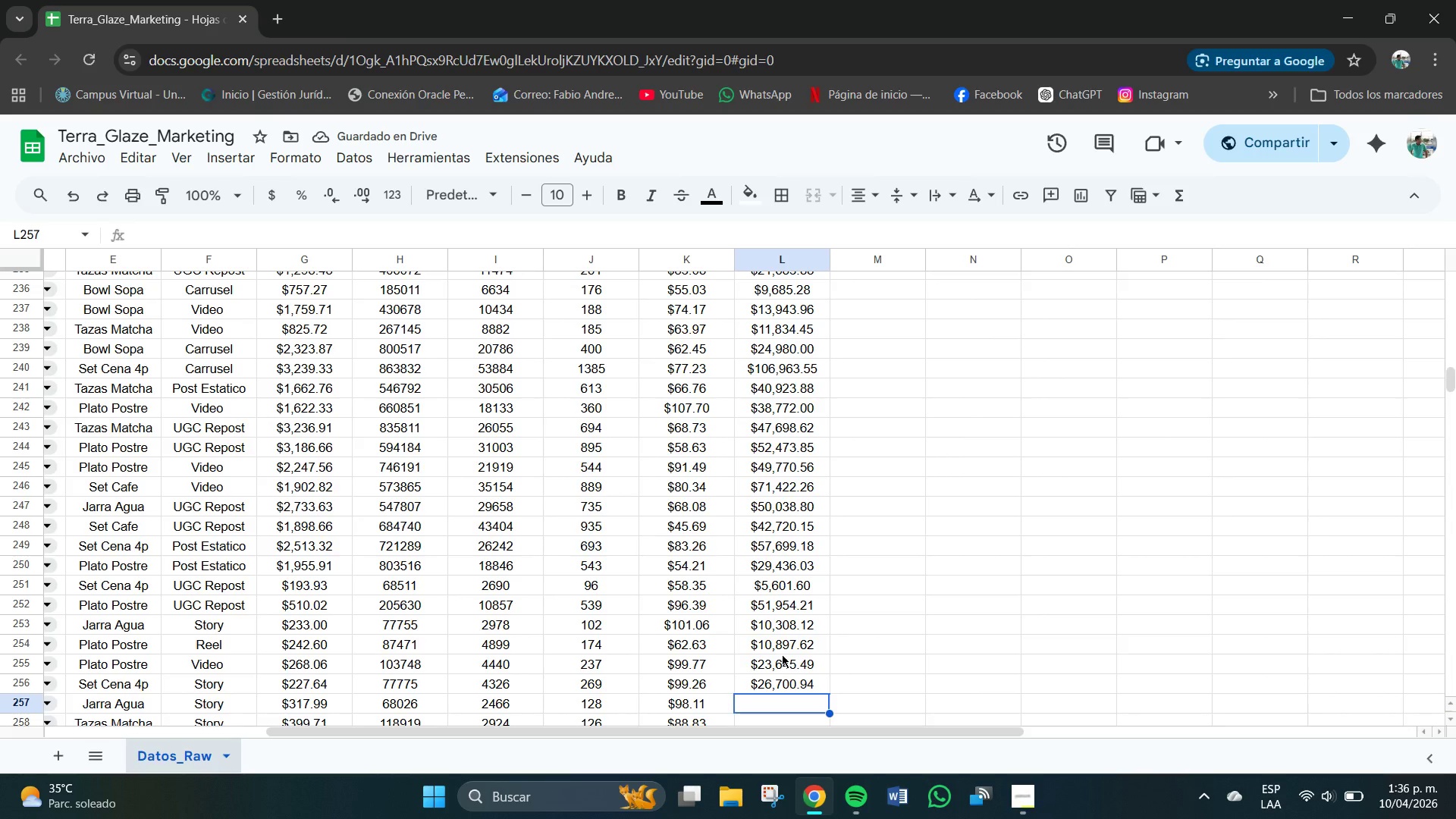 
key(Numpad1)
 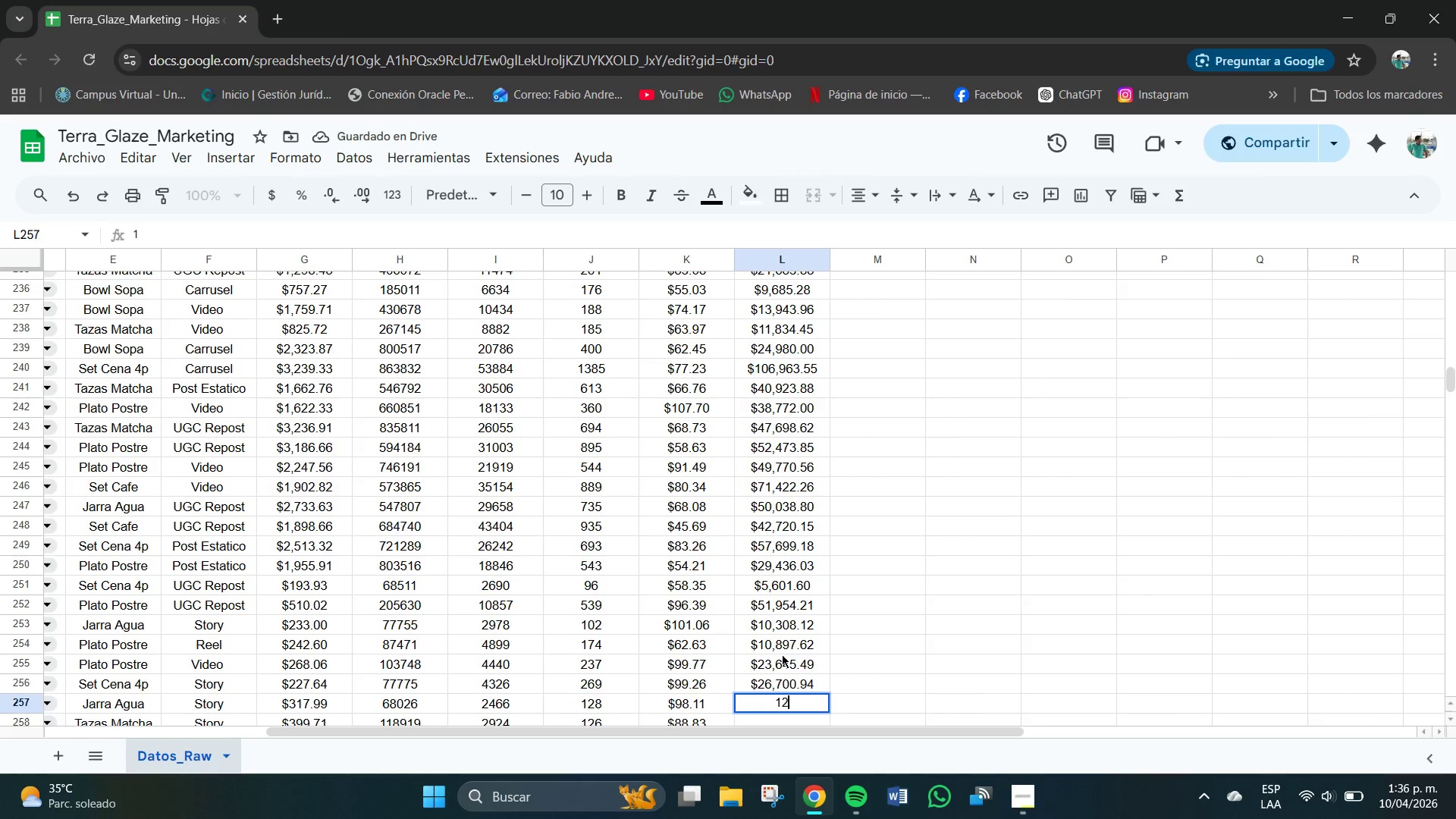 
key(Numpad2)
 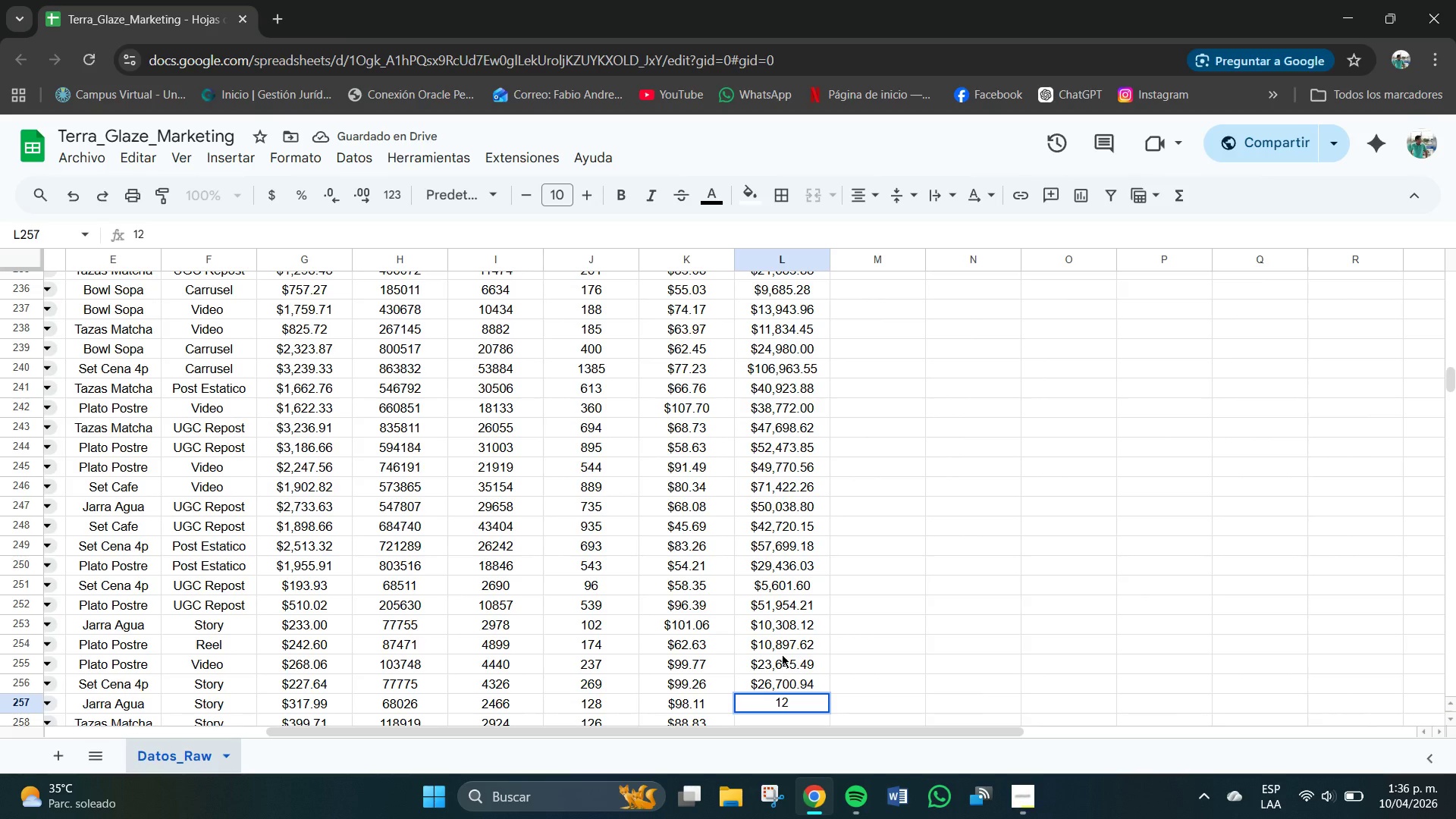 
key(Numpad5)
 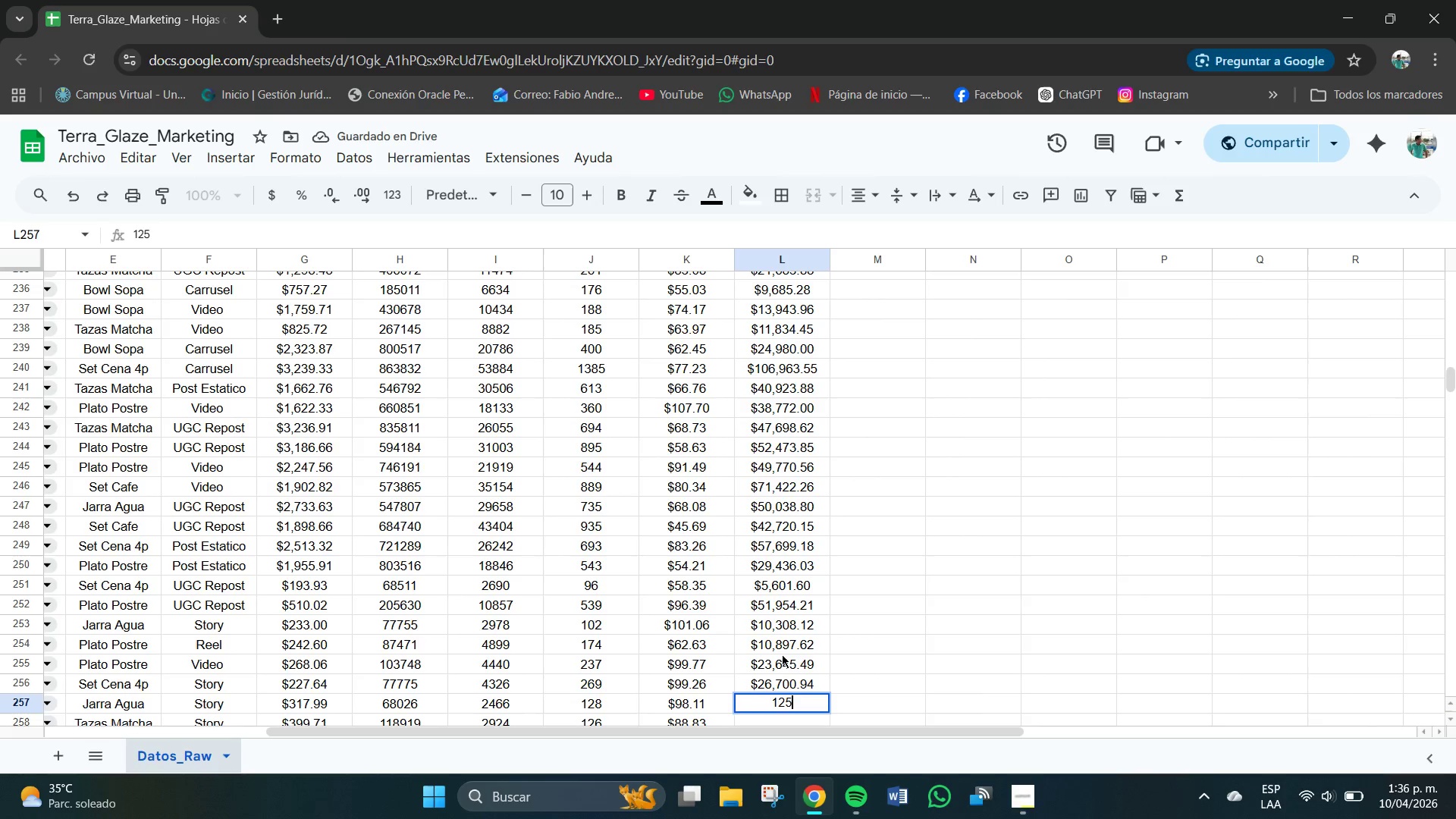 
key(Numpad5)
 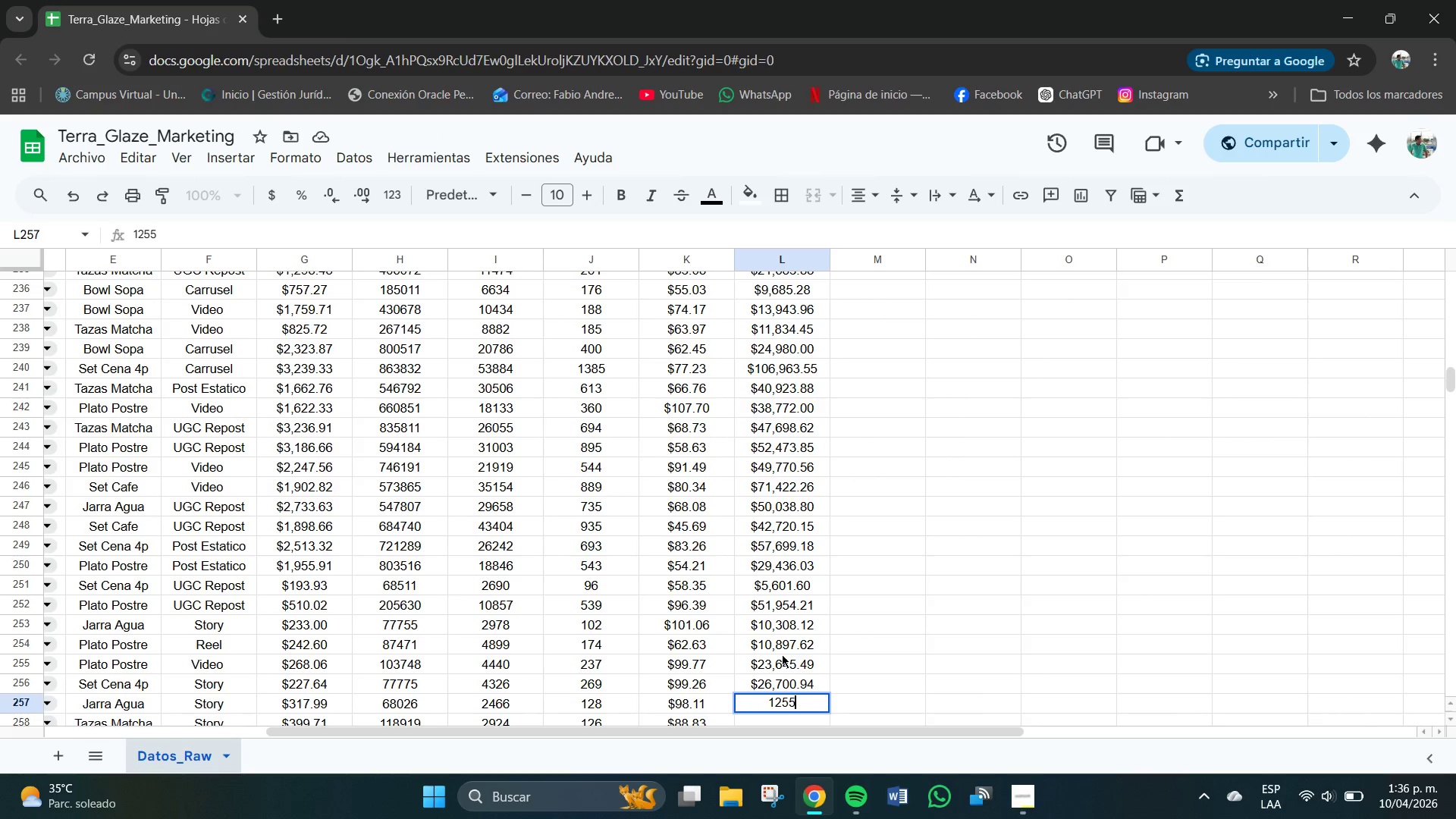 
key(Numpad8)
 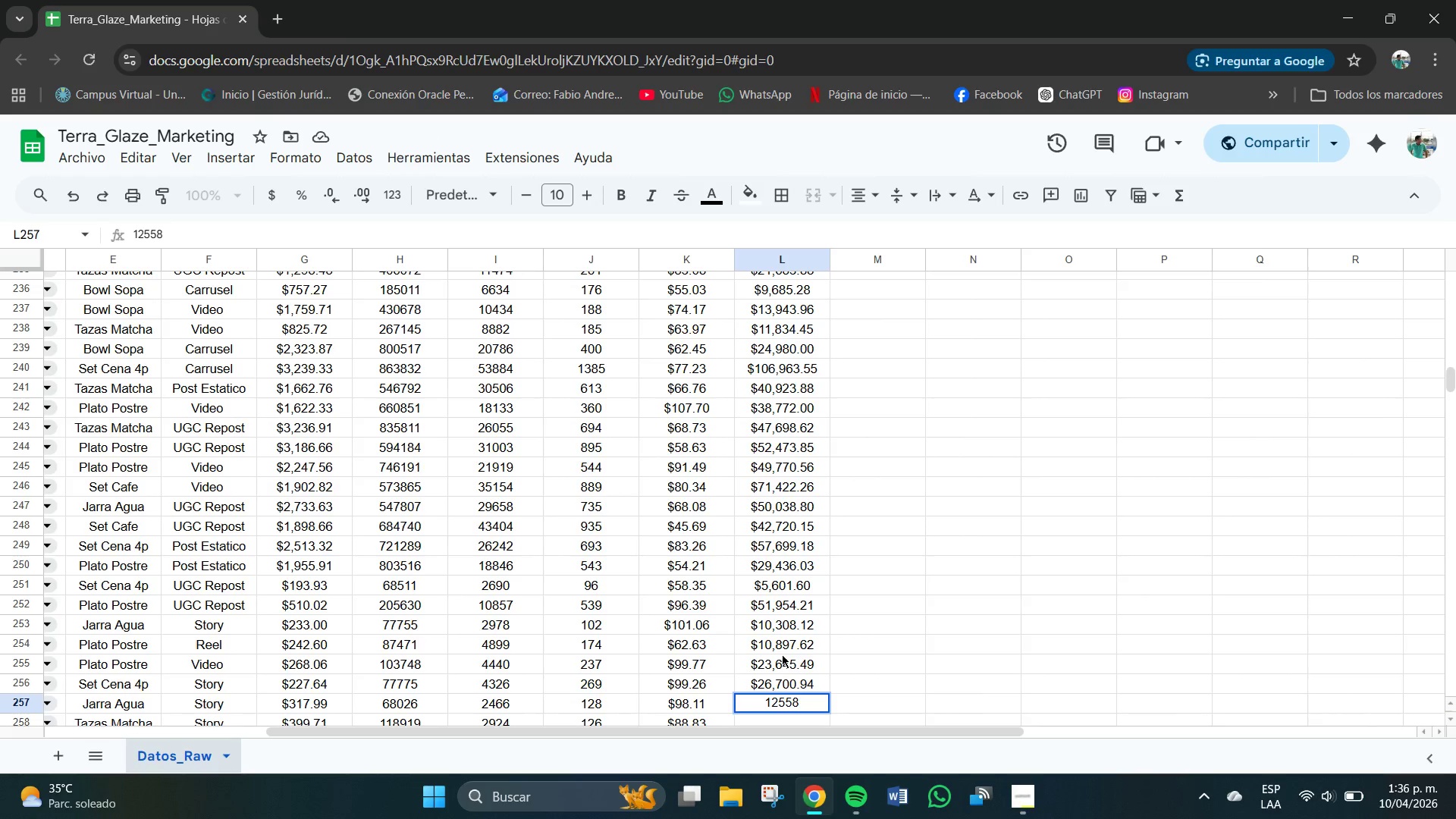 
key(NumpadDecimal)
 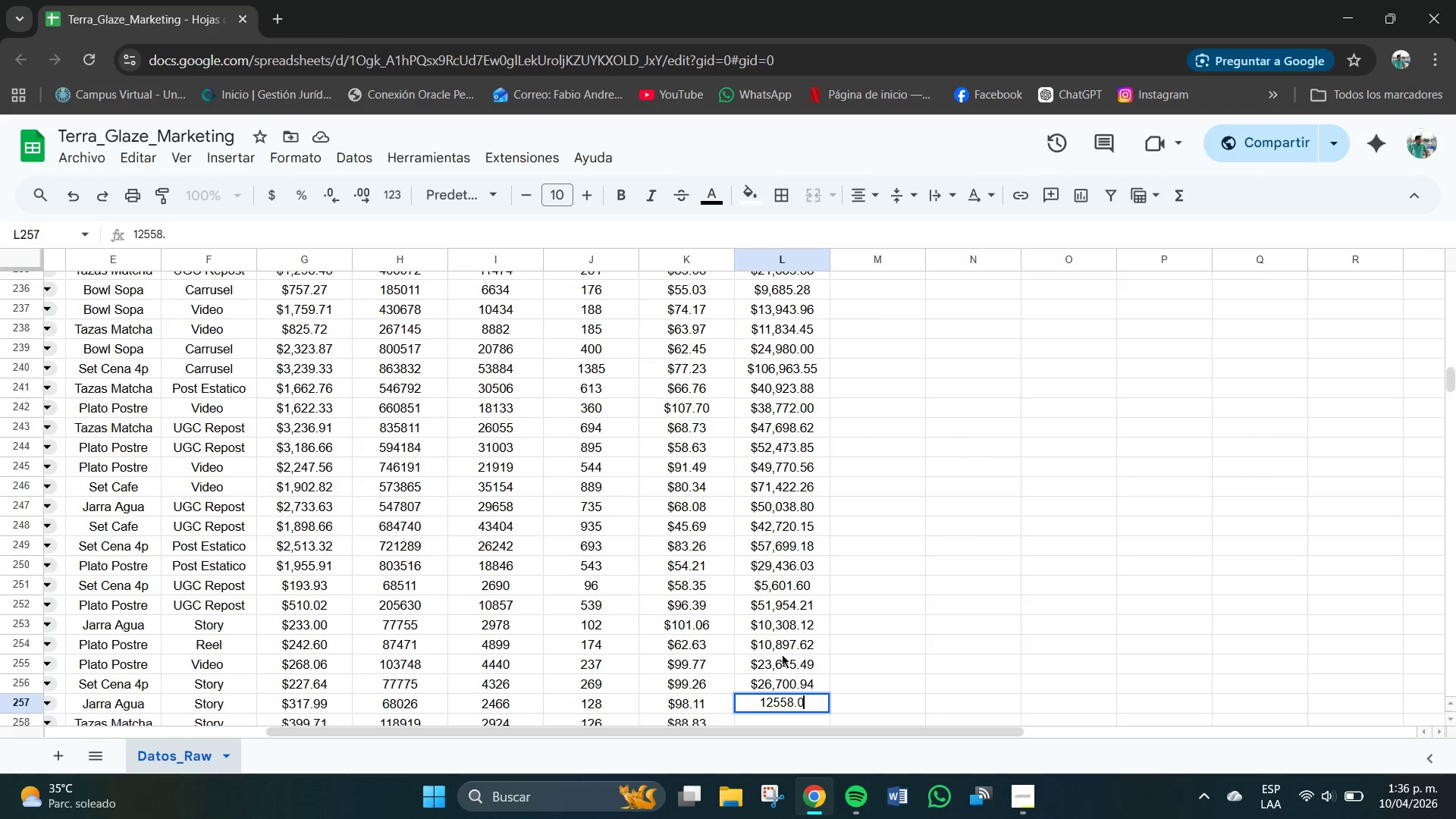 
key(Numpad0)
 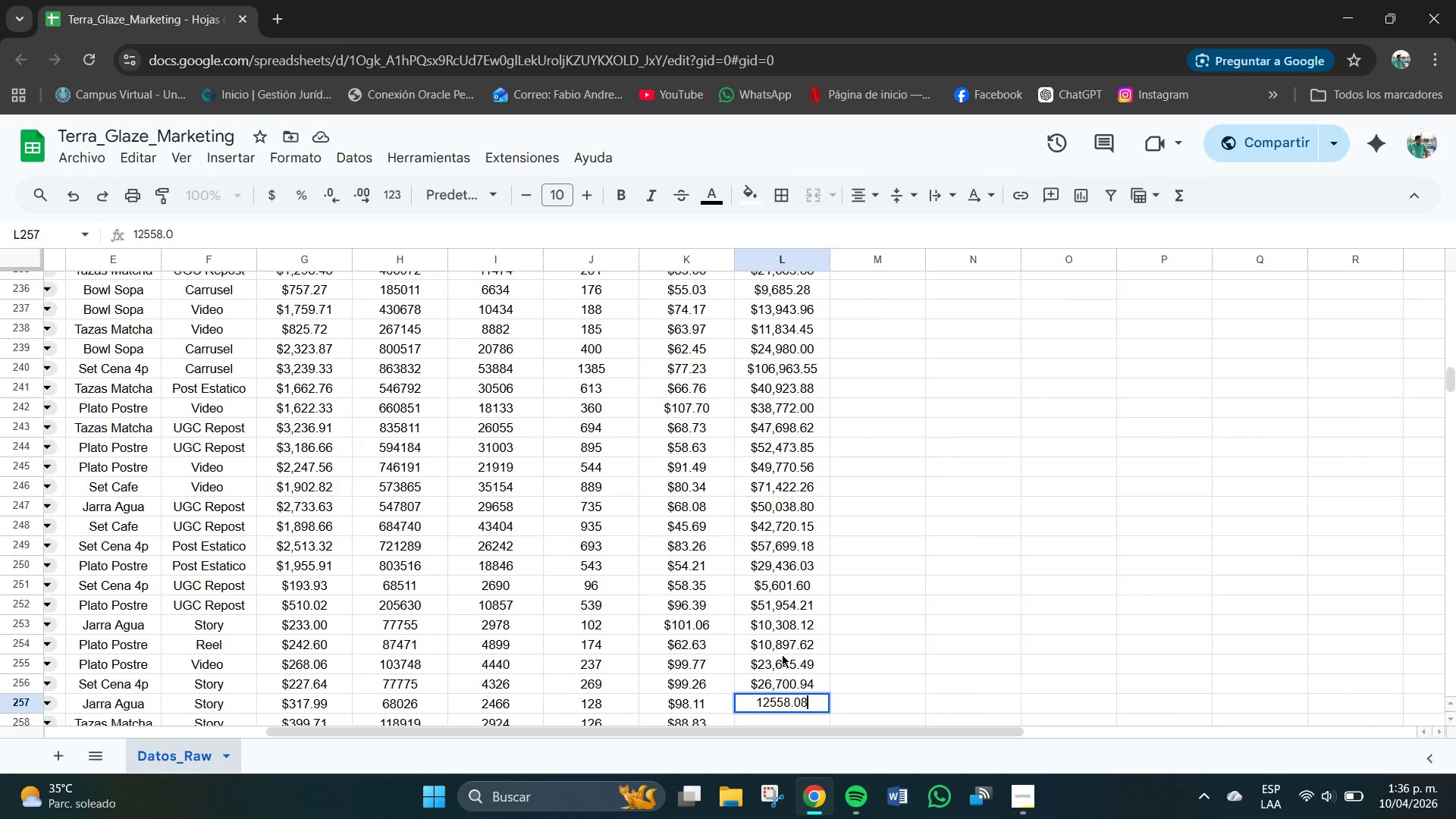 
key(Numpad8)
 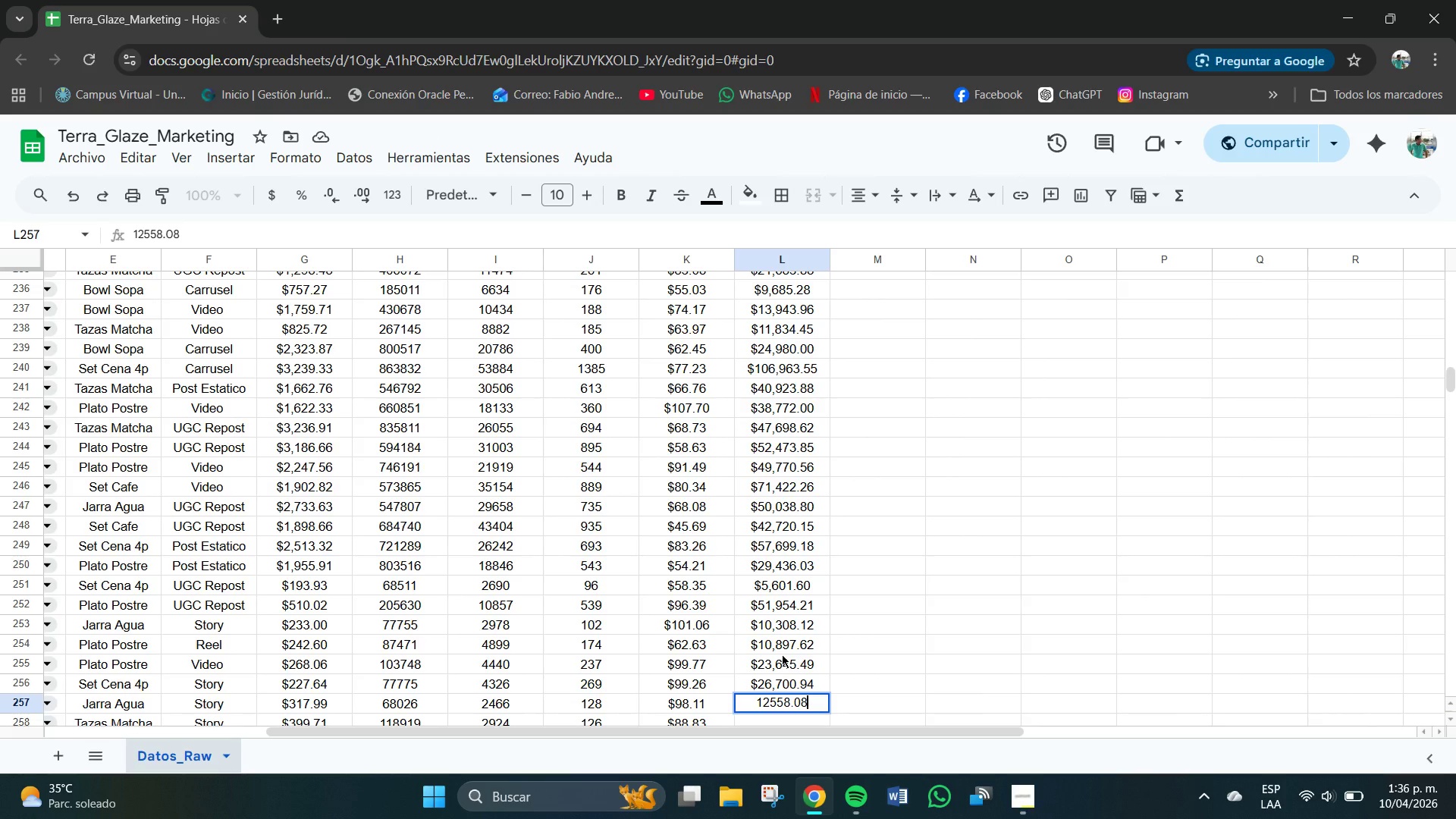 
key(NumpadEnter)
 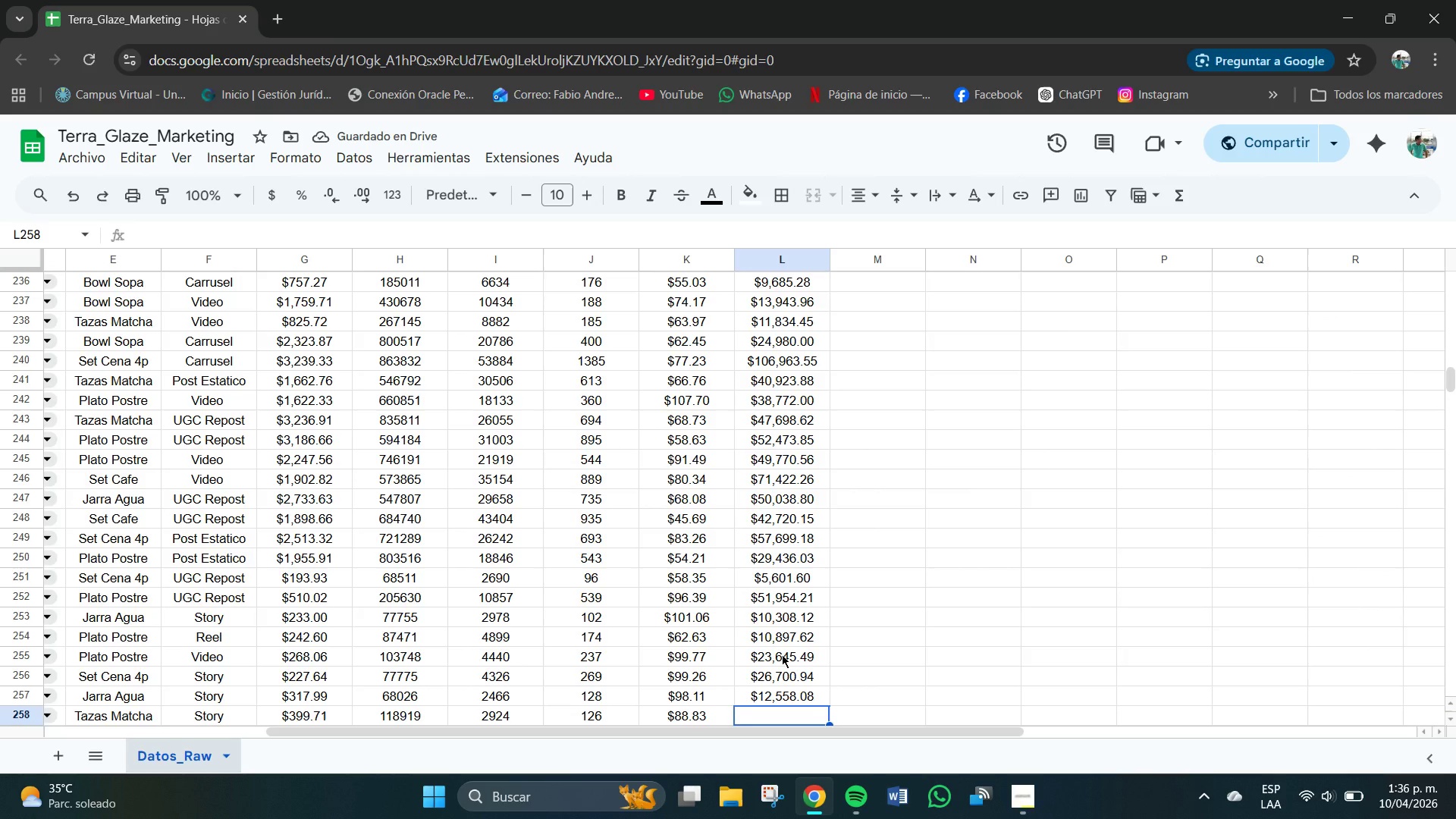 
wait(9.56)
 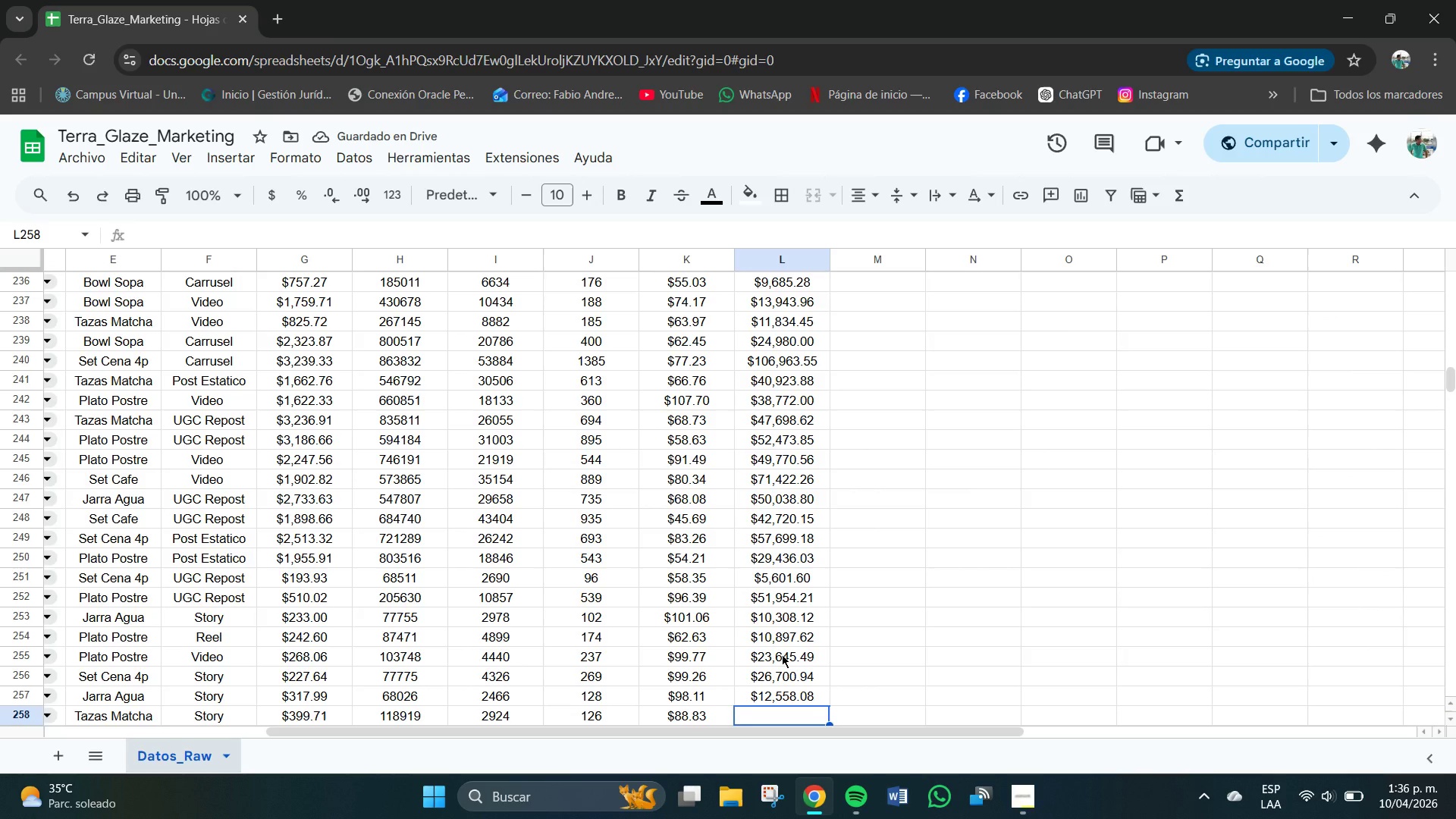 
key(Numpad1)
 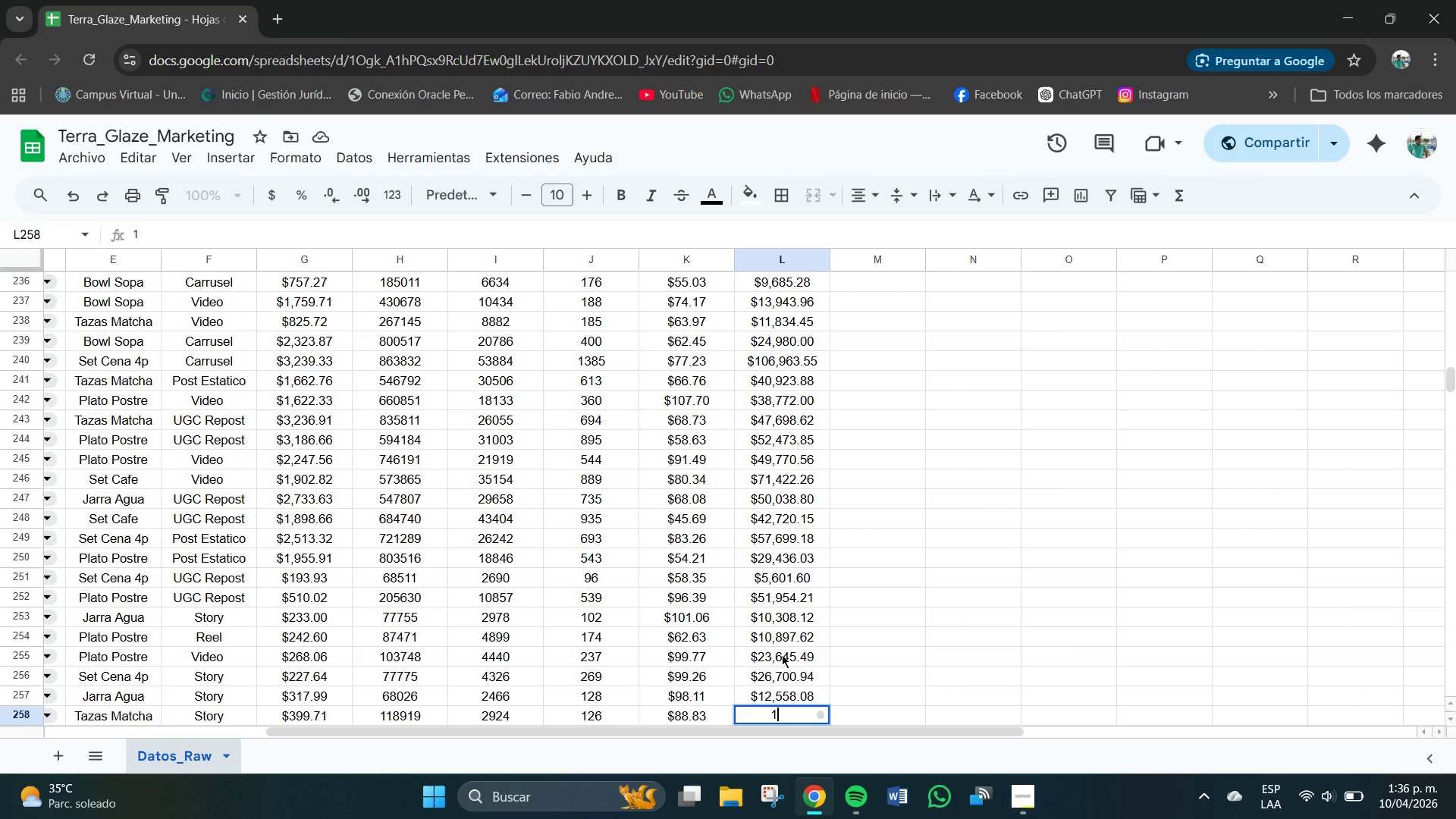 
key(Numpad1)
 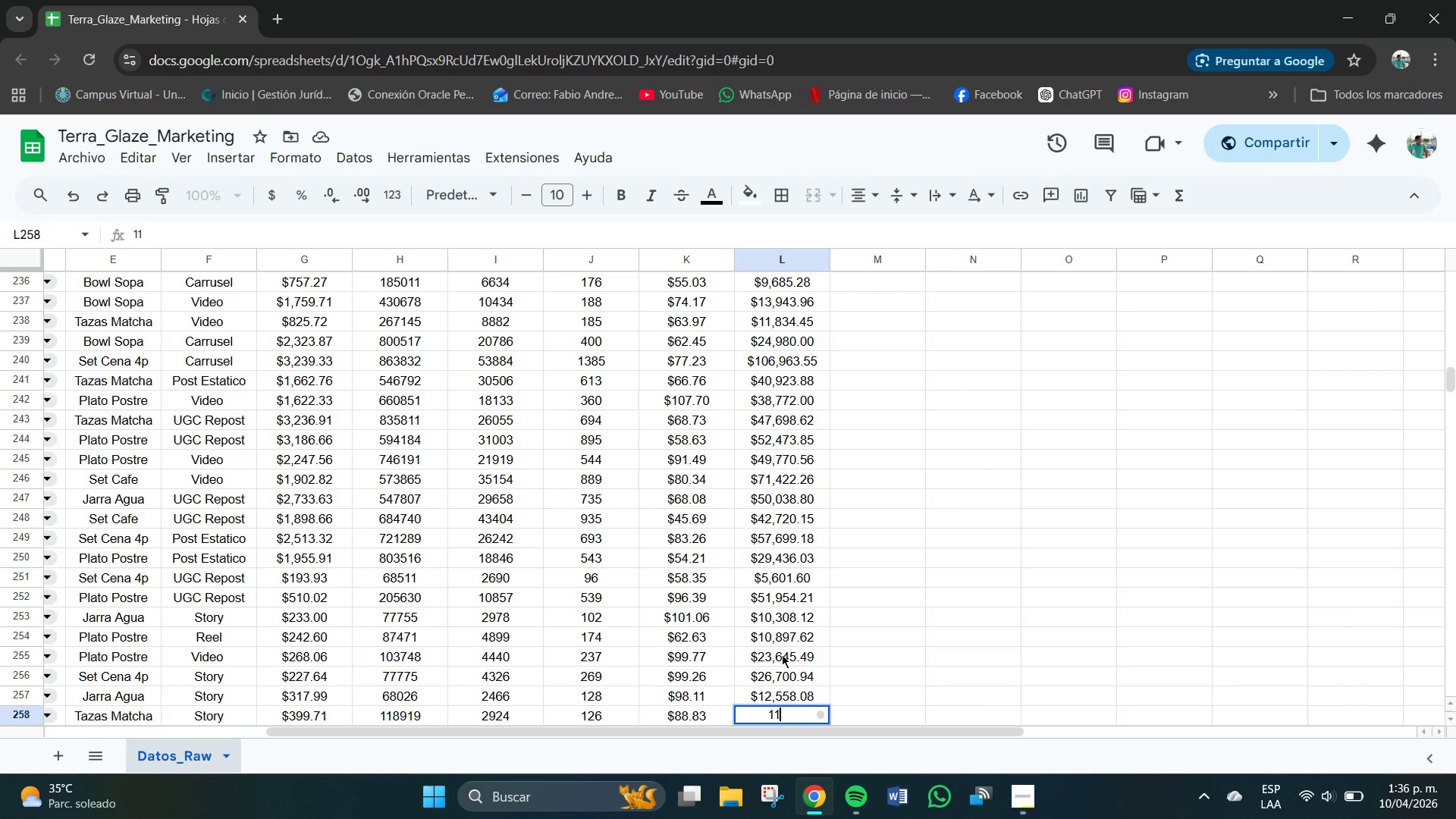 
key(Numpad1)
 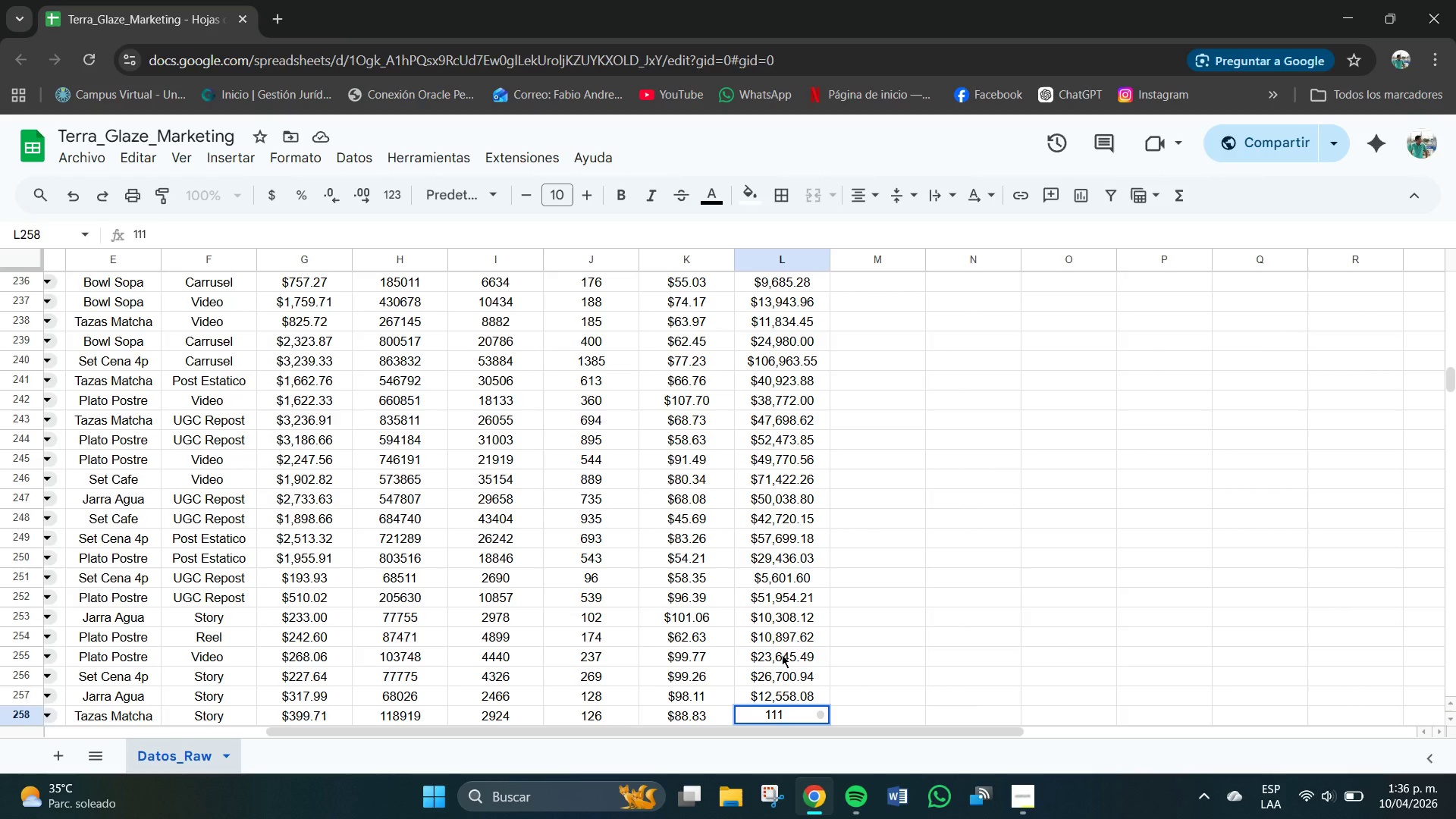 
key(Numpad9)
 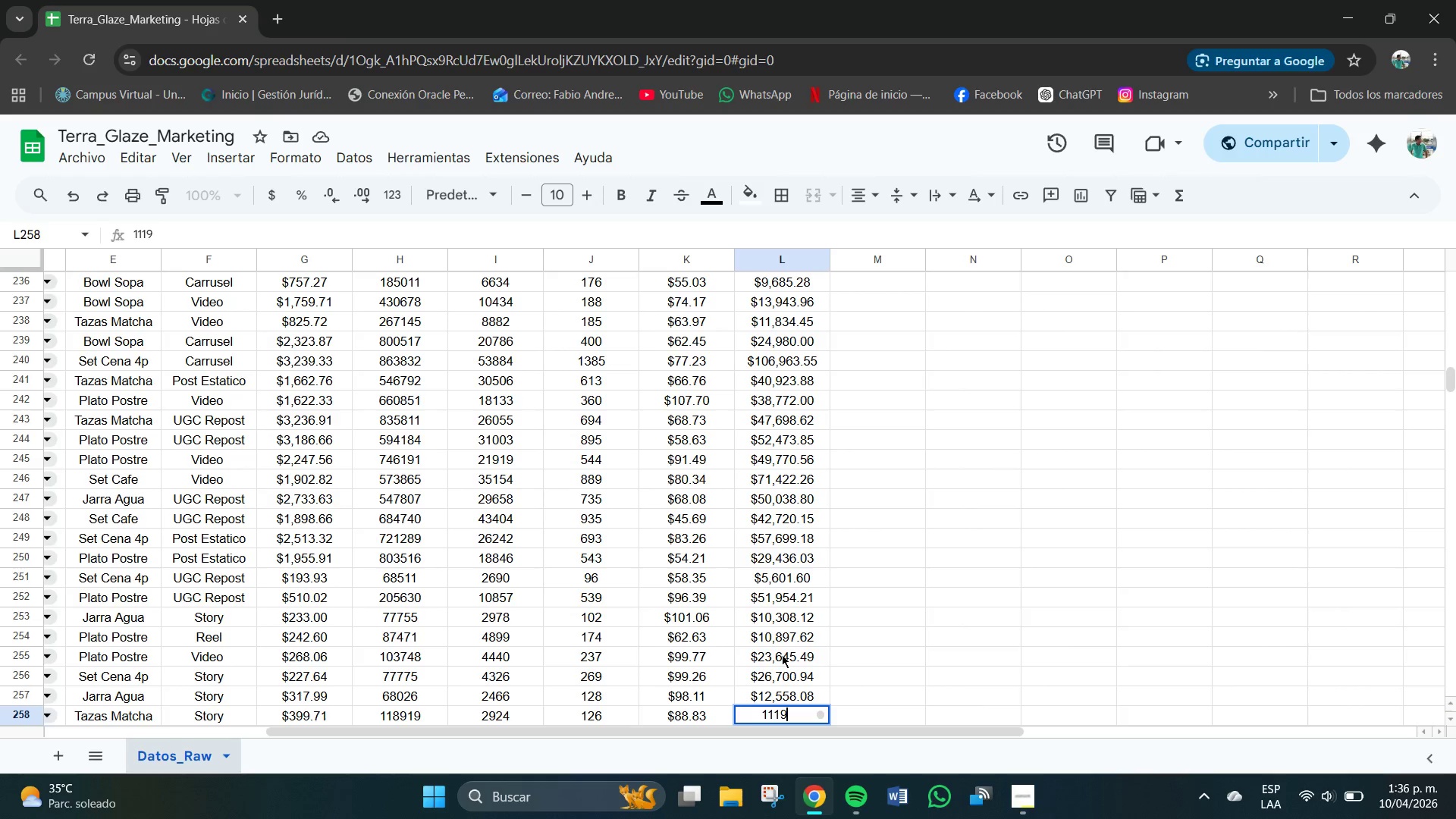 
key(Numpad2)
 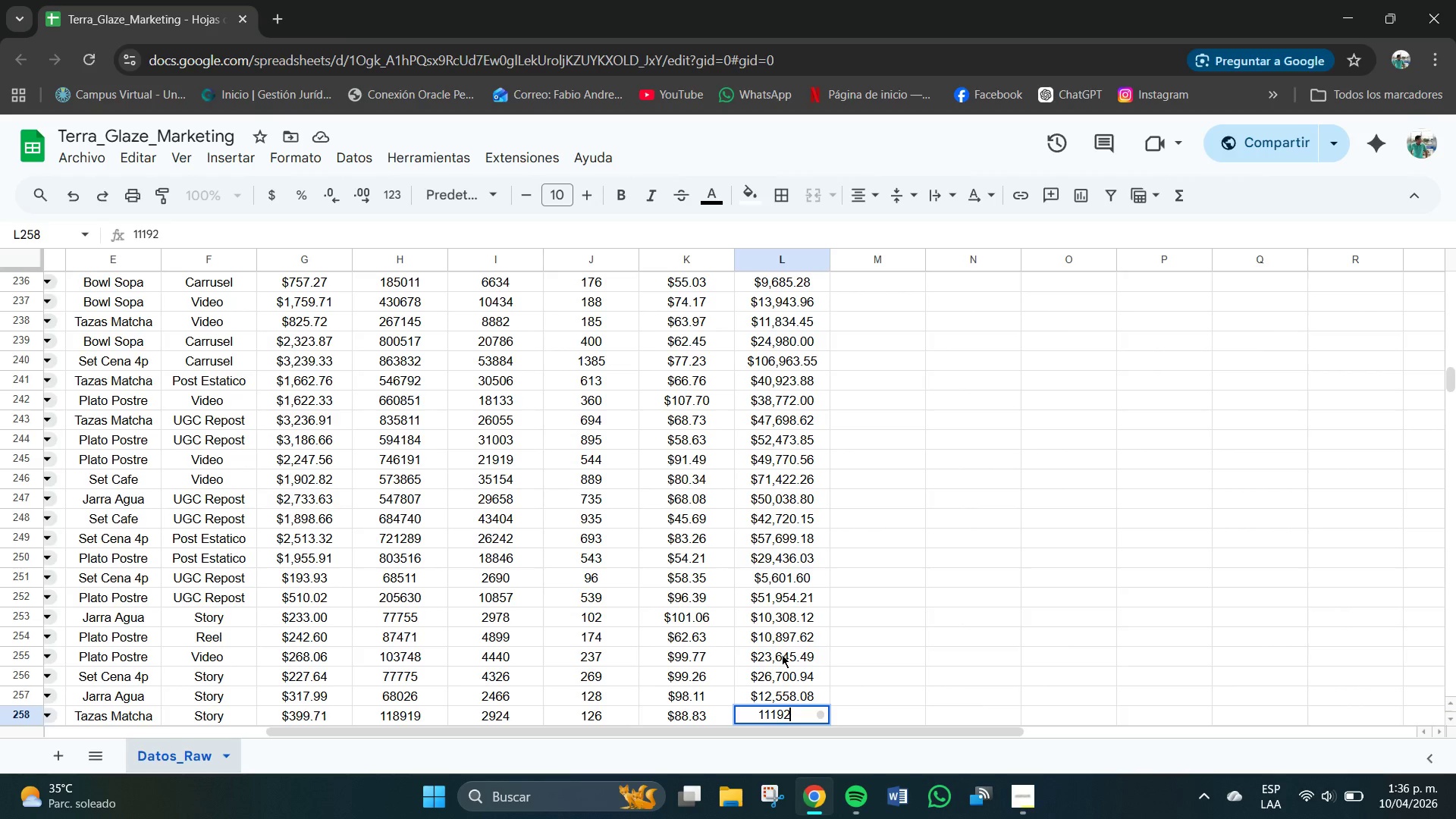 
key(NumpadDecimal)
 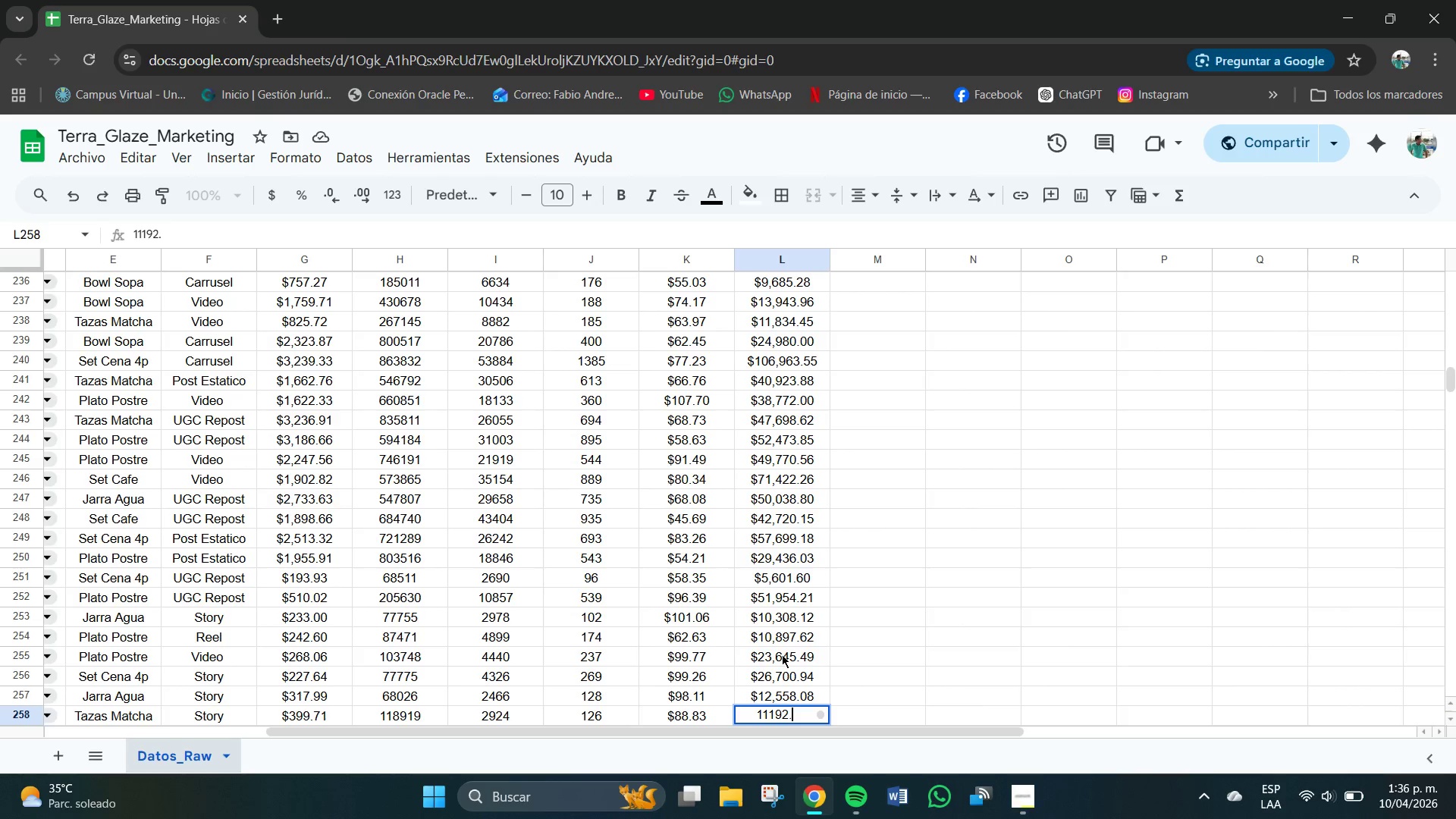 
key(Numpad5)
 